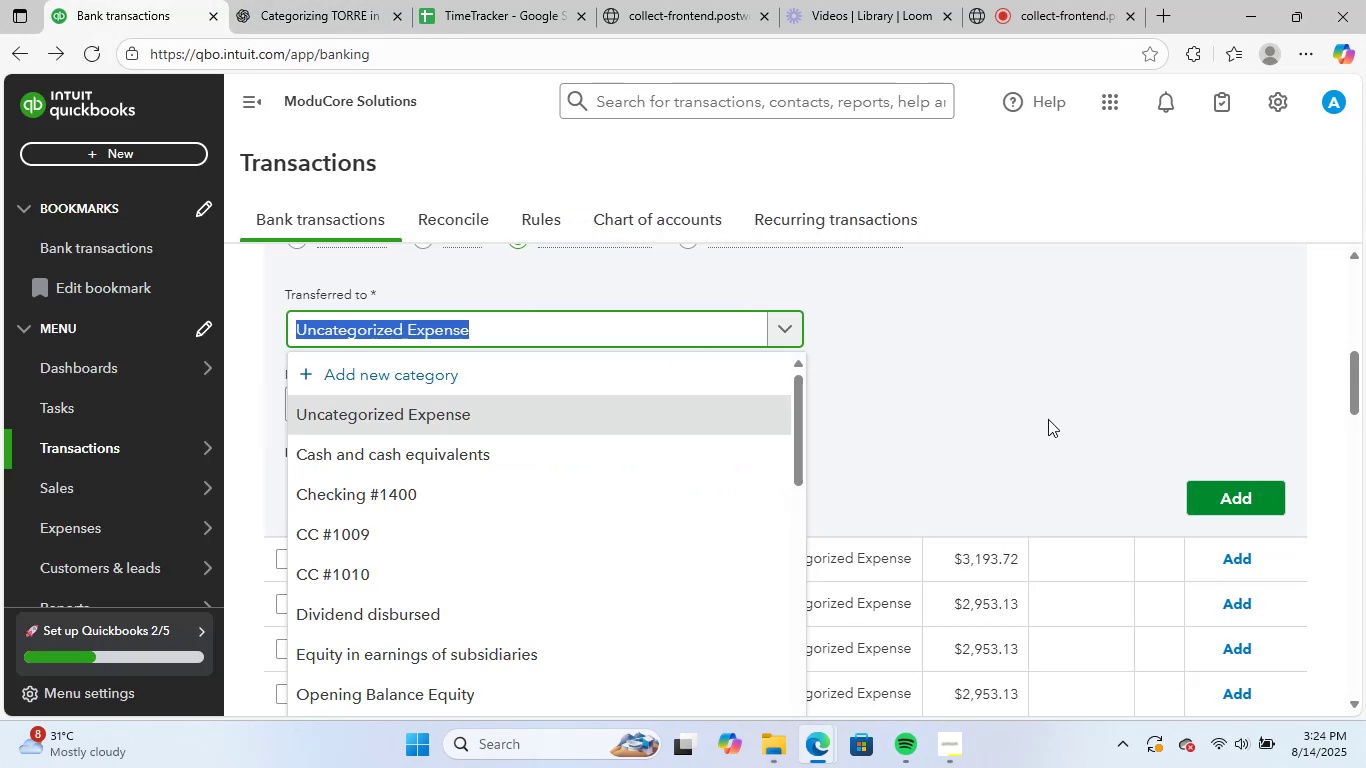 
scroll: coordinate [1077, 382], scroll_direction: up, amount: 3.0
 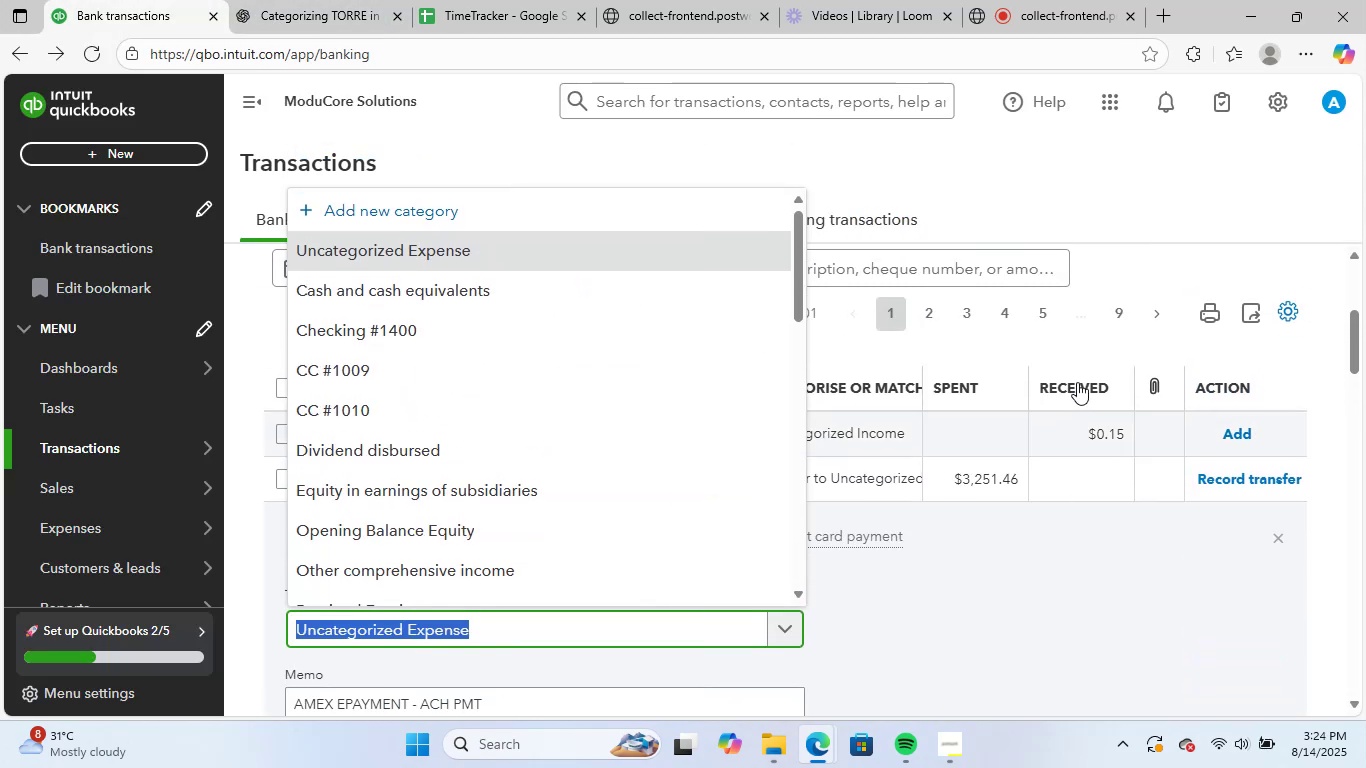 
scroll: coordinate [1074, 385], scroll_direction: down, amount: 1.0
 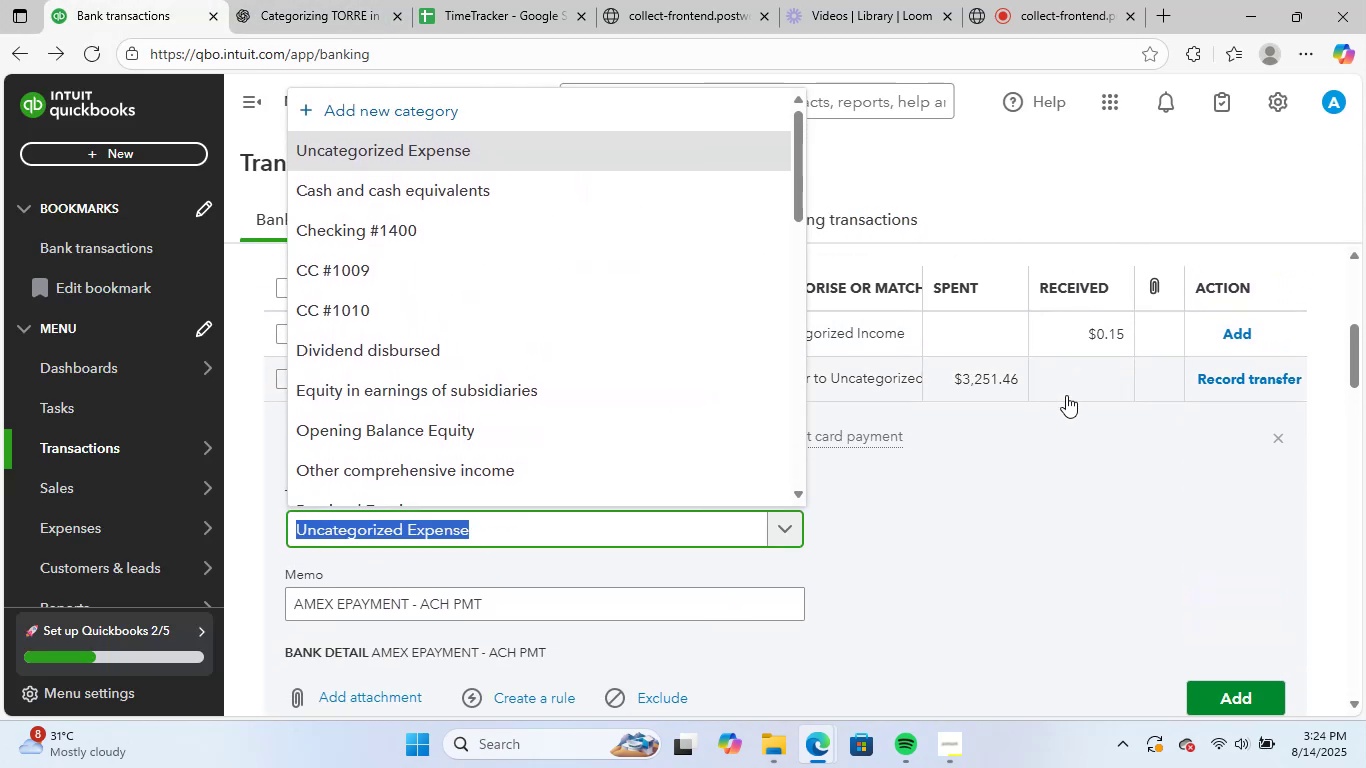 
left_click_drag(start_coordinate=[981, 545], to_coordinate=[984, 540])
 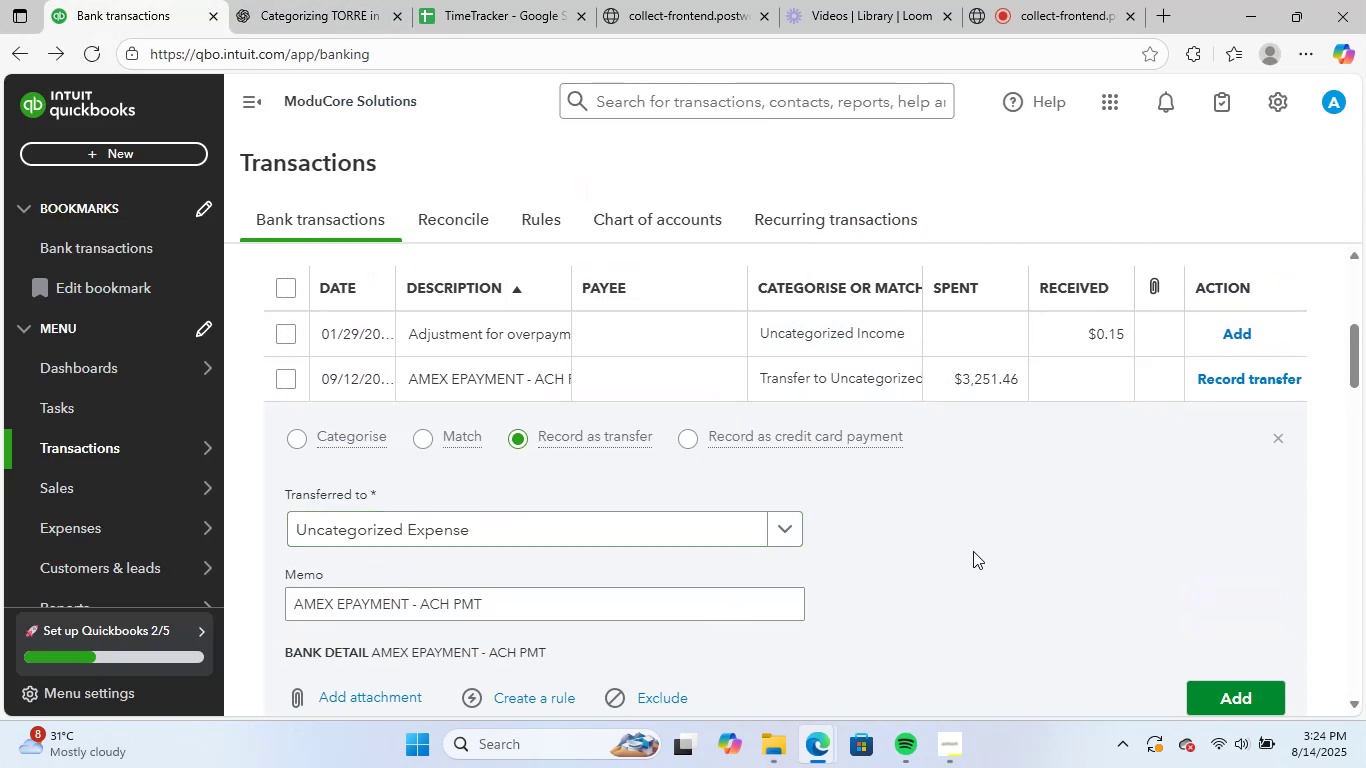 
scroll: coordinate [970, 554], scroll_direction: down, amount: 2.0
 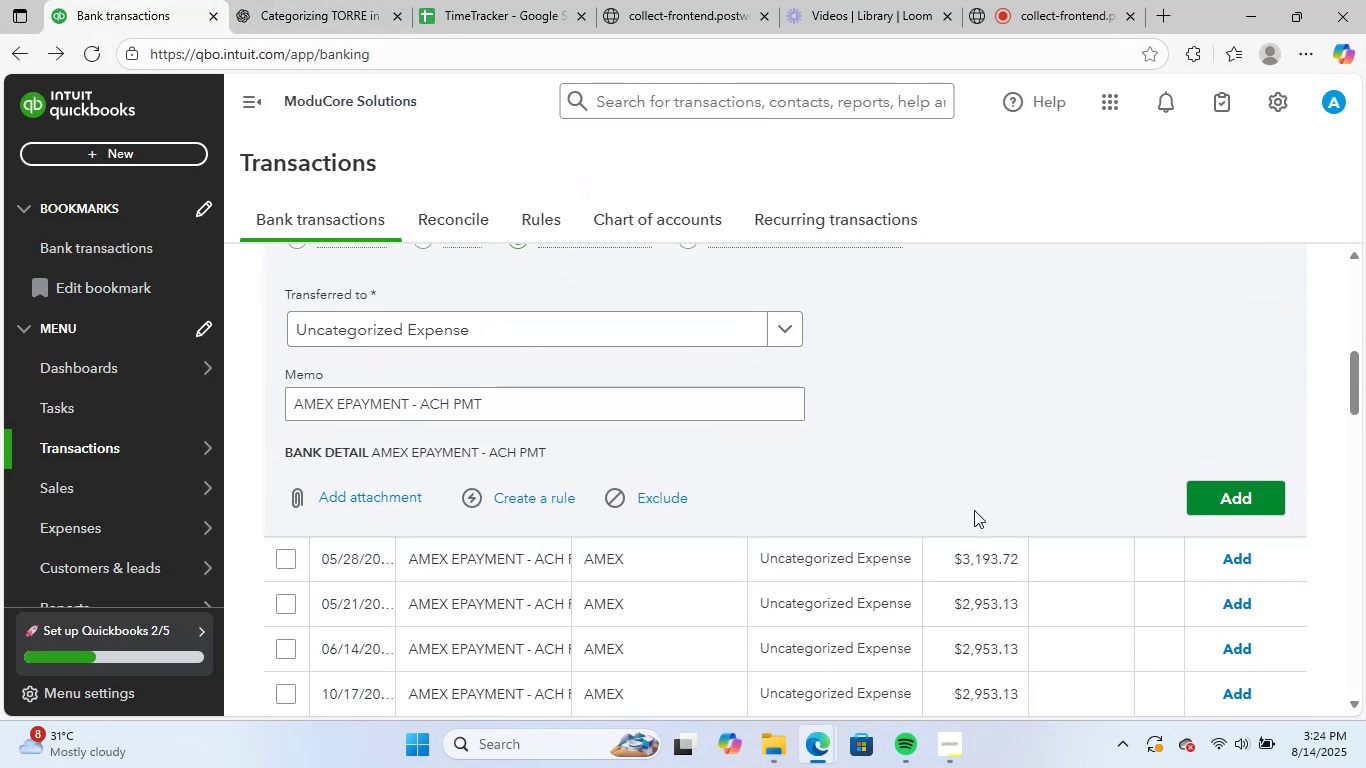 
scroll: coordinate [974, 505], scroll_direction: up, amount: 1.0
 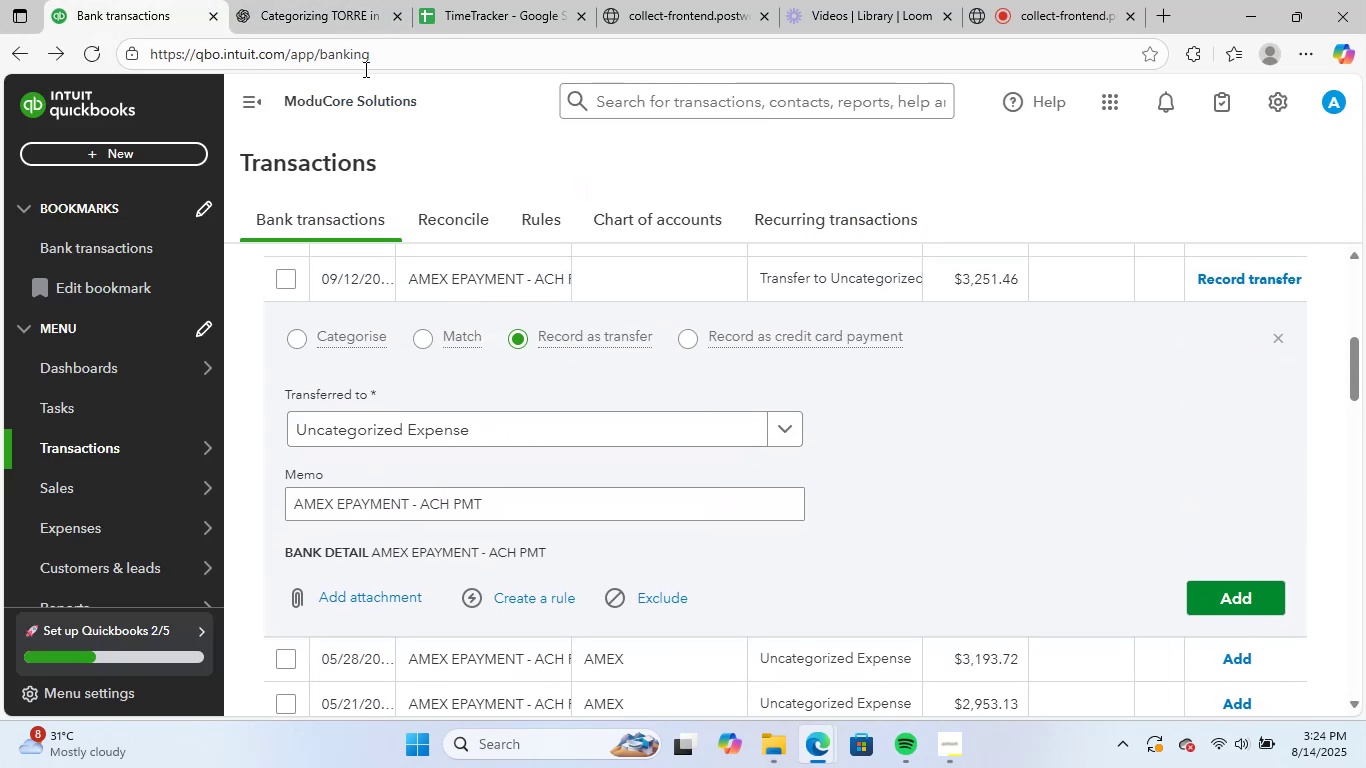 
left_click([369, 0])
 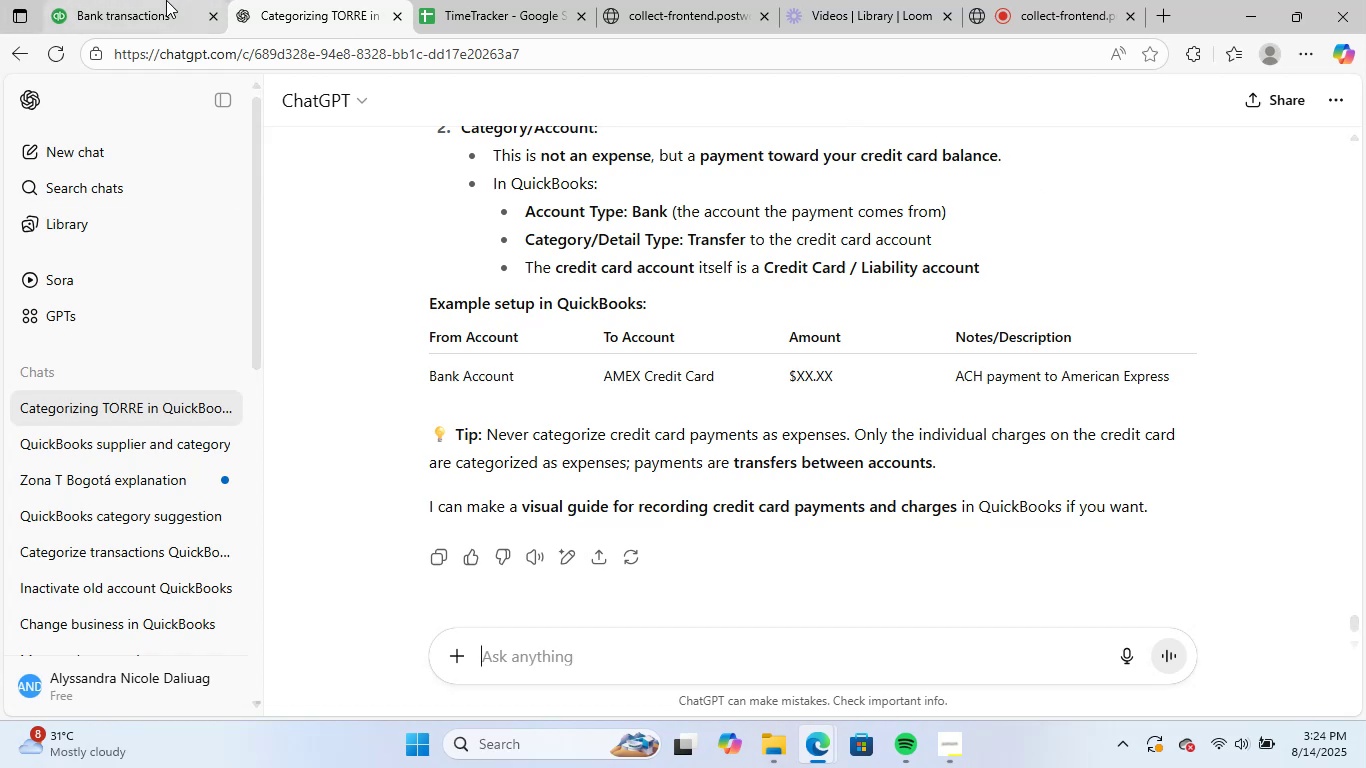 
left_click([432, 433])
 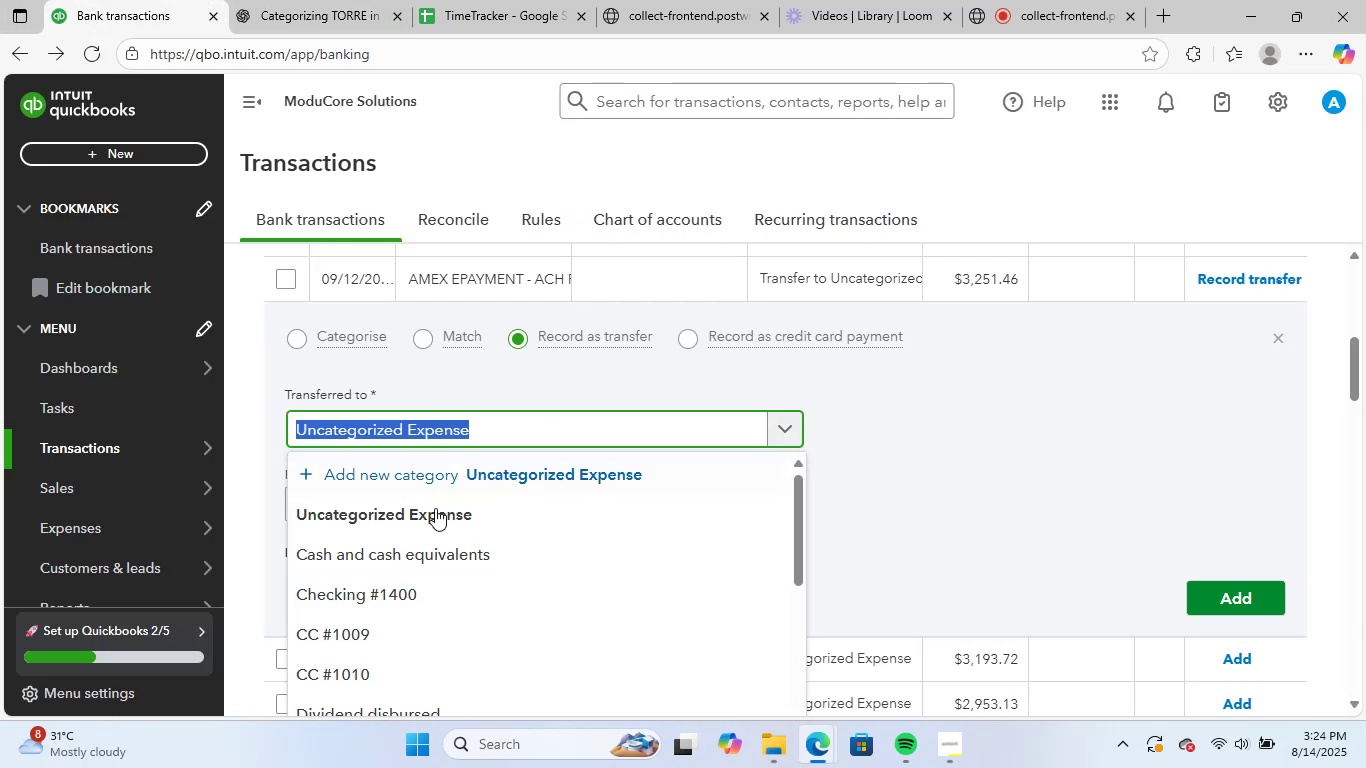 
scroll: coordinate [466, 545], scroll_direction: down, amount: 8.0
 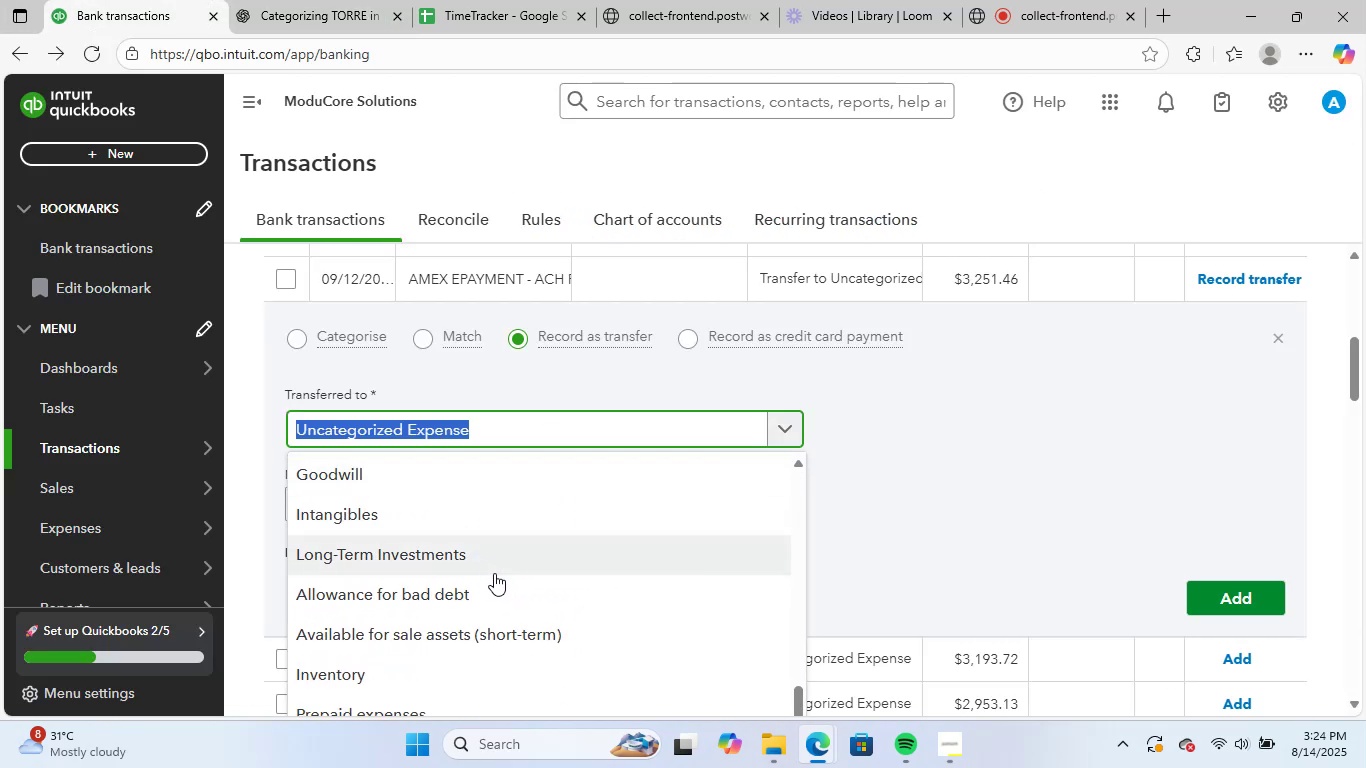 
scroll: coordinate [506, 619], scroll_direction: up, amount: 10.0
 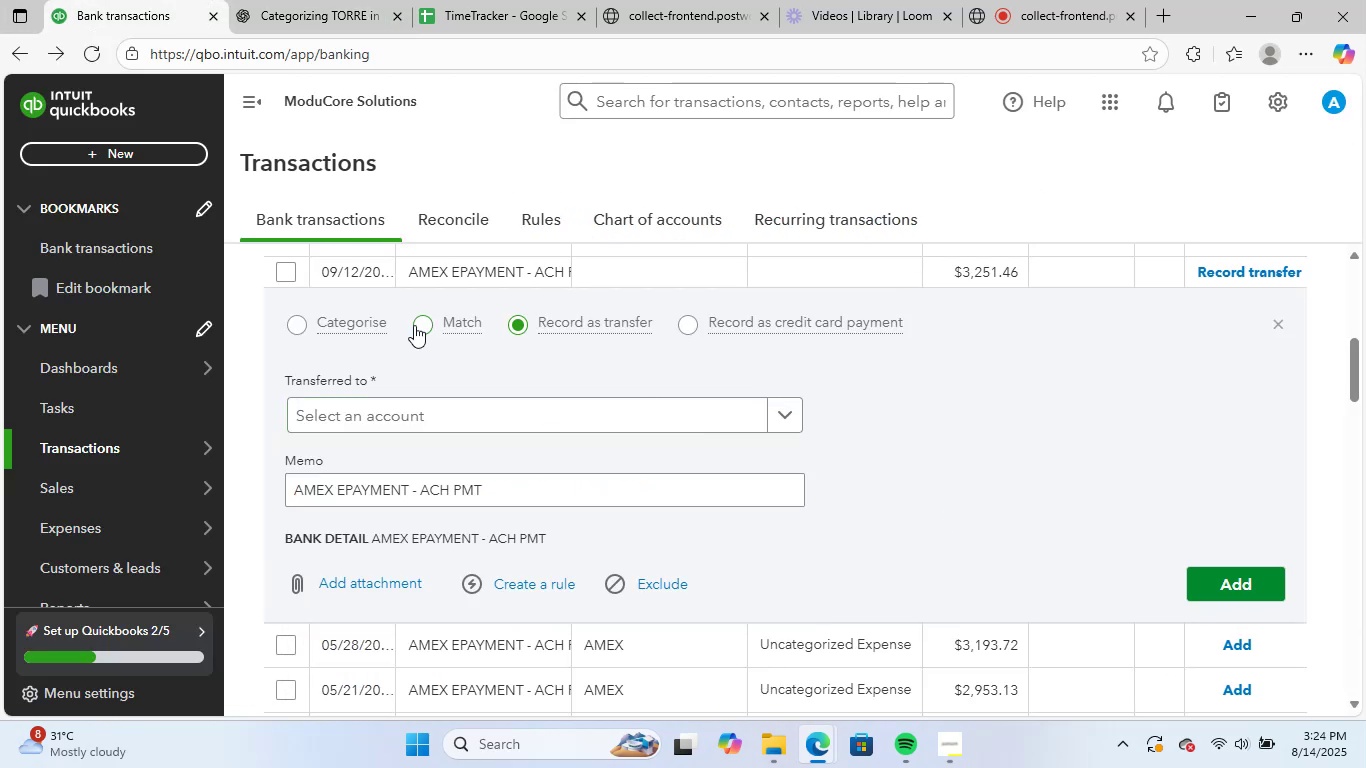 
left_click([350, 310])
 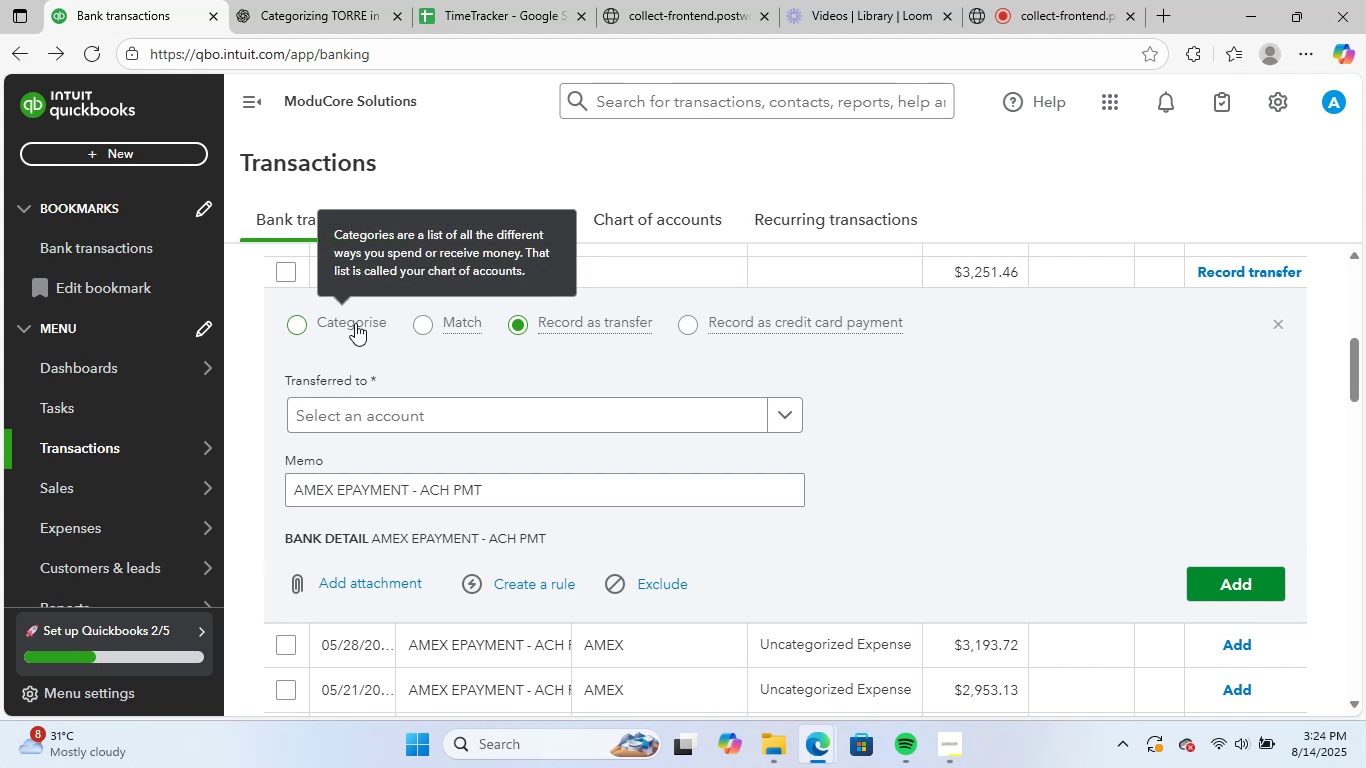 
left_click([355, 323])
 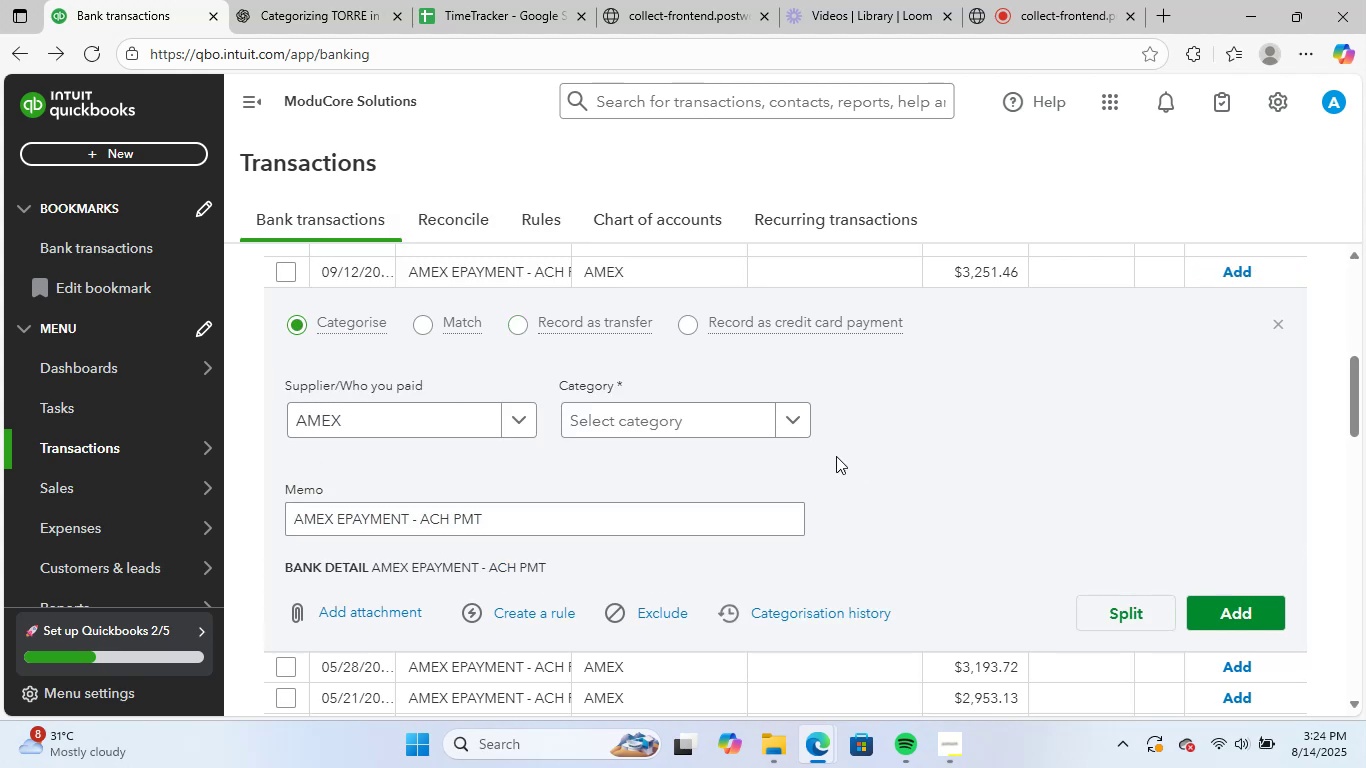 
left_click([690, 425])
 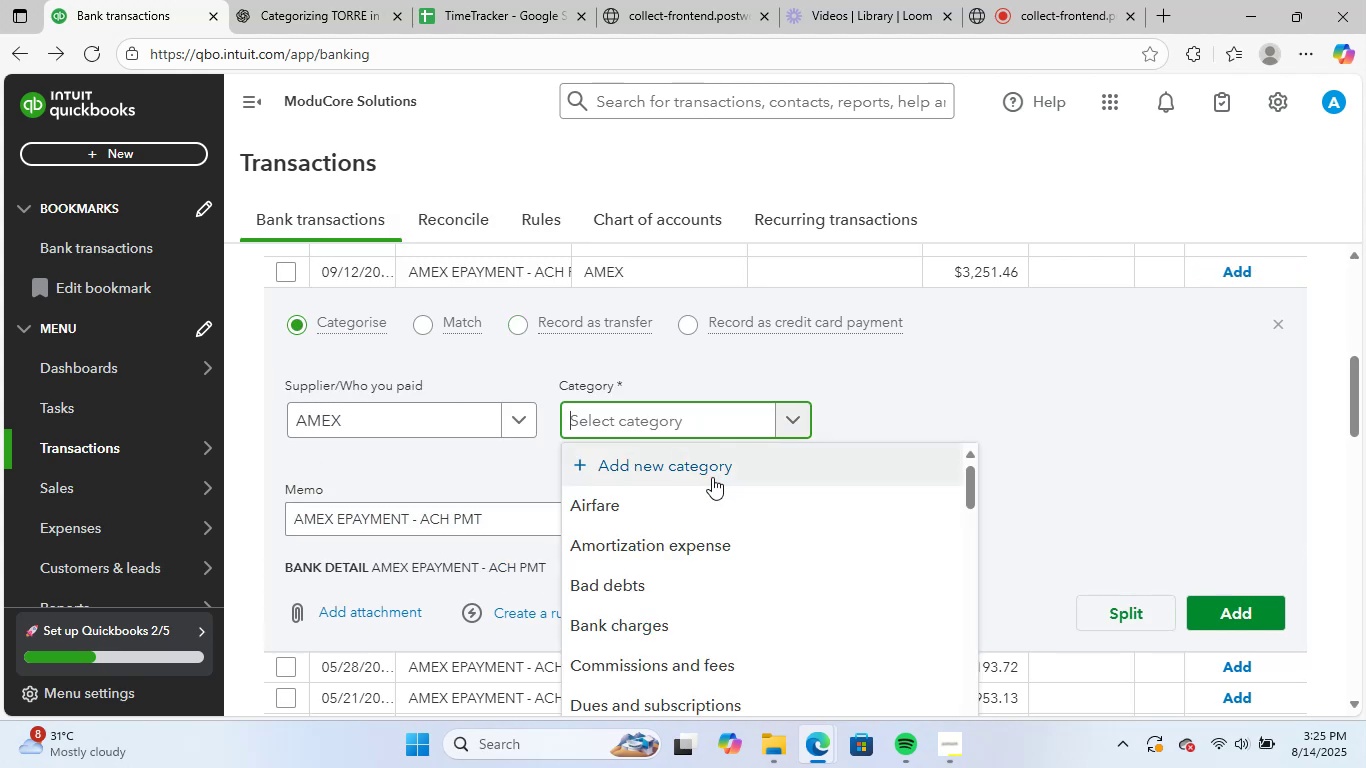 
type(cred)
 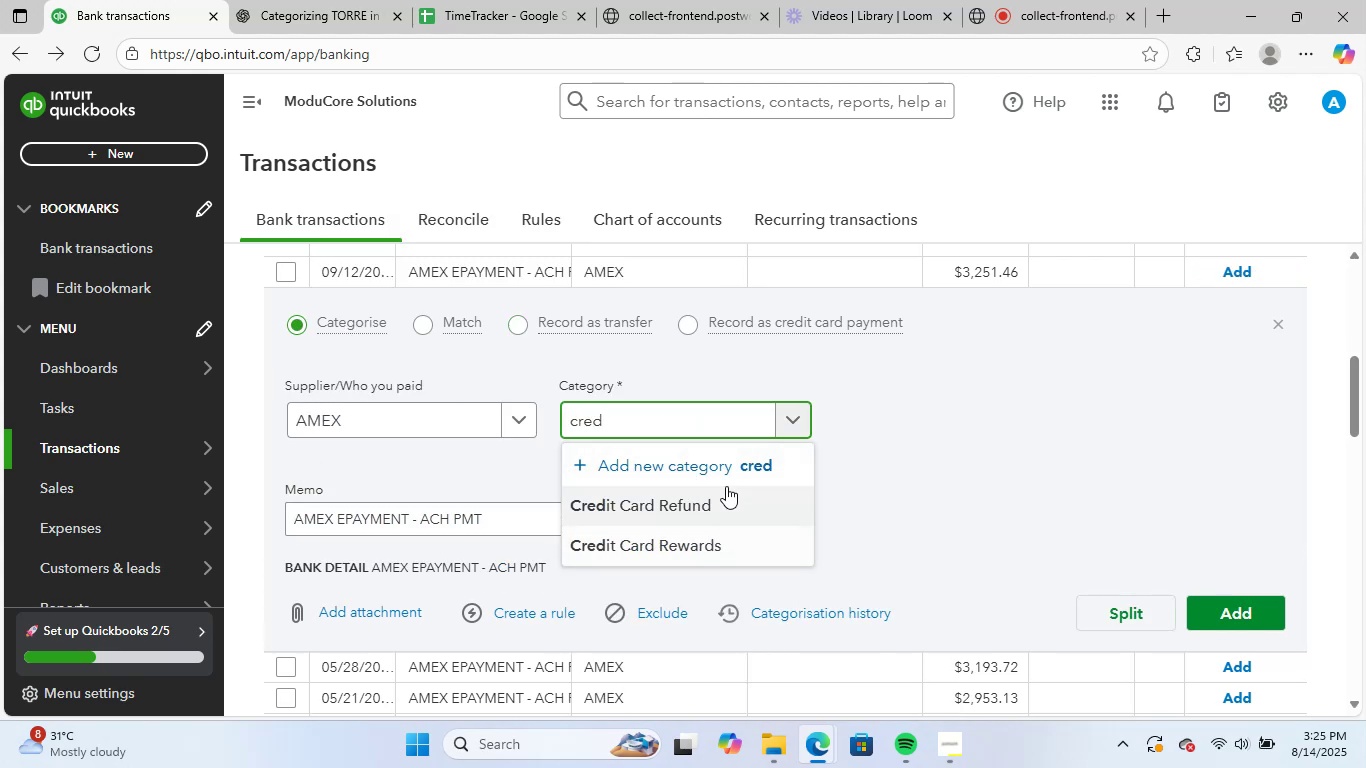 
left_click([725, 502])
 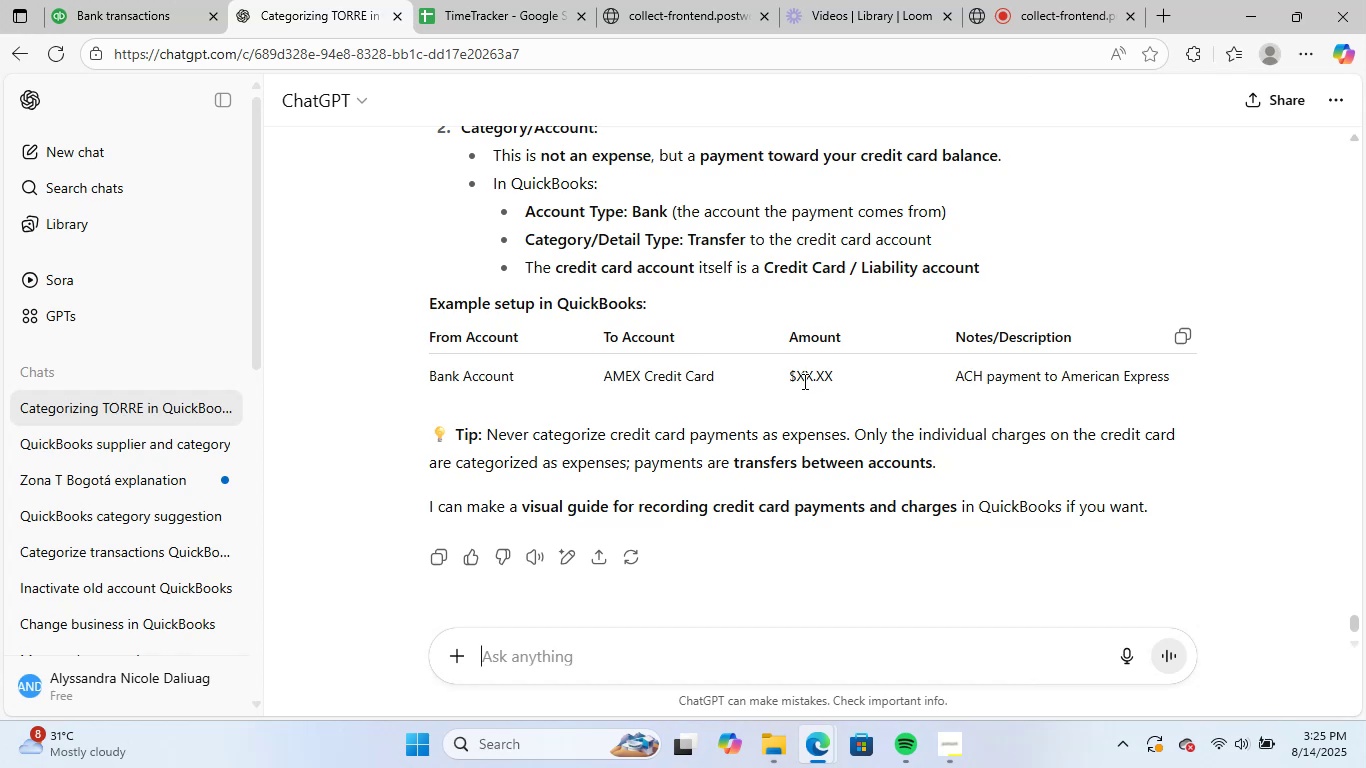 
scroll: coordinate [784, 366], scroll_direction: up, amount: 3.0
 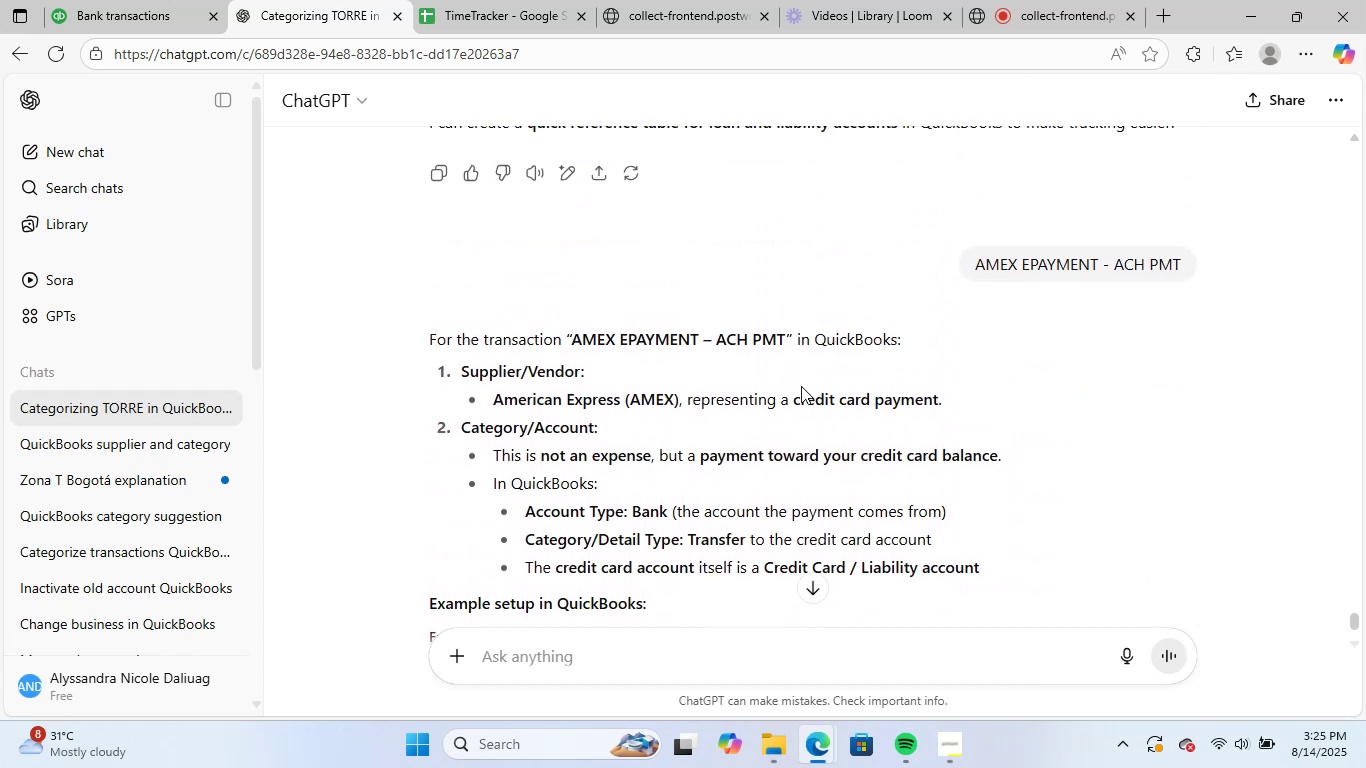 
scroll: coordinate [820, 404], scroll_direction: down, amount: 1.0
 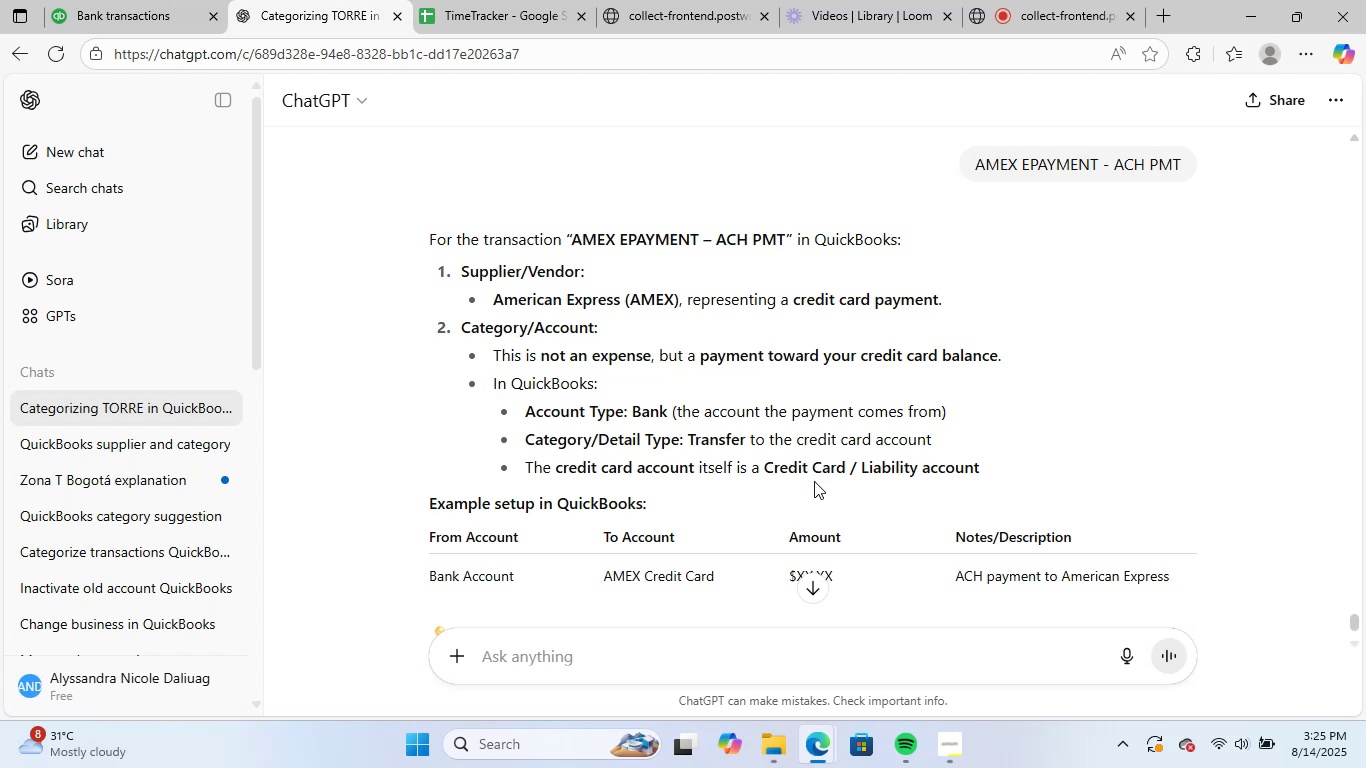 
wait(12.09)
 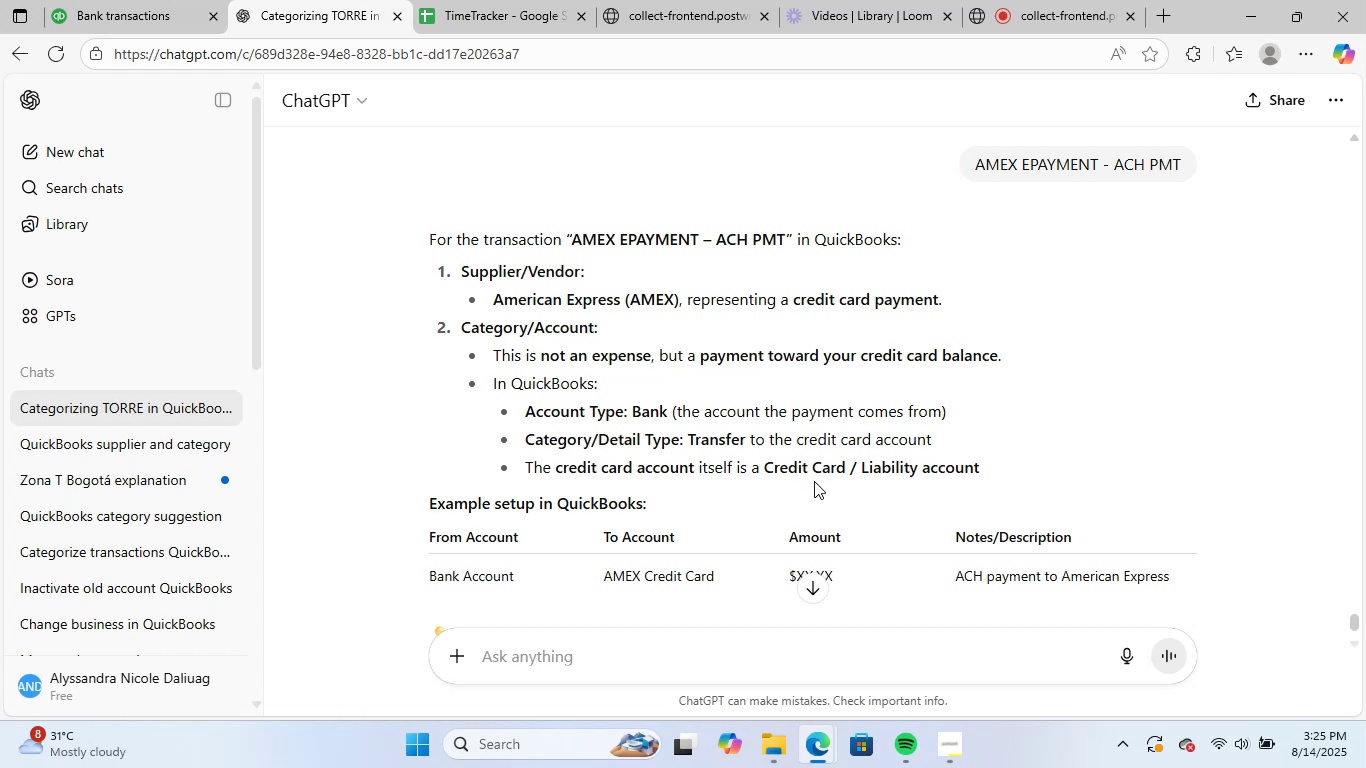 
scroll: coordinate [806, 507], scroll_direction: down, amount: 4.0
 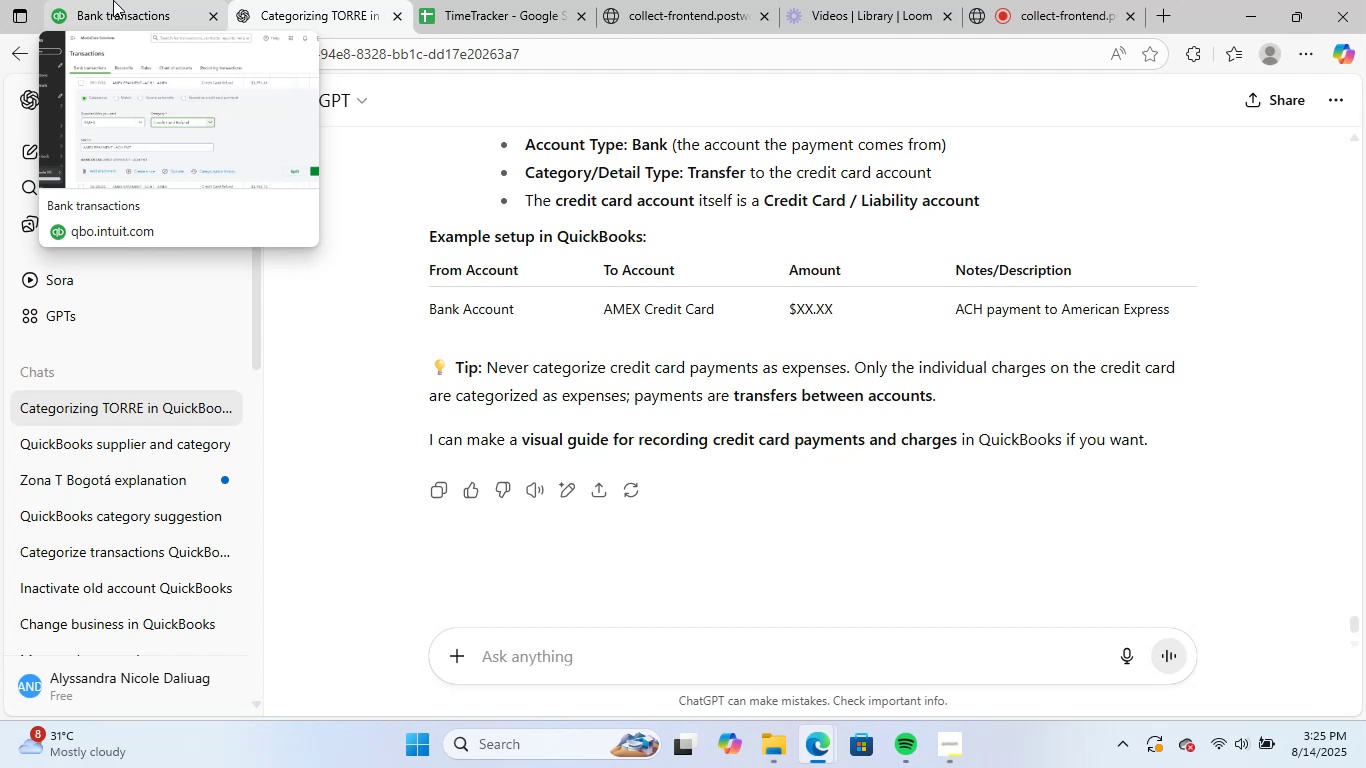 
wait(7.37)
 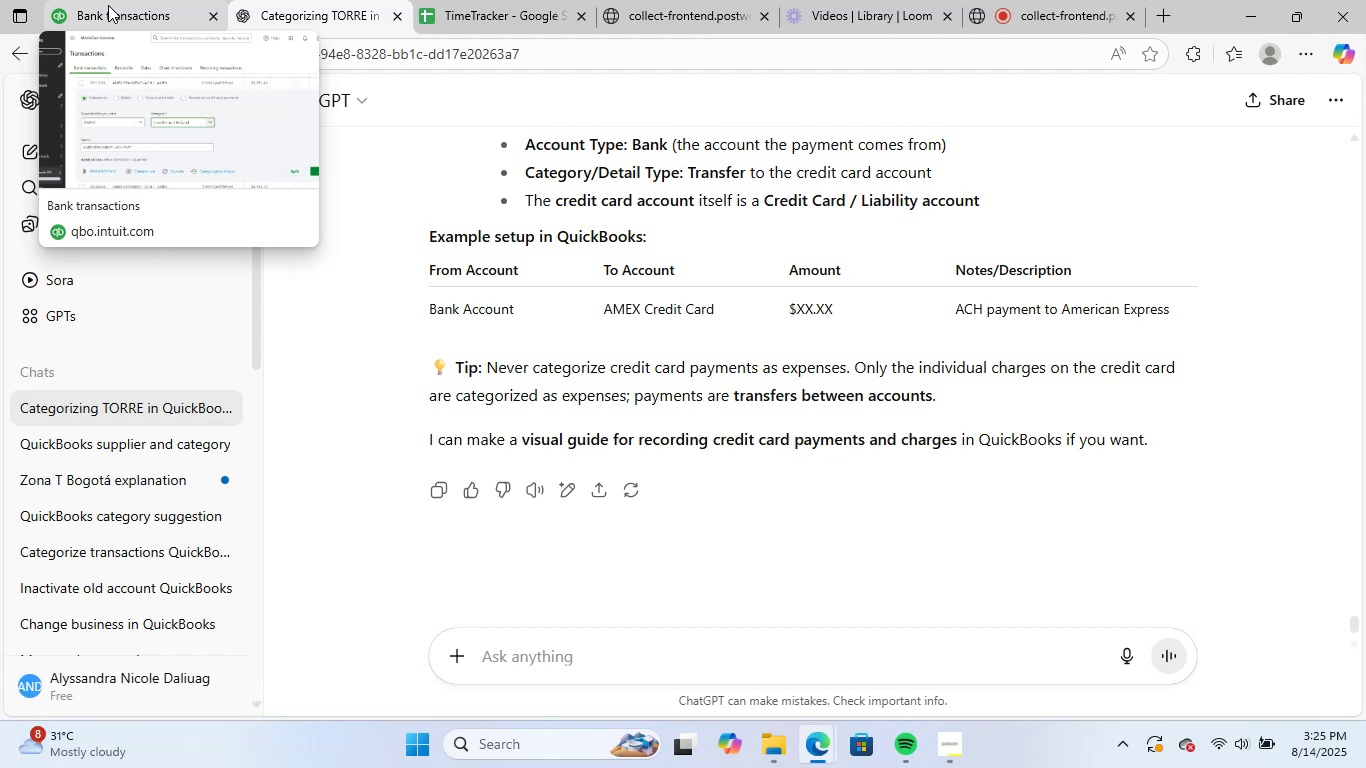 
left_click([113, 0])
 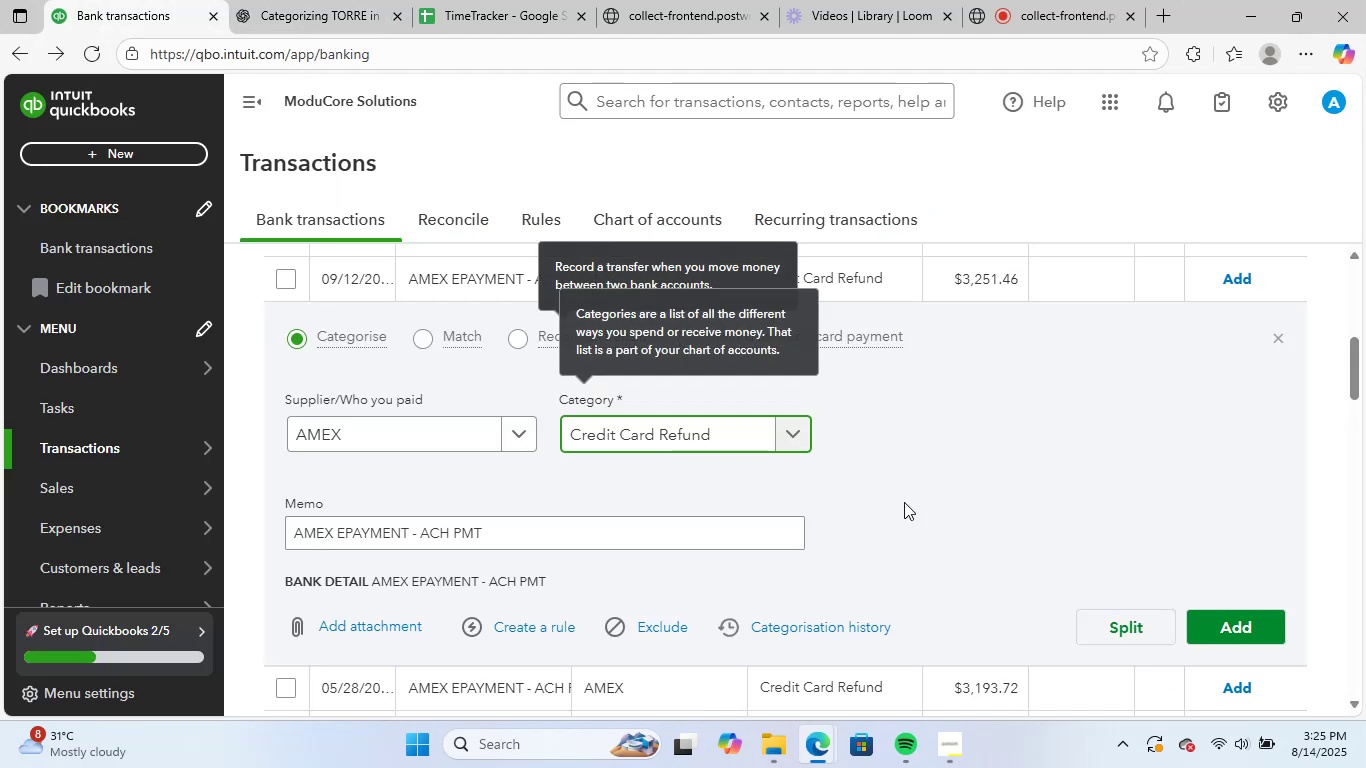 
left_click([947, 481])
 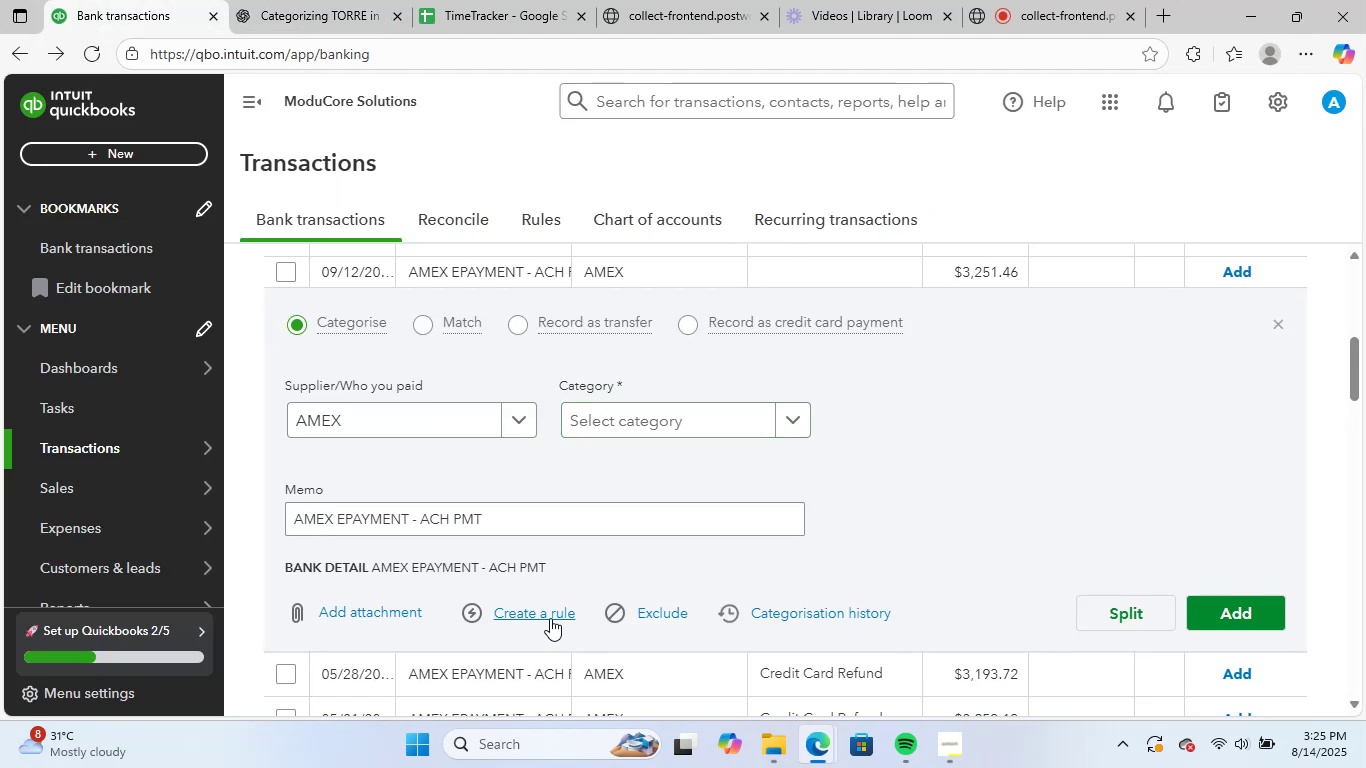 
left_click([549, 616])
 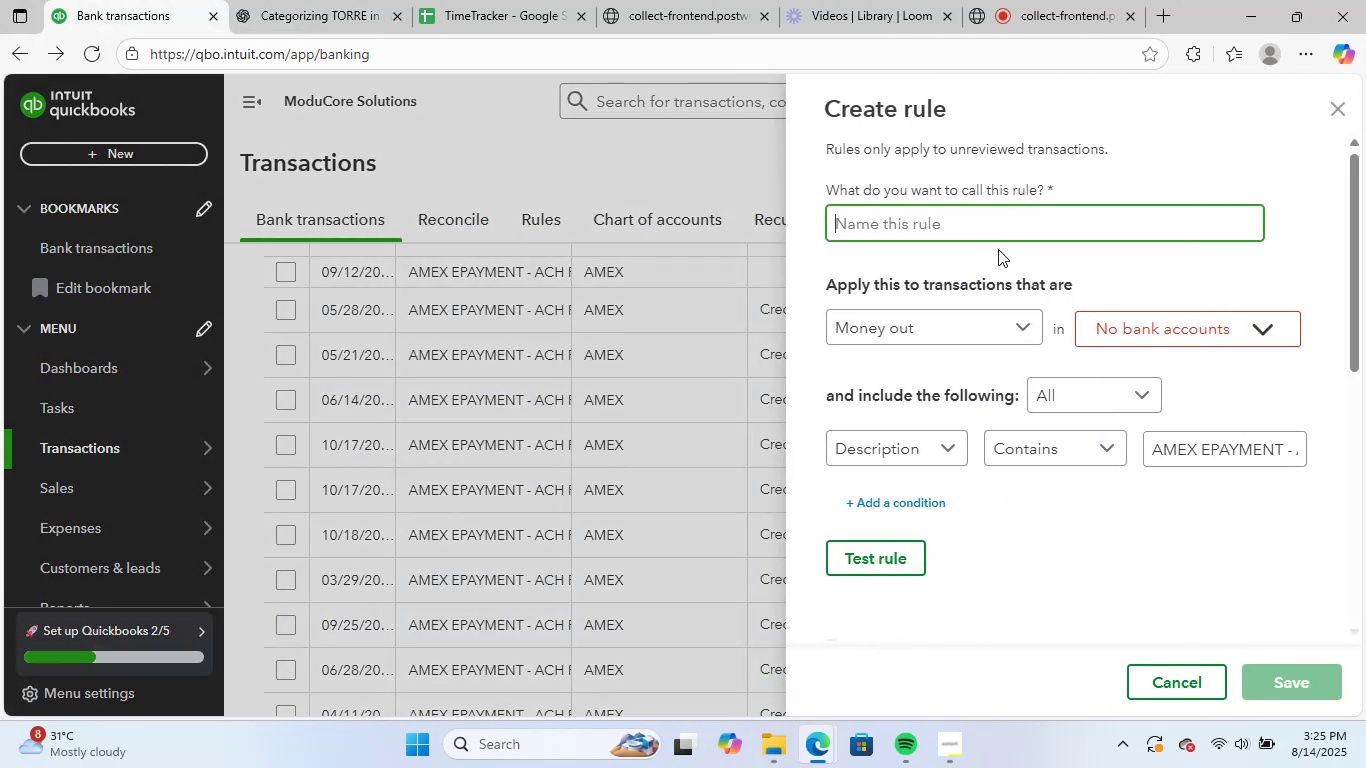 
left_click([1012, 230])
 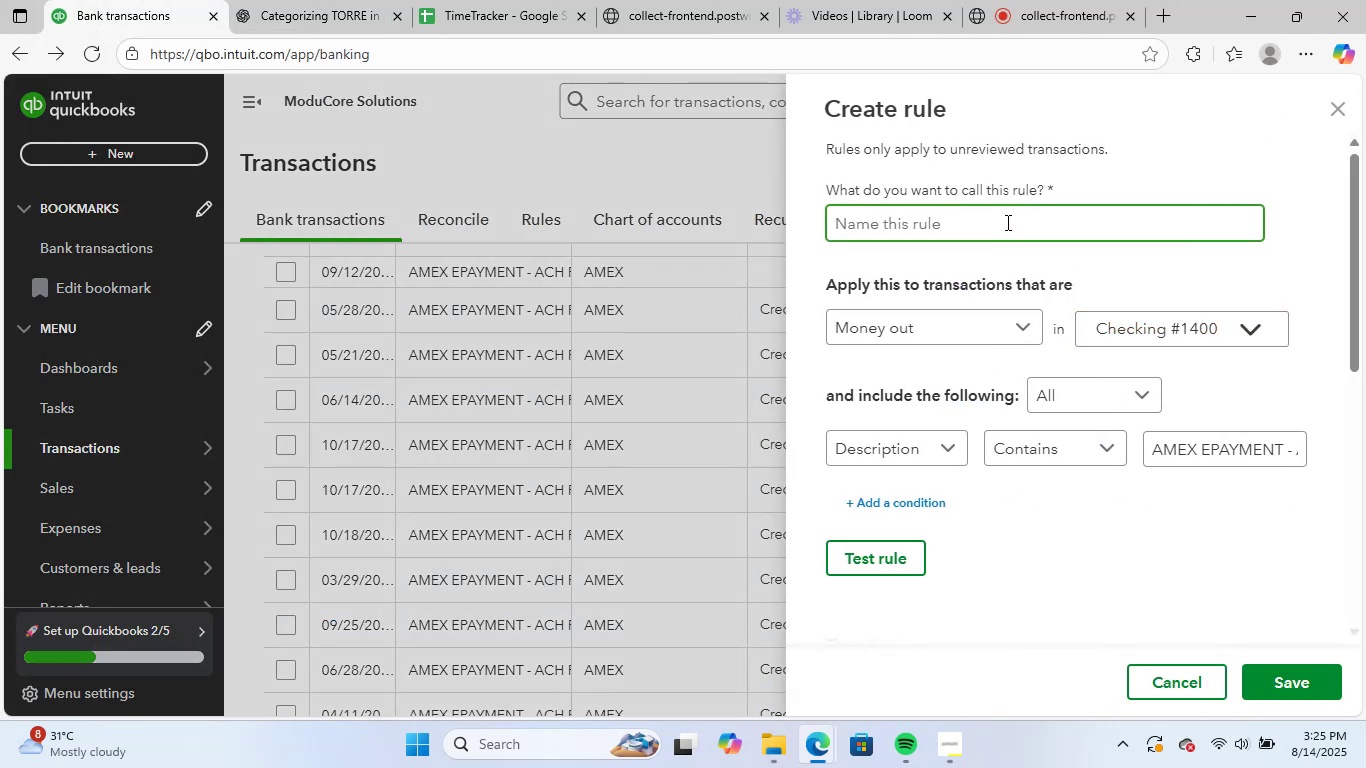 
key(Control+V)
 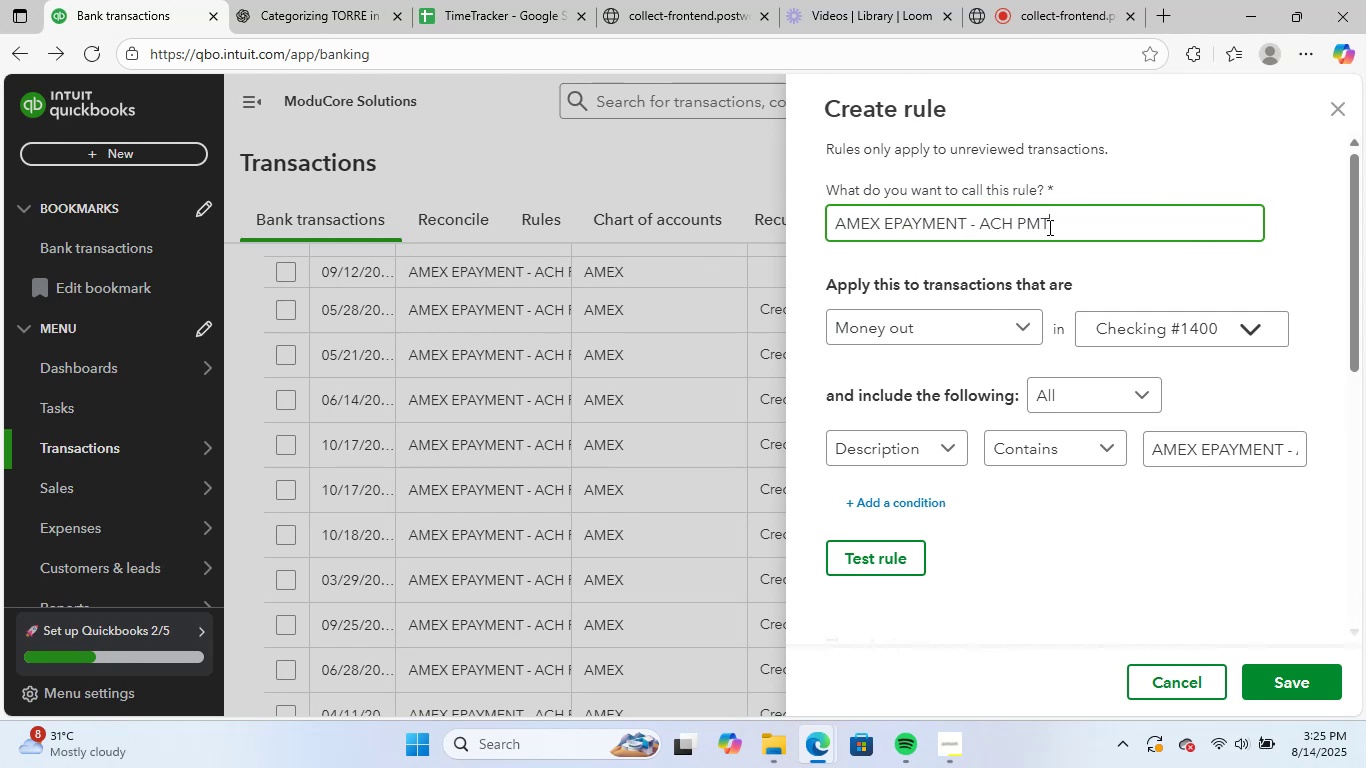 
left_click_drag(start_coordinate=[1064, 226], to_coordinate=[882, 239])
 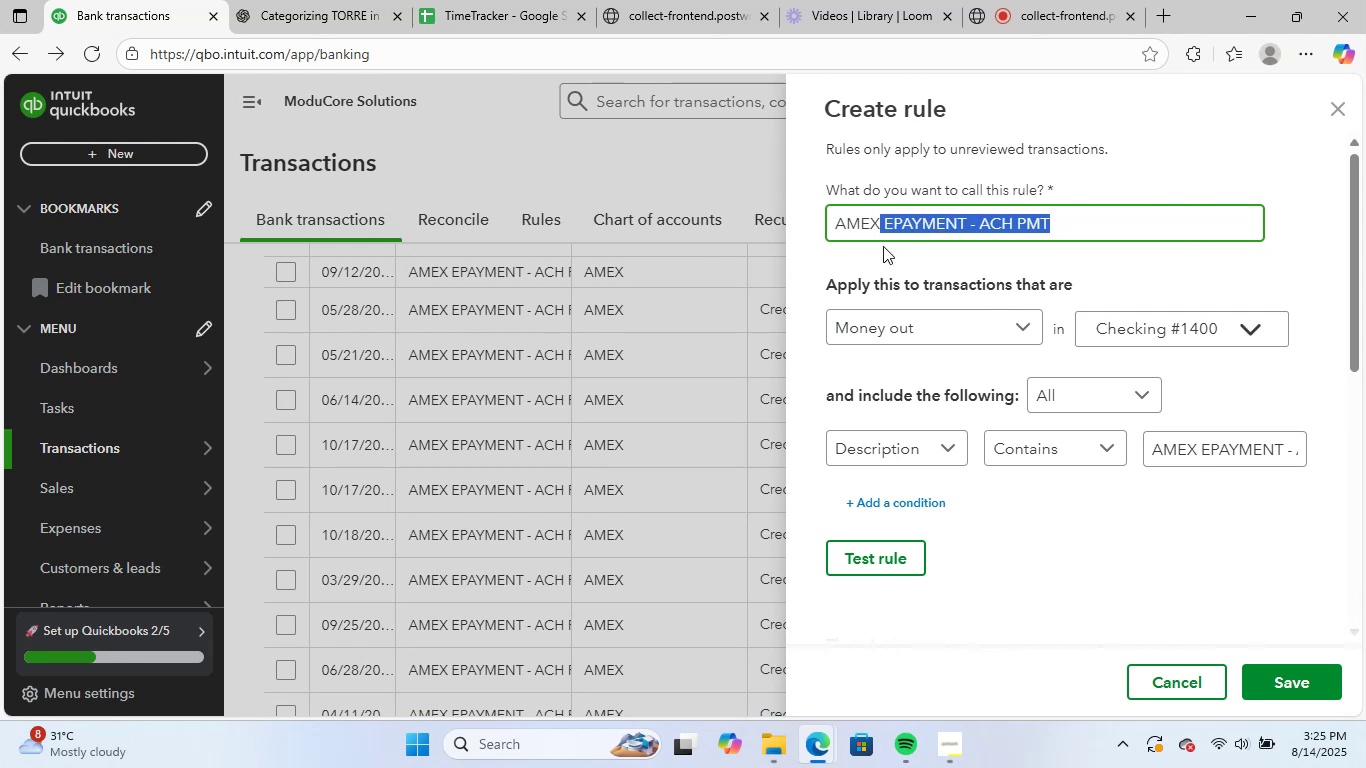 
key(Backspace)
 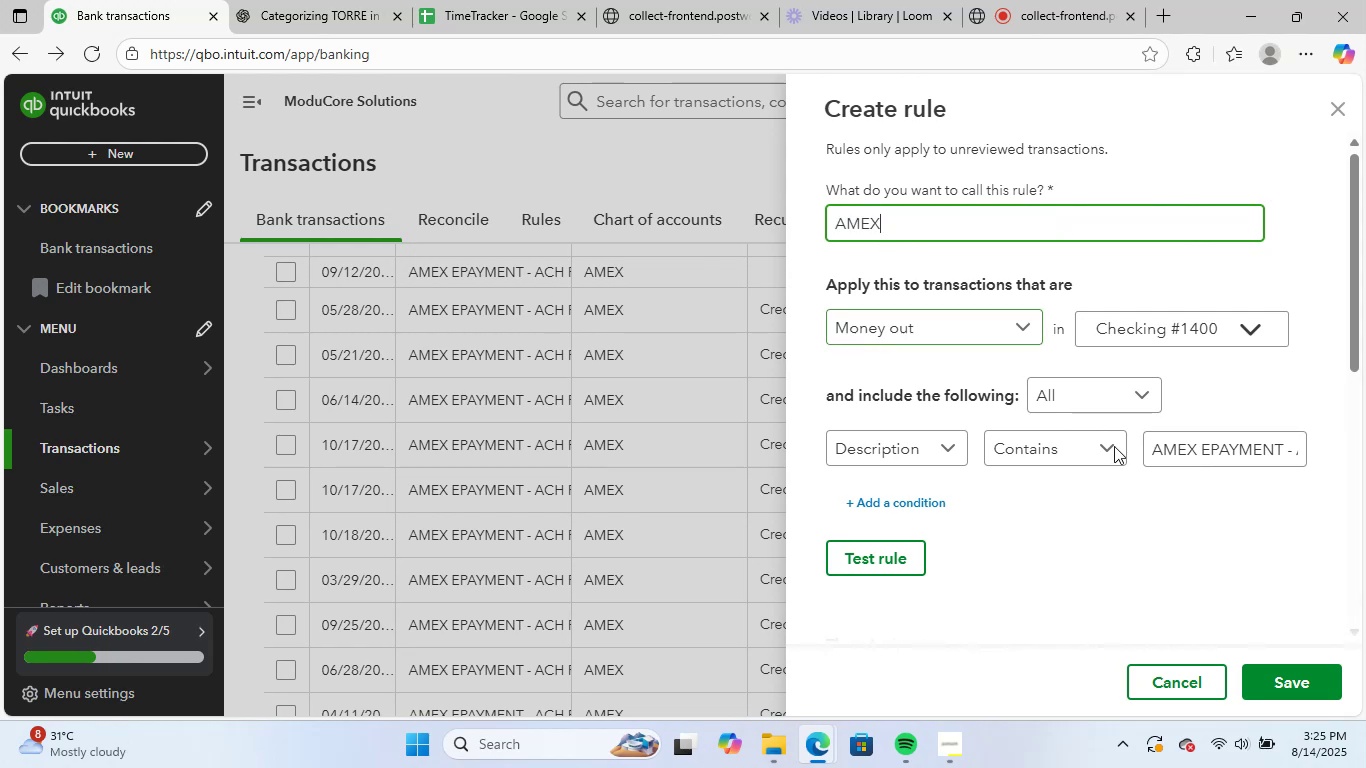 
scroll: coordinate [1194, 533], scroll_direction: down, amount: 6.0
 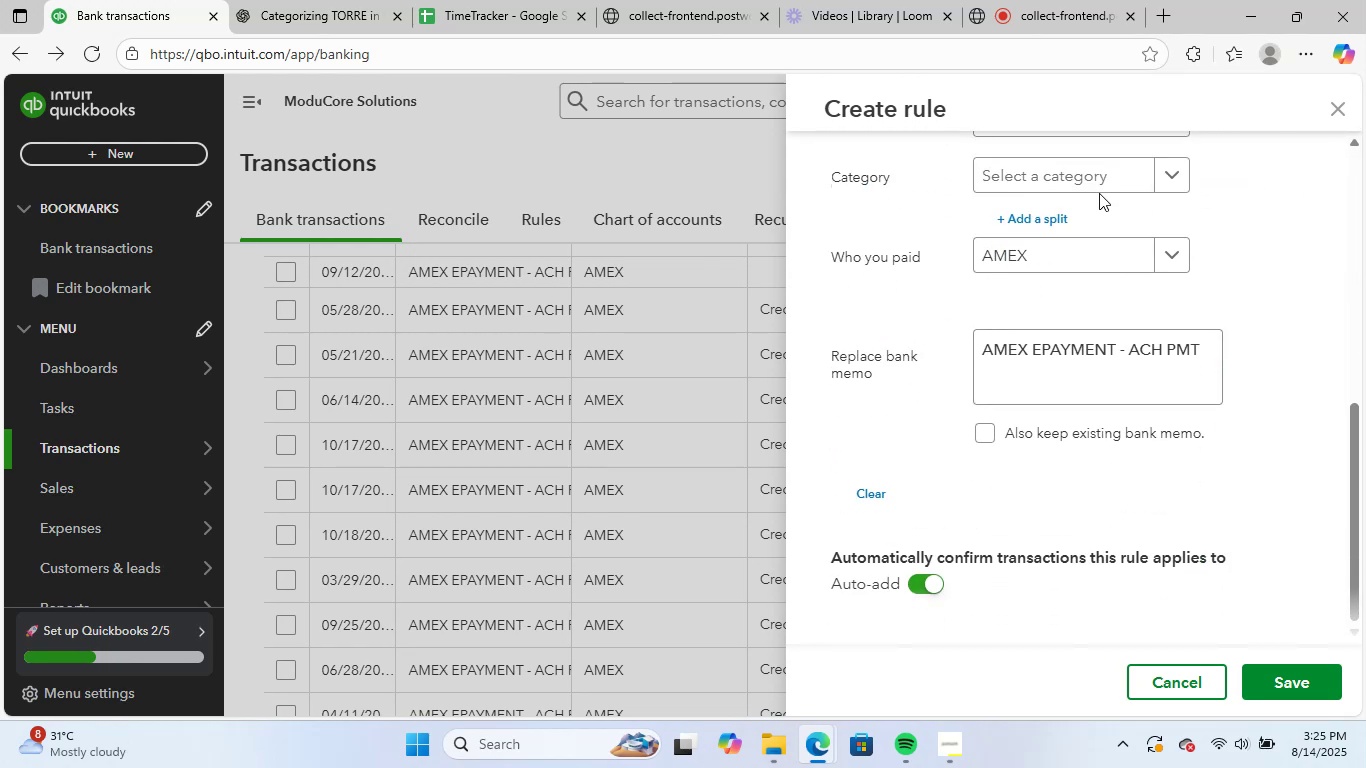 
left_click([1098, 181])
 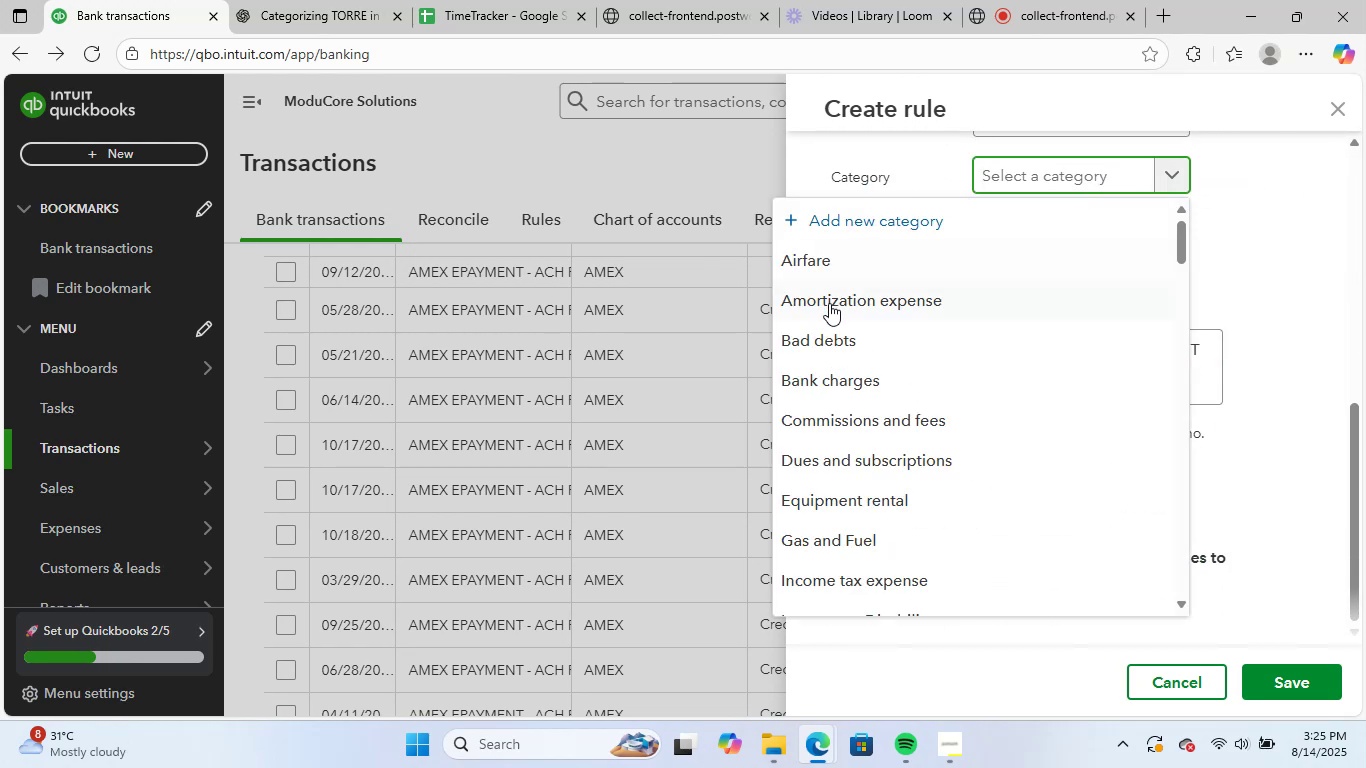 
scroll: coordinate [951, 496], scroll_direction: down, amount: 7.0
 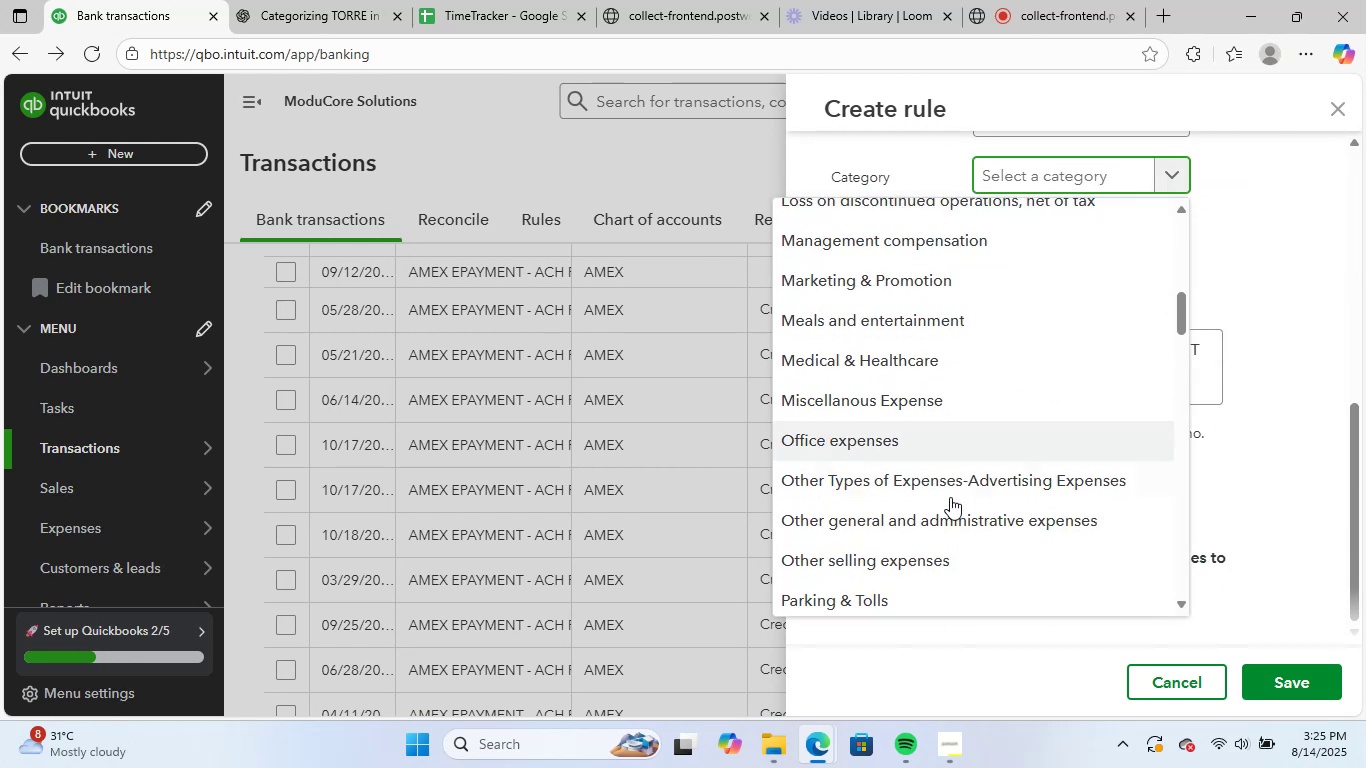 
scroll: coordinate [949, 497], scroll_direction: up, amount: 11.0
 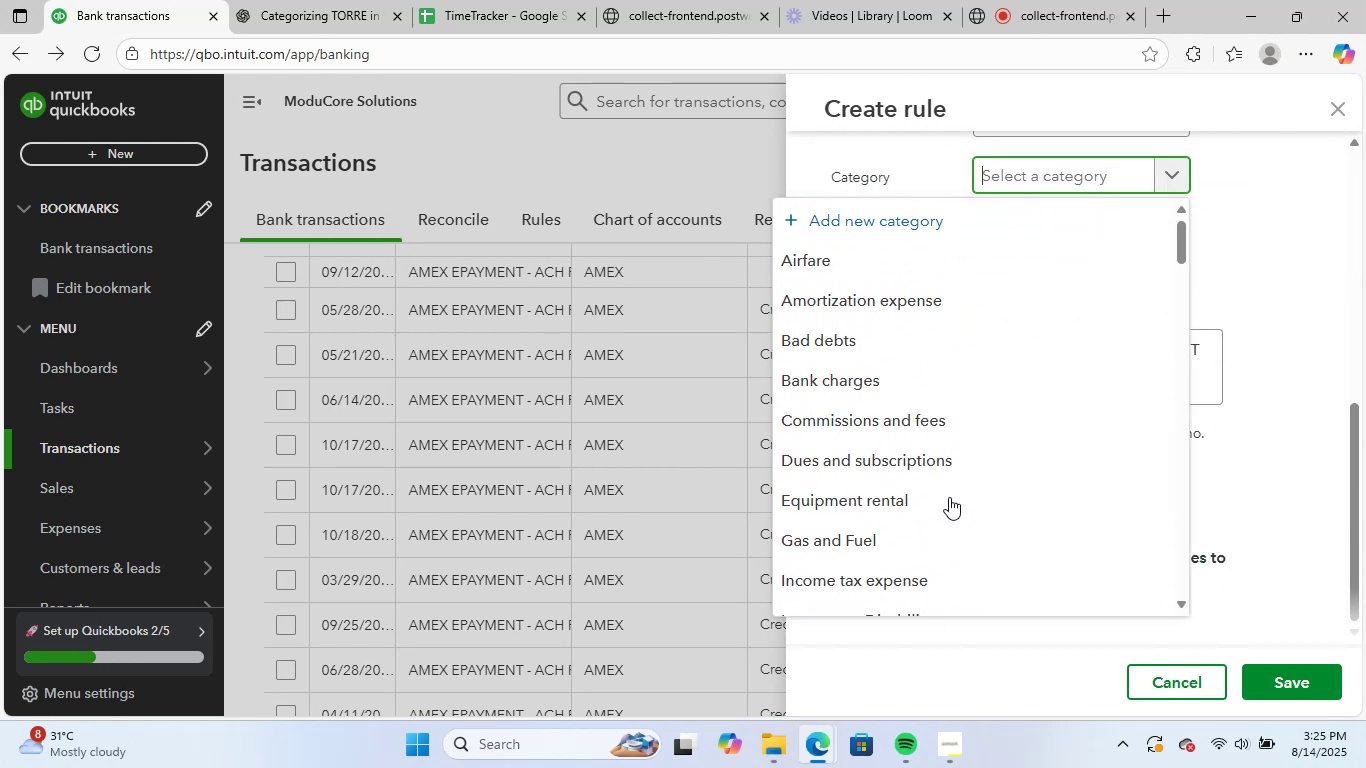 
type(cre)
 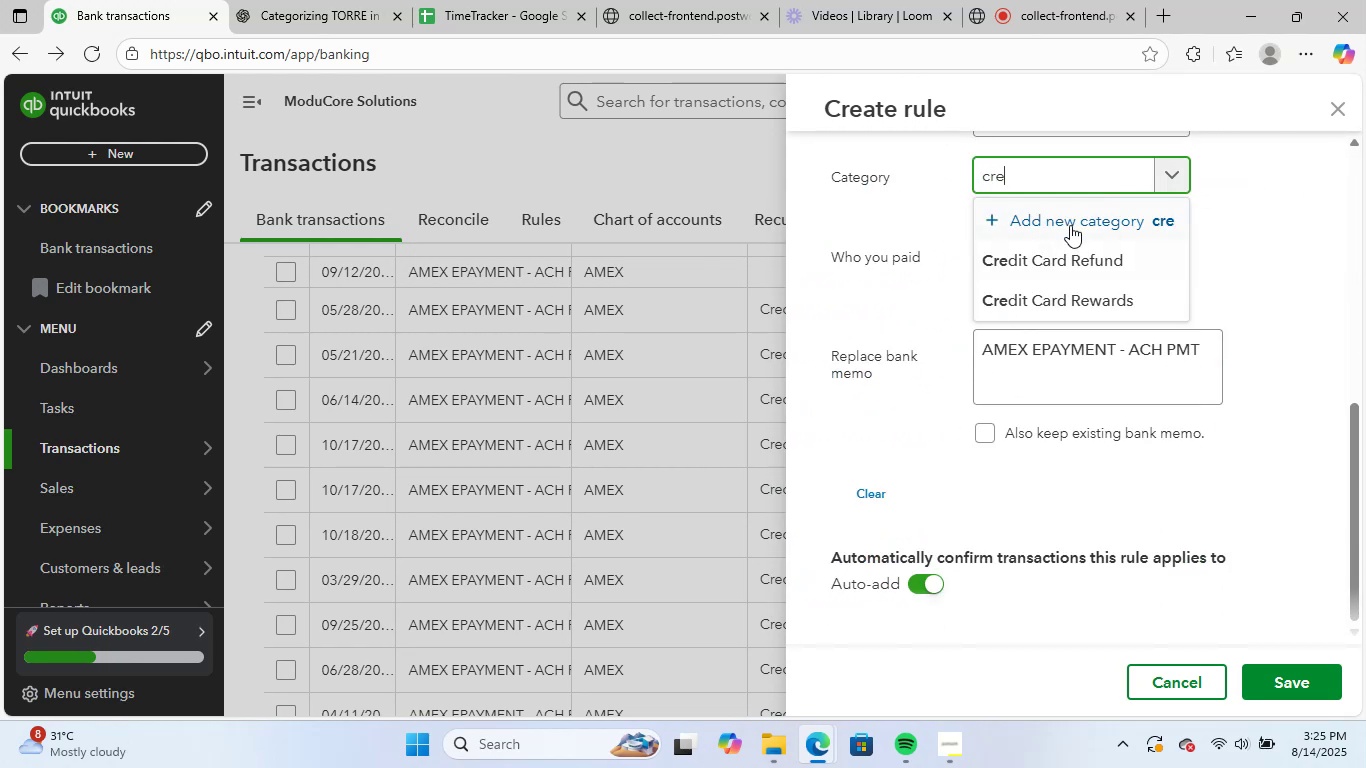 
left_click([1090, 267])
 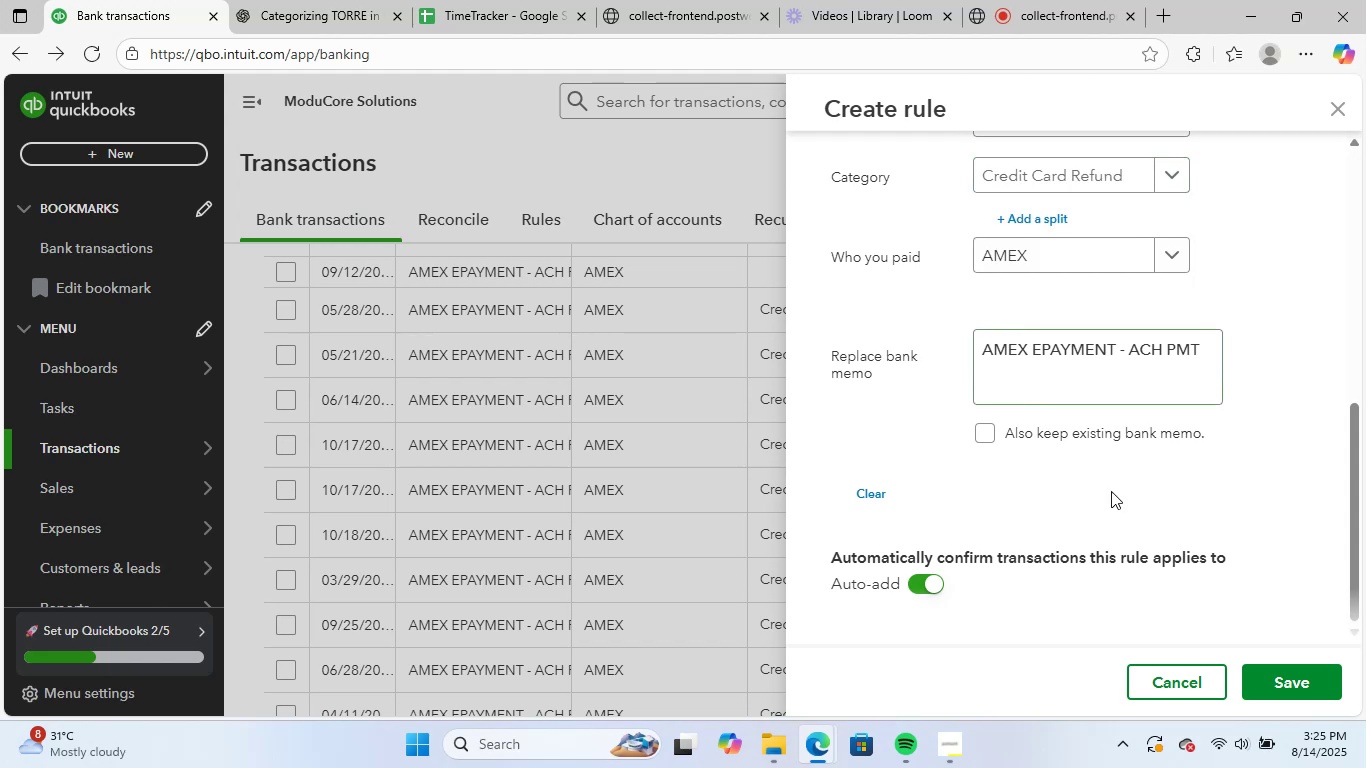 
scroll: coordinate [1111, 503], scroll_direction: down, amount: 4.0
 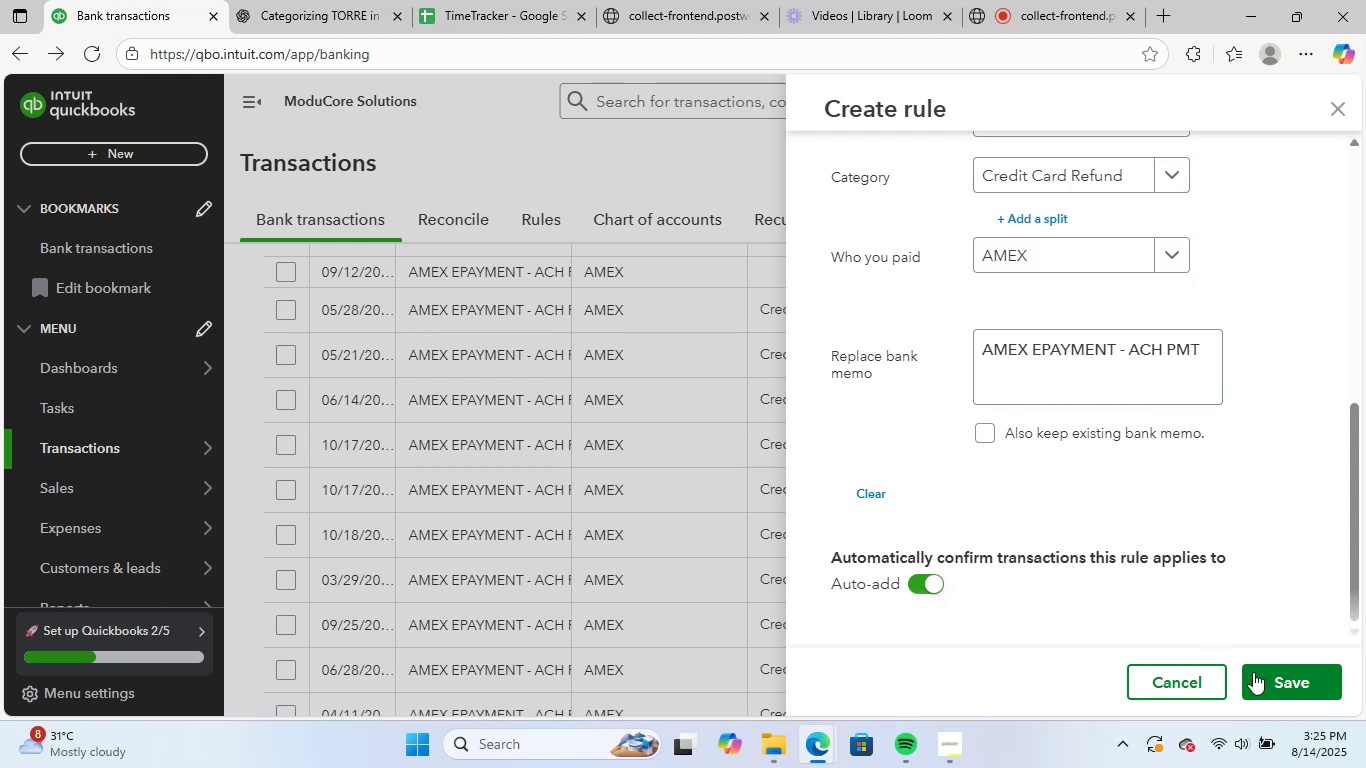 
left_click([1258, 673])
 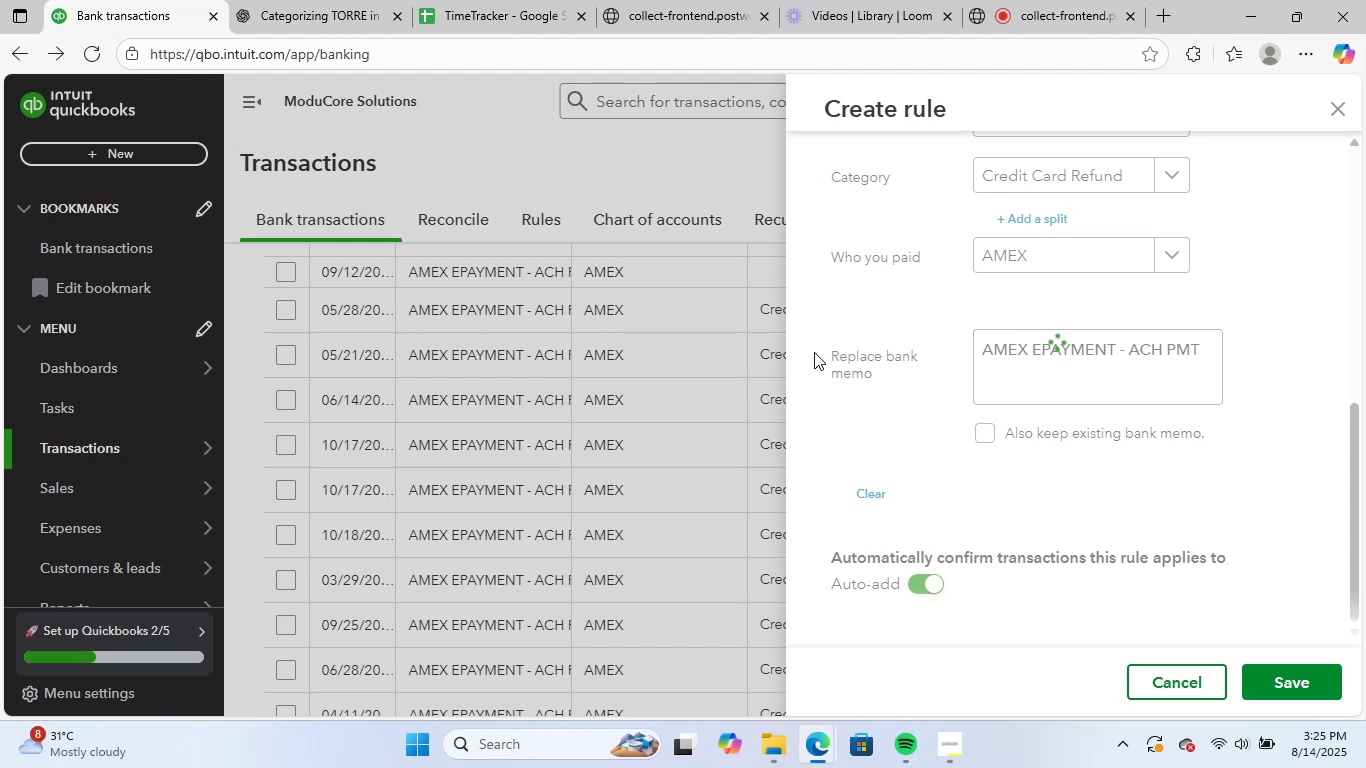 
wait(15.35)
 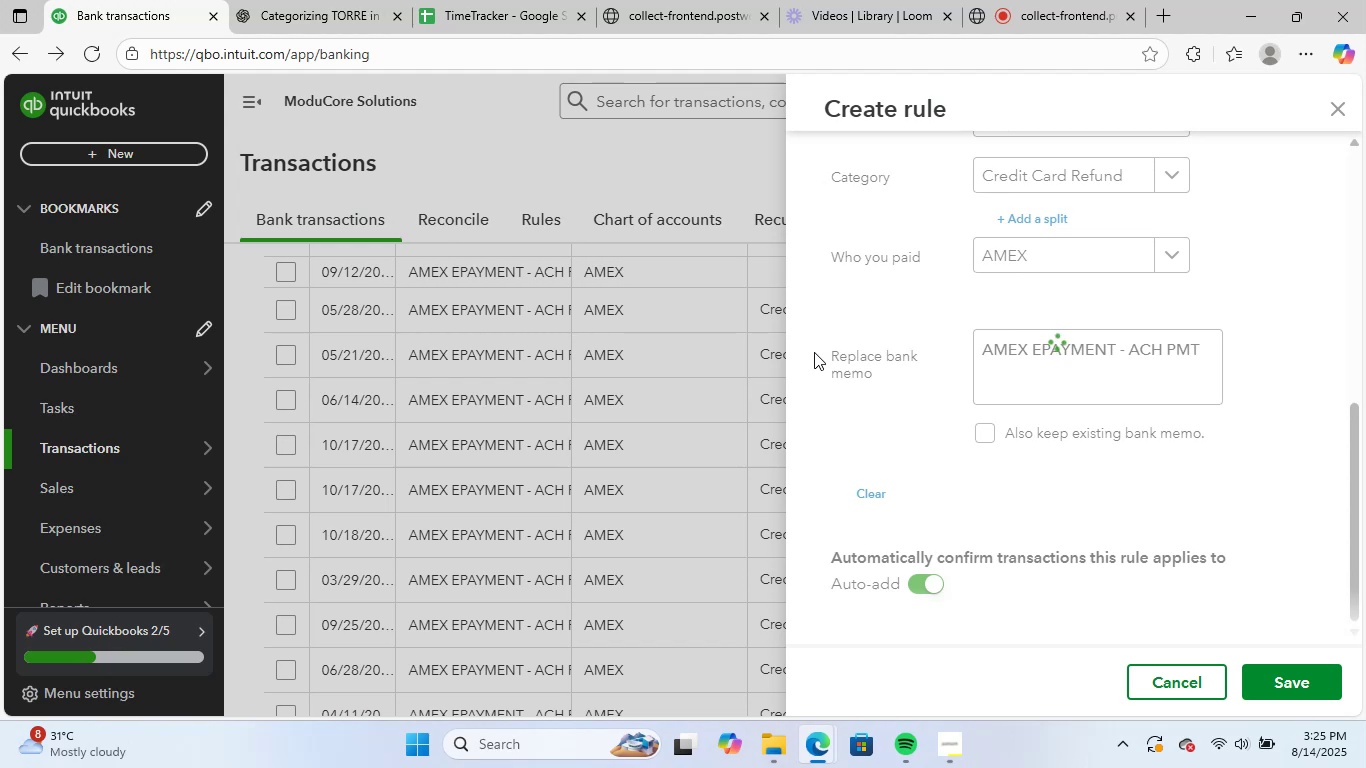 
mouse_move([1253, 720])
 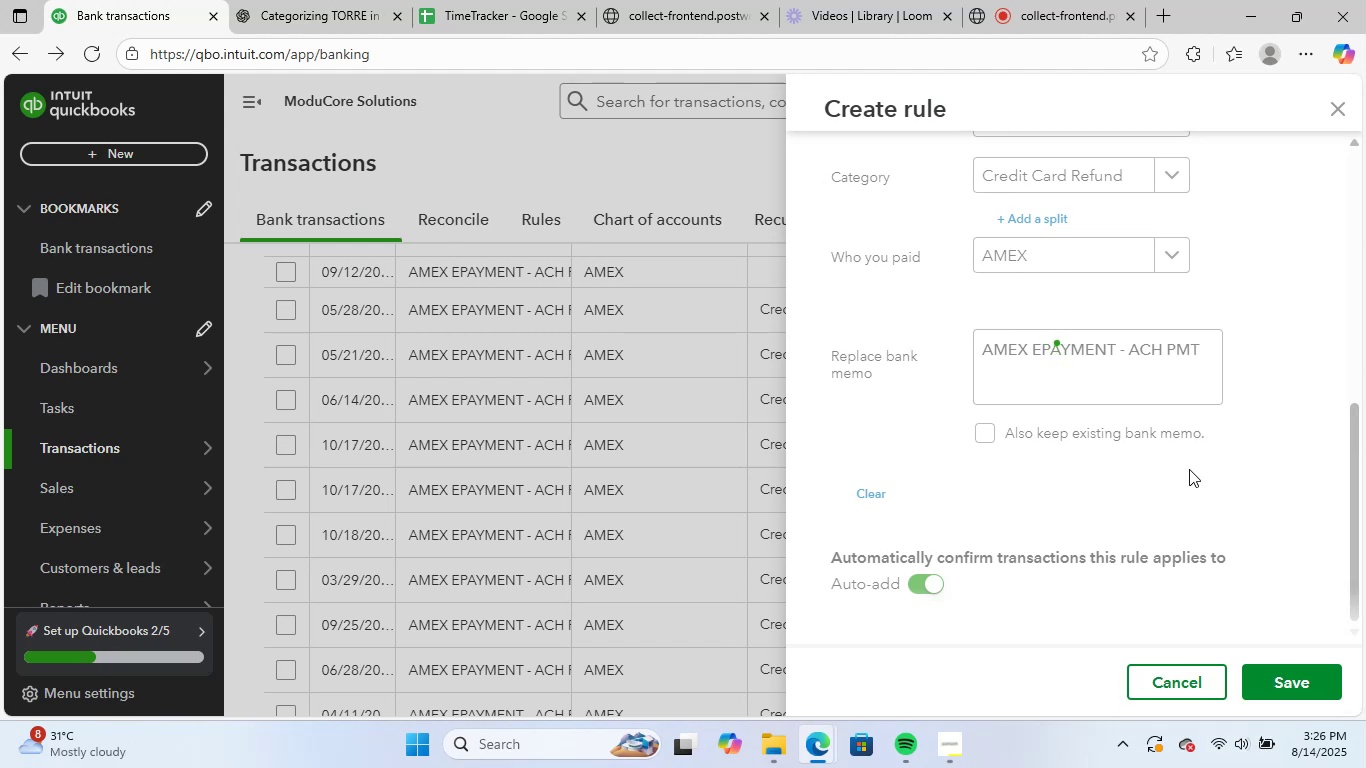 
scroll: coordinate [1193, 447], scroll_direction: up, amount: 3.0
 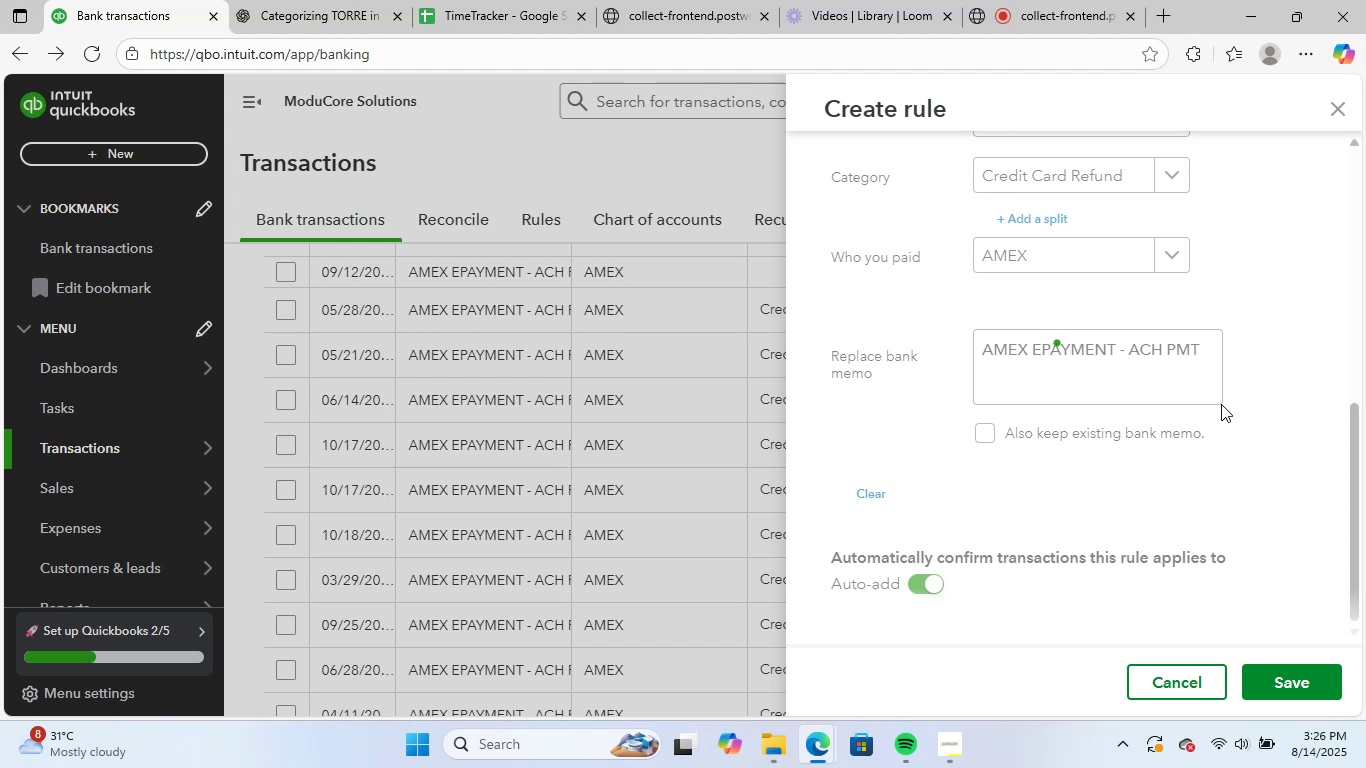 
mouse_move([1351, 16])
 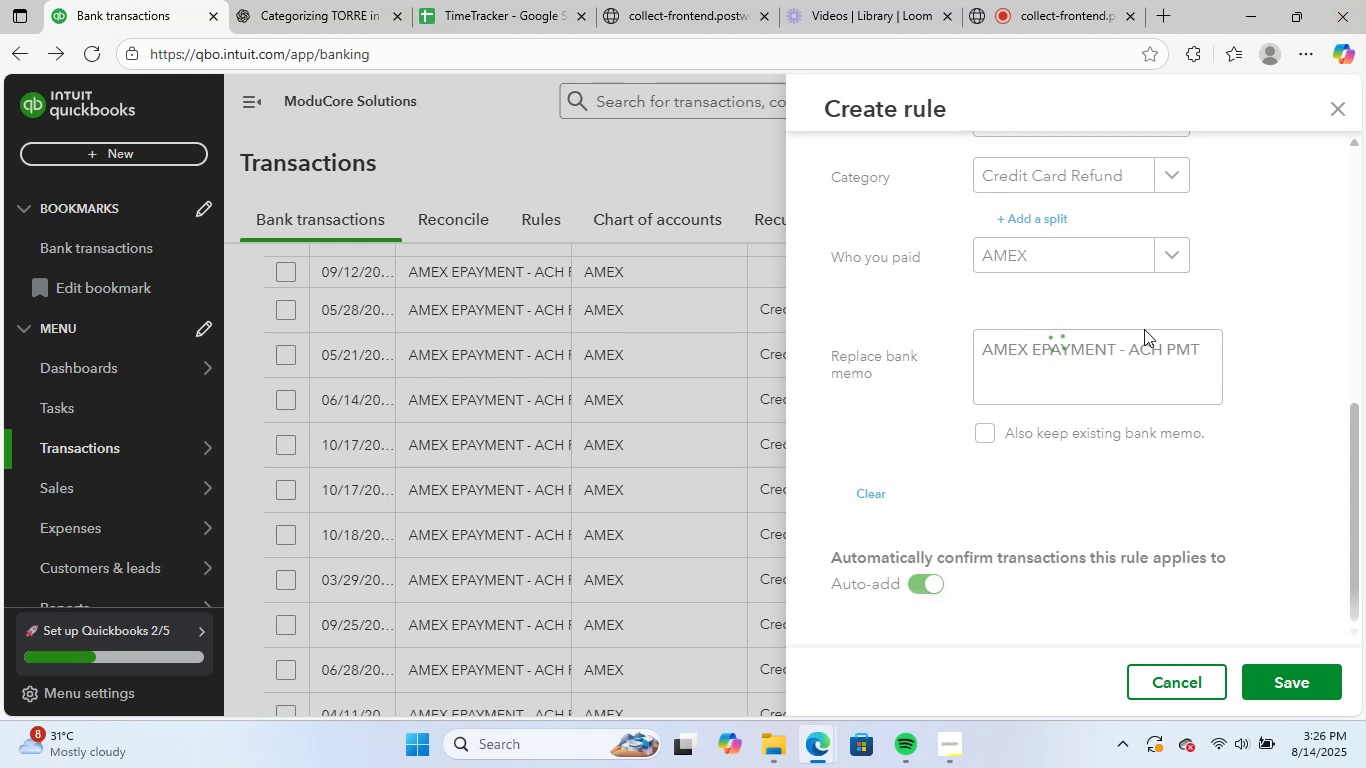 
wait(10.9)
 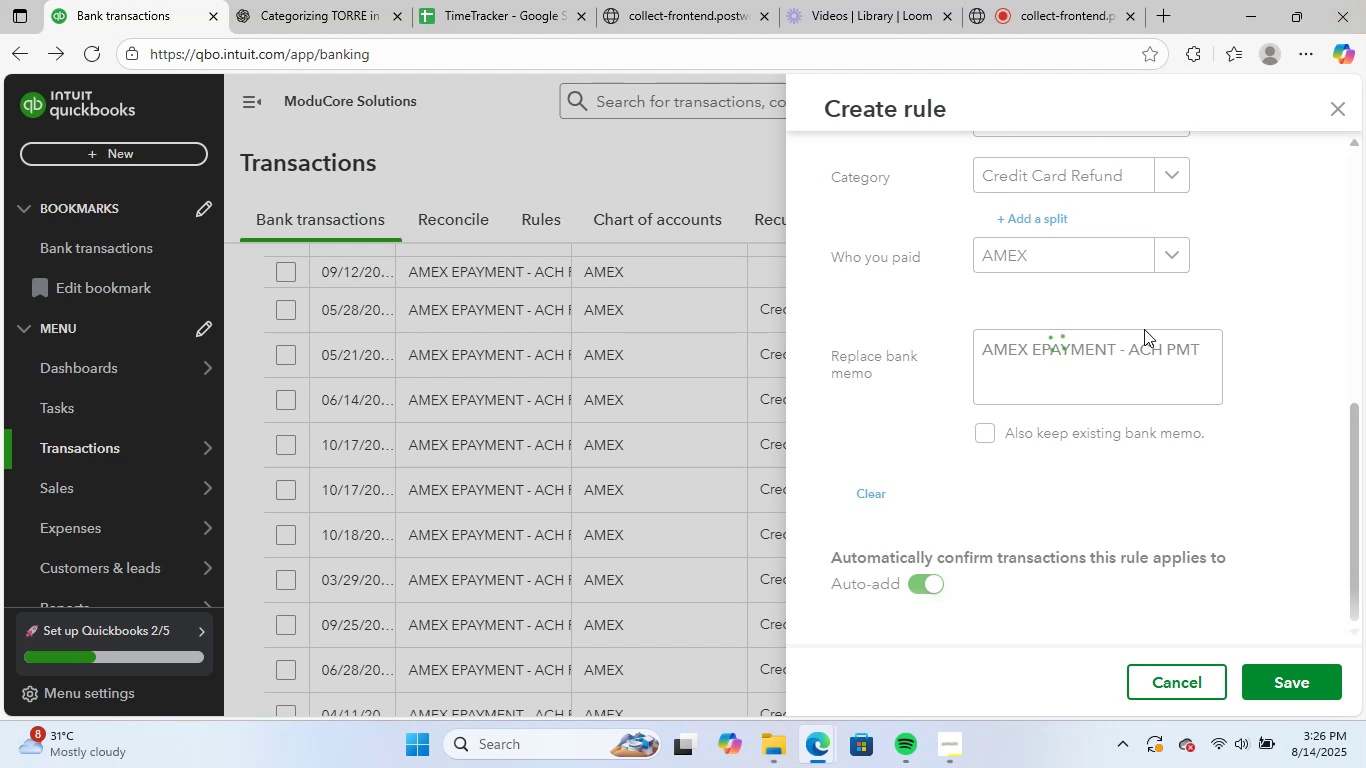 
scroll: coordinate [923, 471], scroll_direction: up, amount: 2.0
 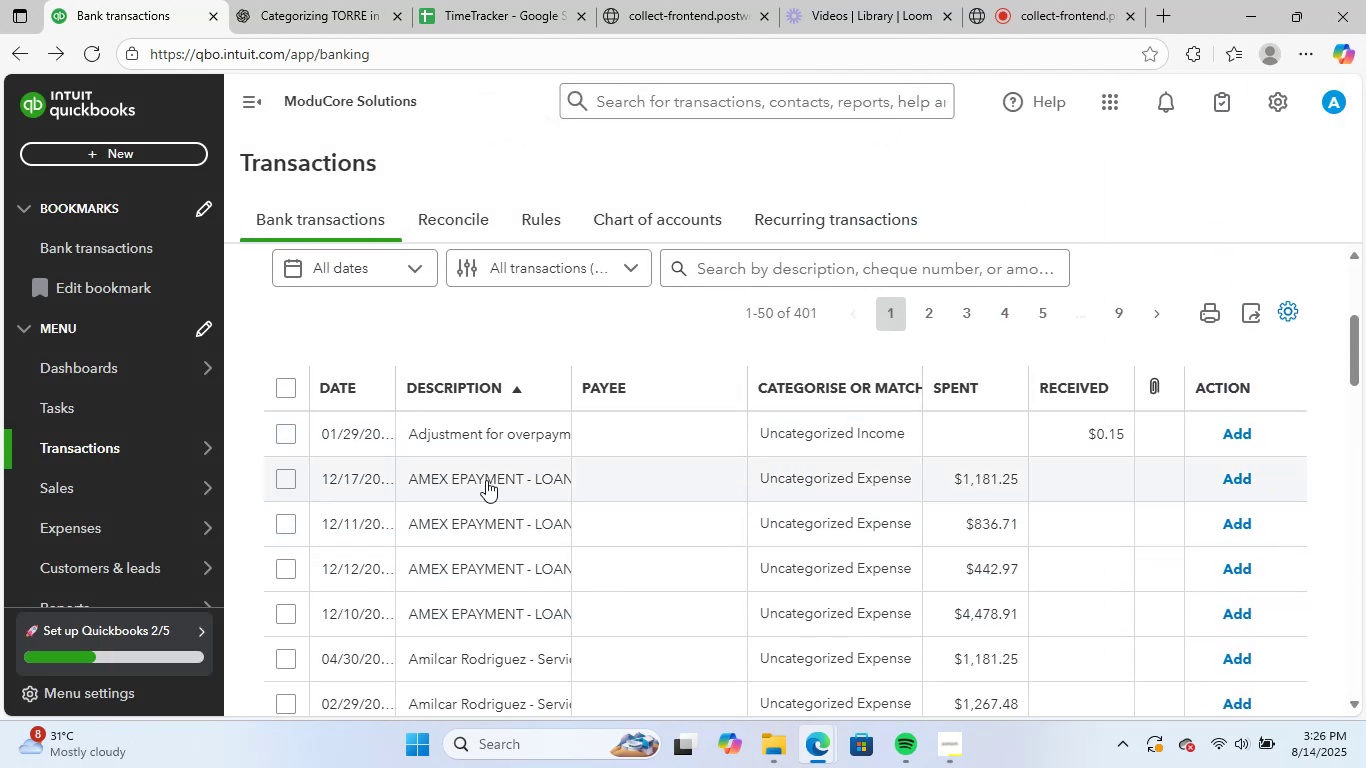 
left_click([460, 474])
 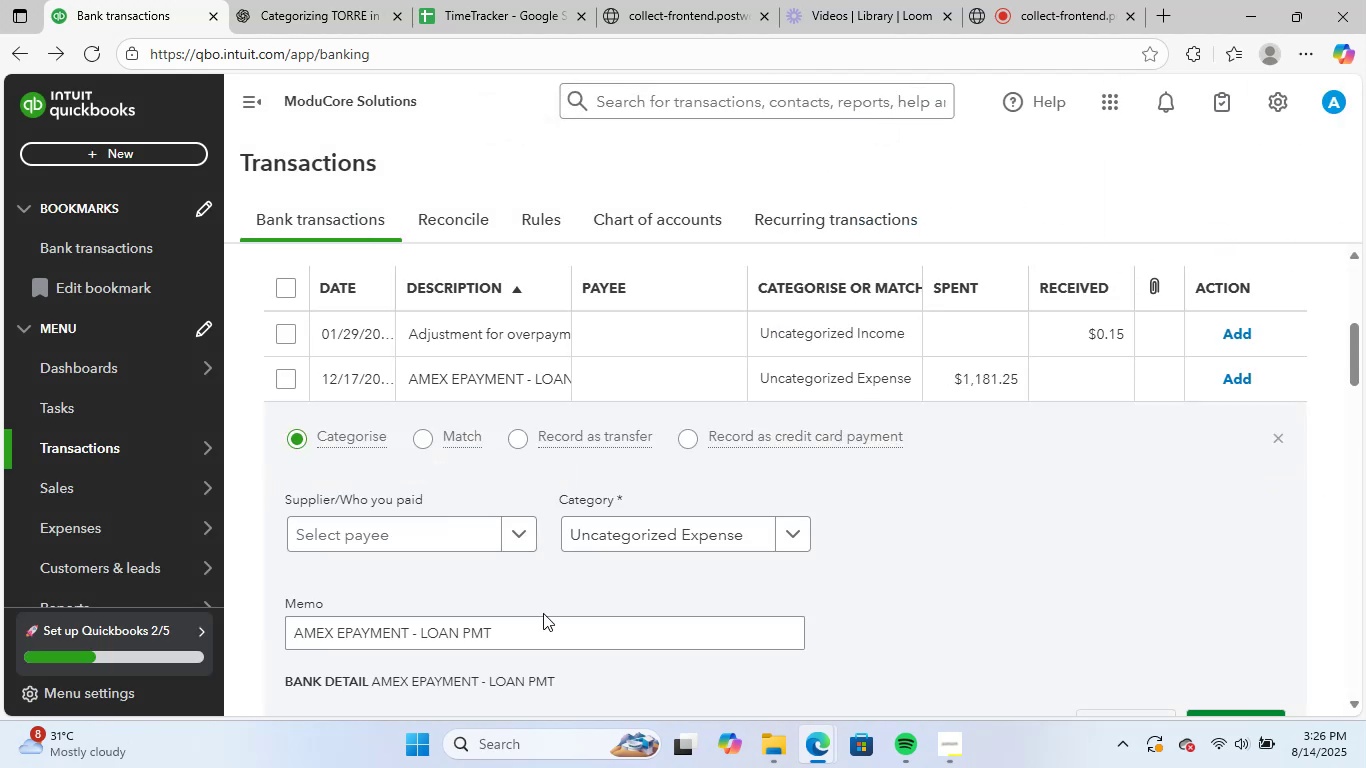 
left_click_drag(start_coordinate=[508, 633], to_coordinate=[226, 614])
 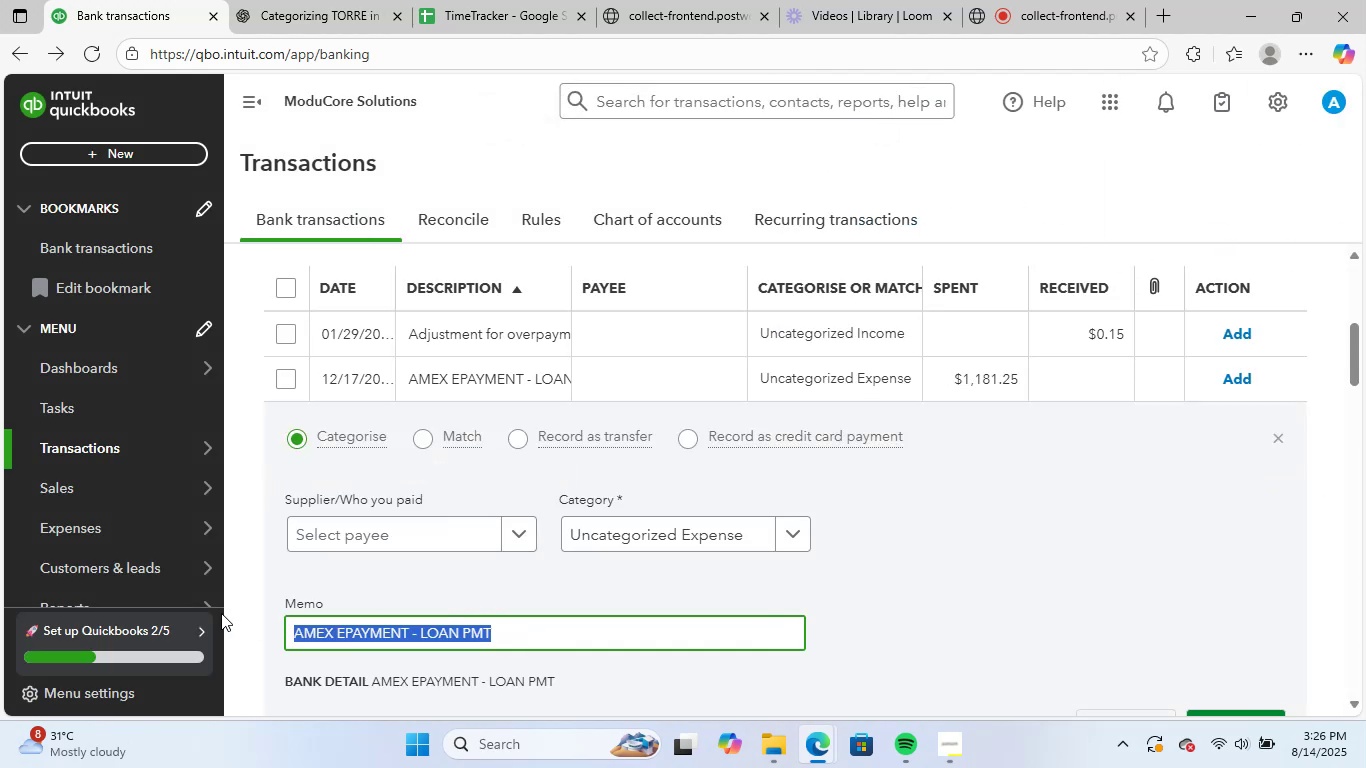 
key(Control+C)
 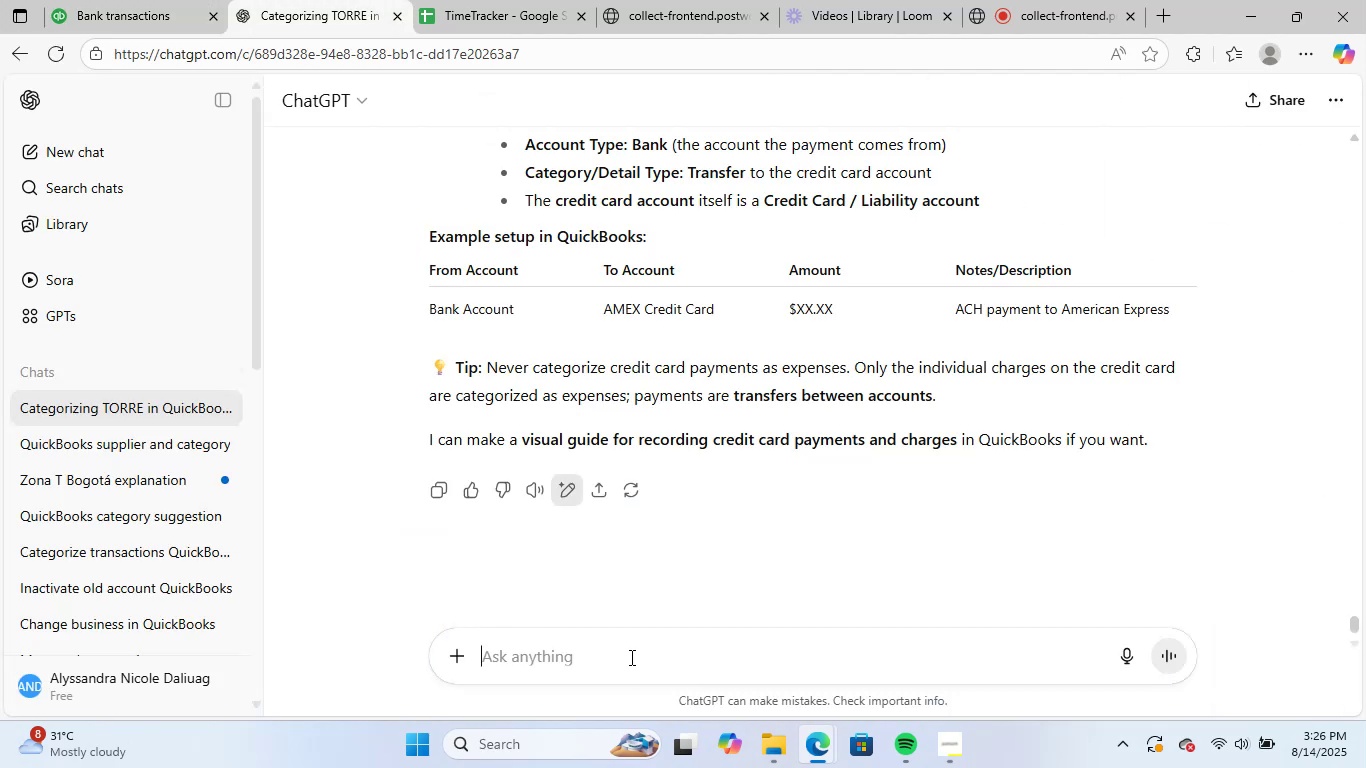 
key(Control+V)
 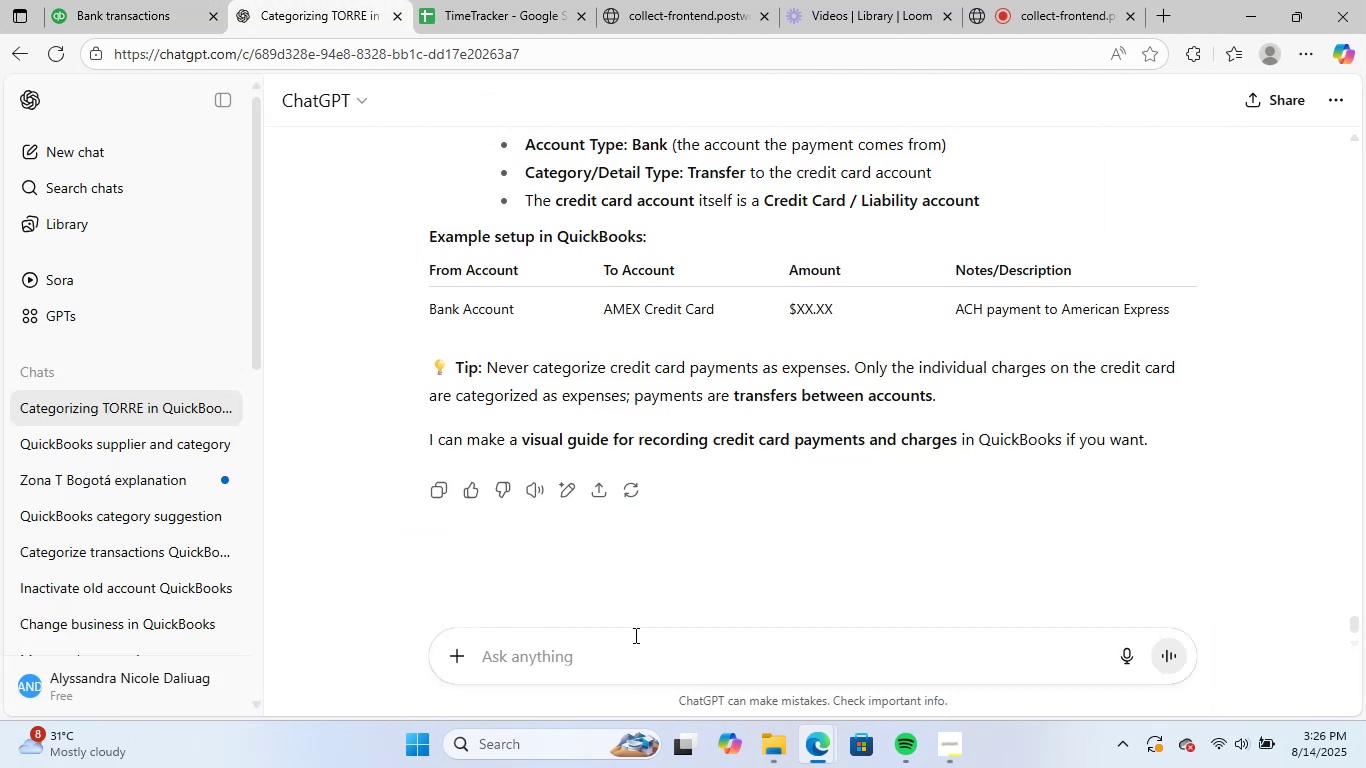 
key(NumpadEnter)
 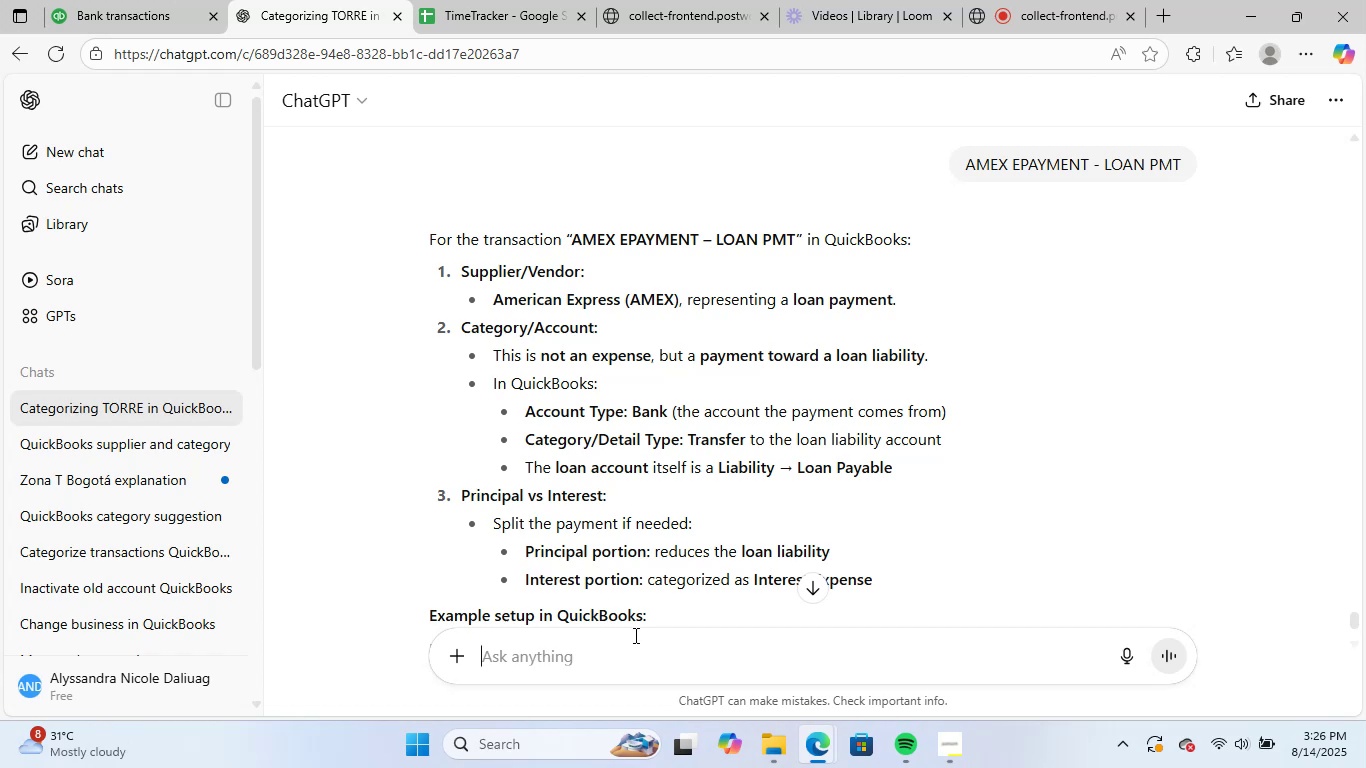 
wait(25.64)
 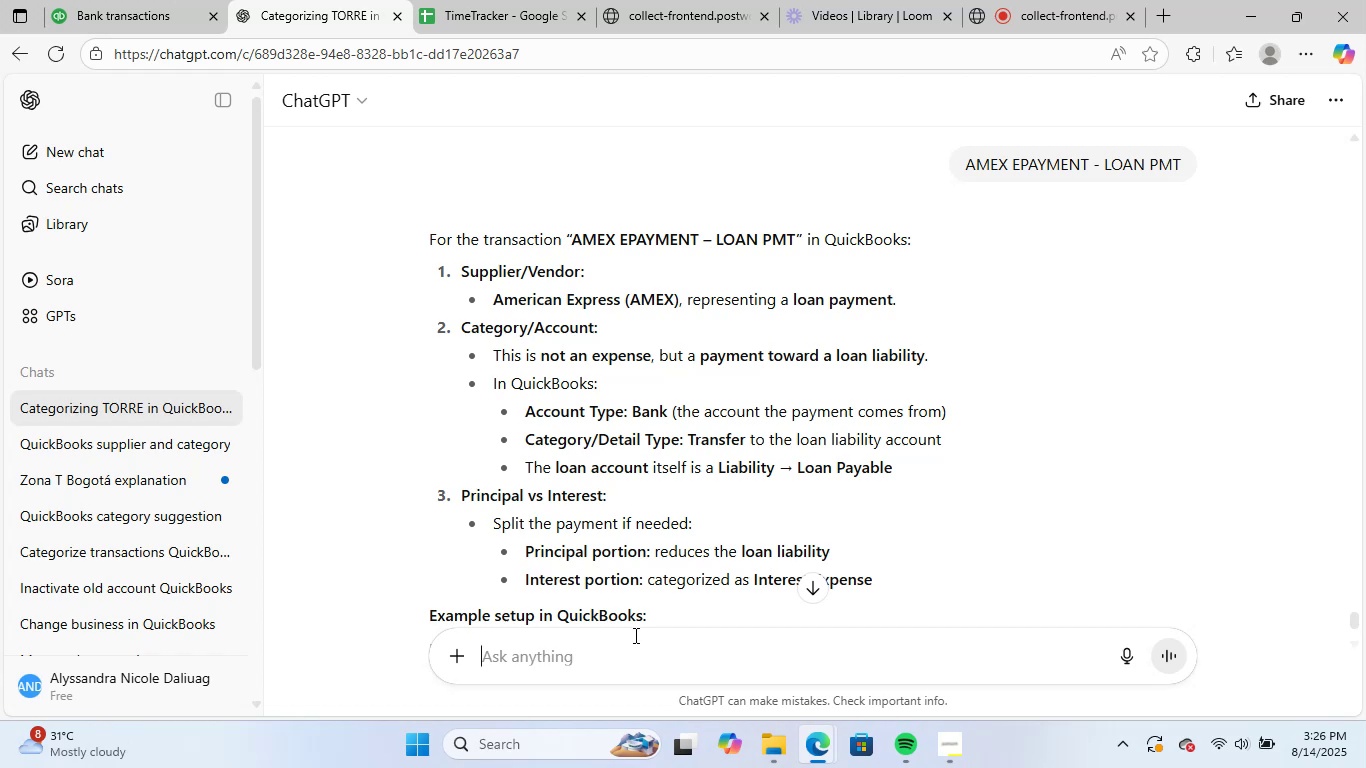 
scroll: coordinate [773, 479], scroll_direction: down, amount: 3.0
 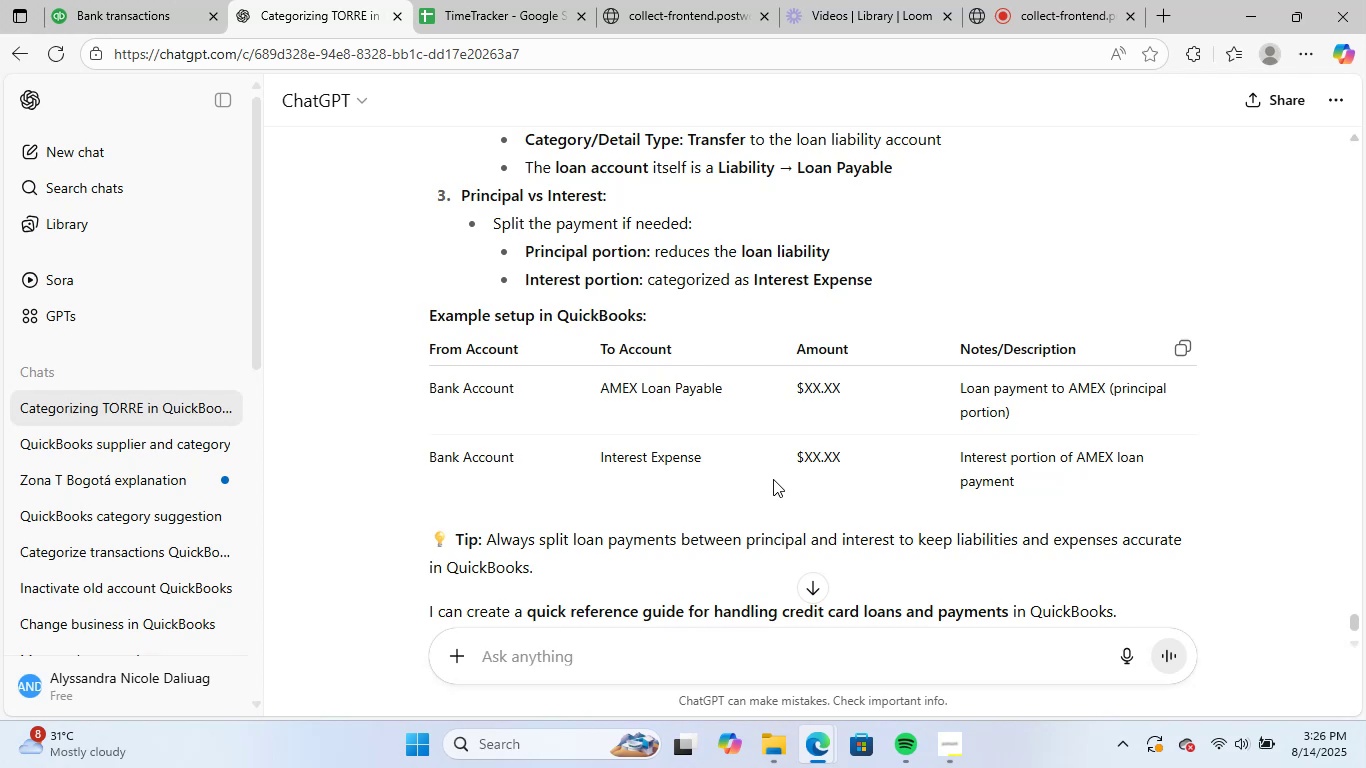 
wait(8.35)
 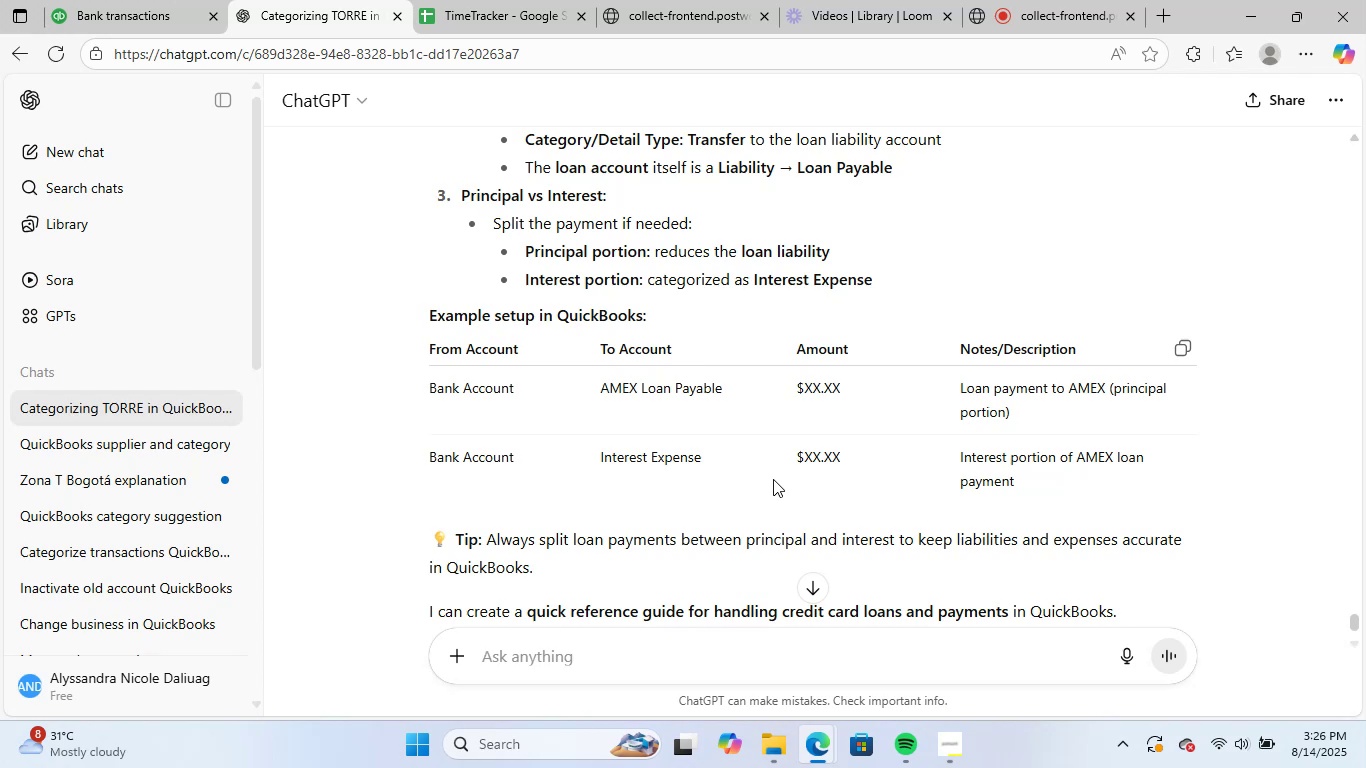 
scroll: coordinate [773, 479], scroll_direction: up, amount: 1.0
 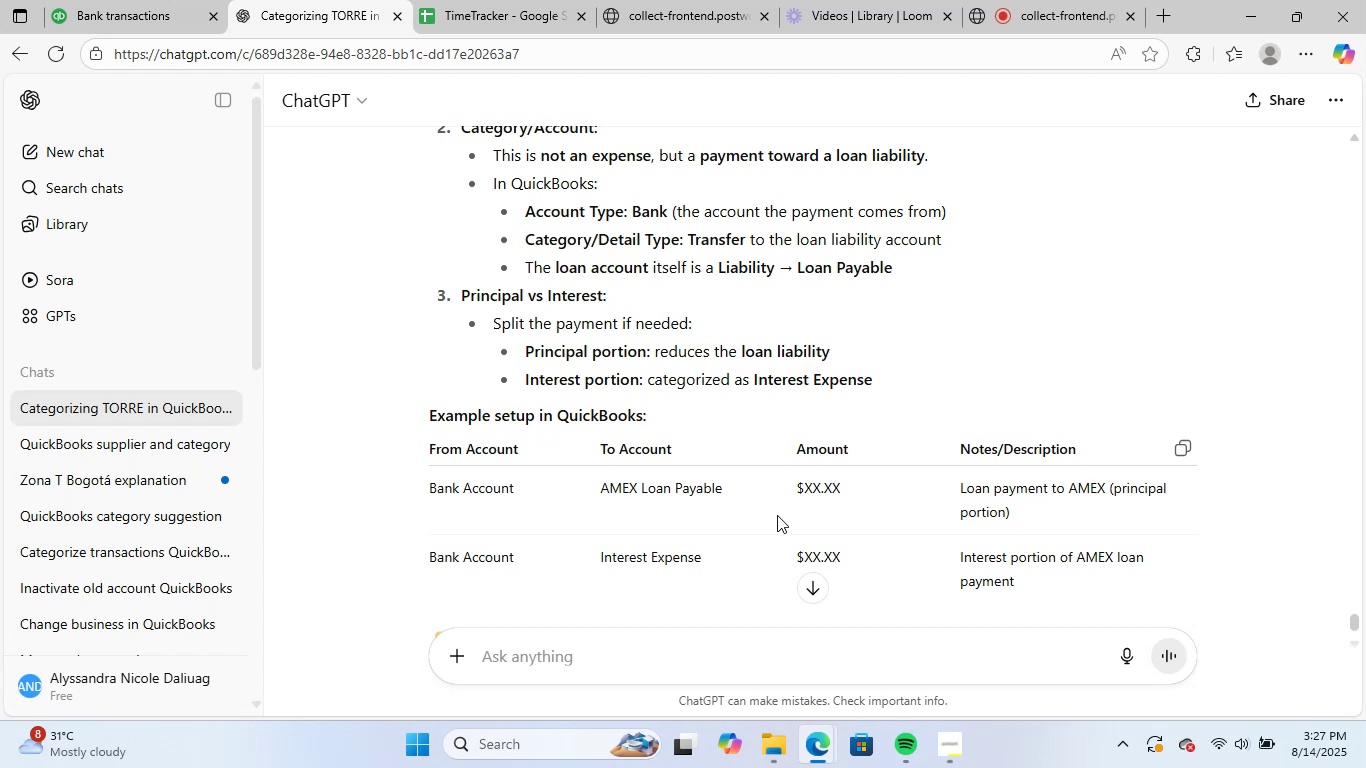 
wait(7.45)
 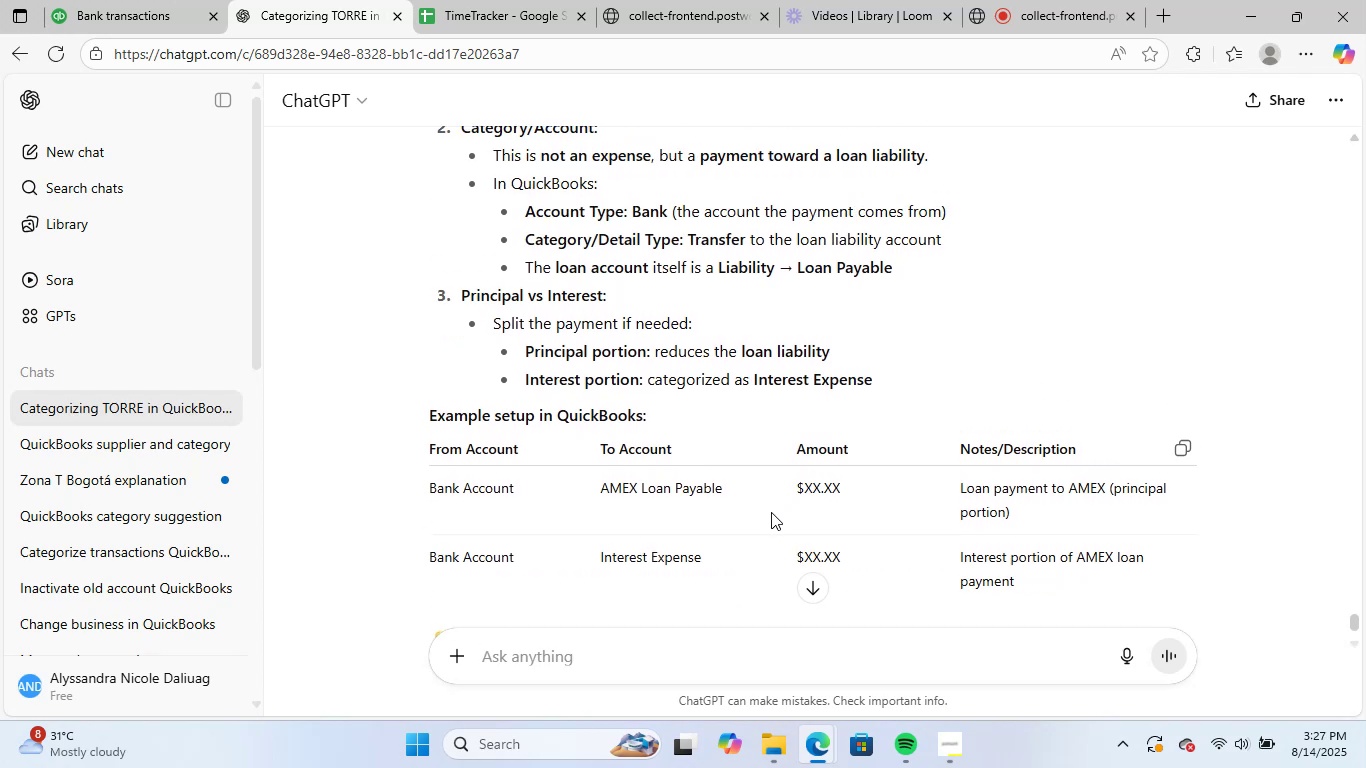 
scroll: coordinate [780, 516], scroll_direction: up, amount: 1.0
 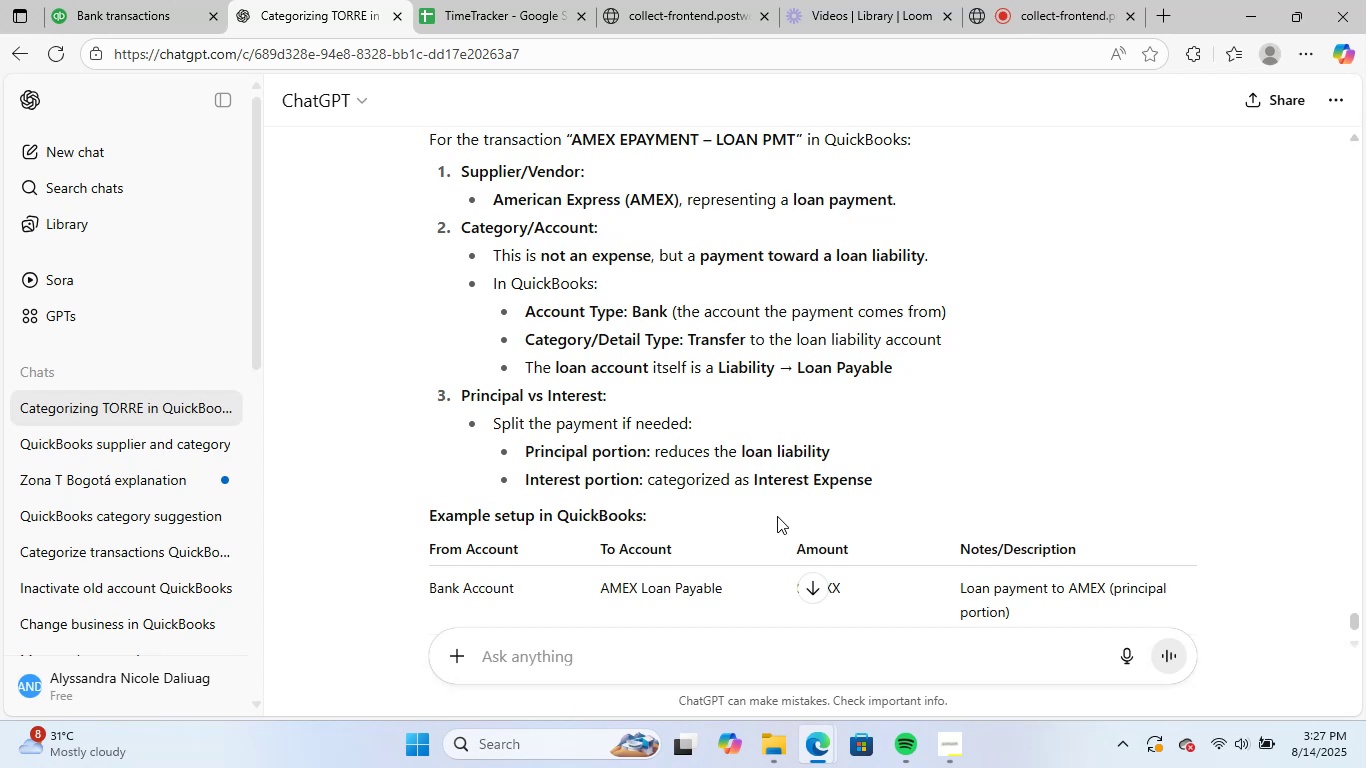 
wait(21.34)
 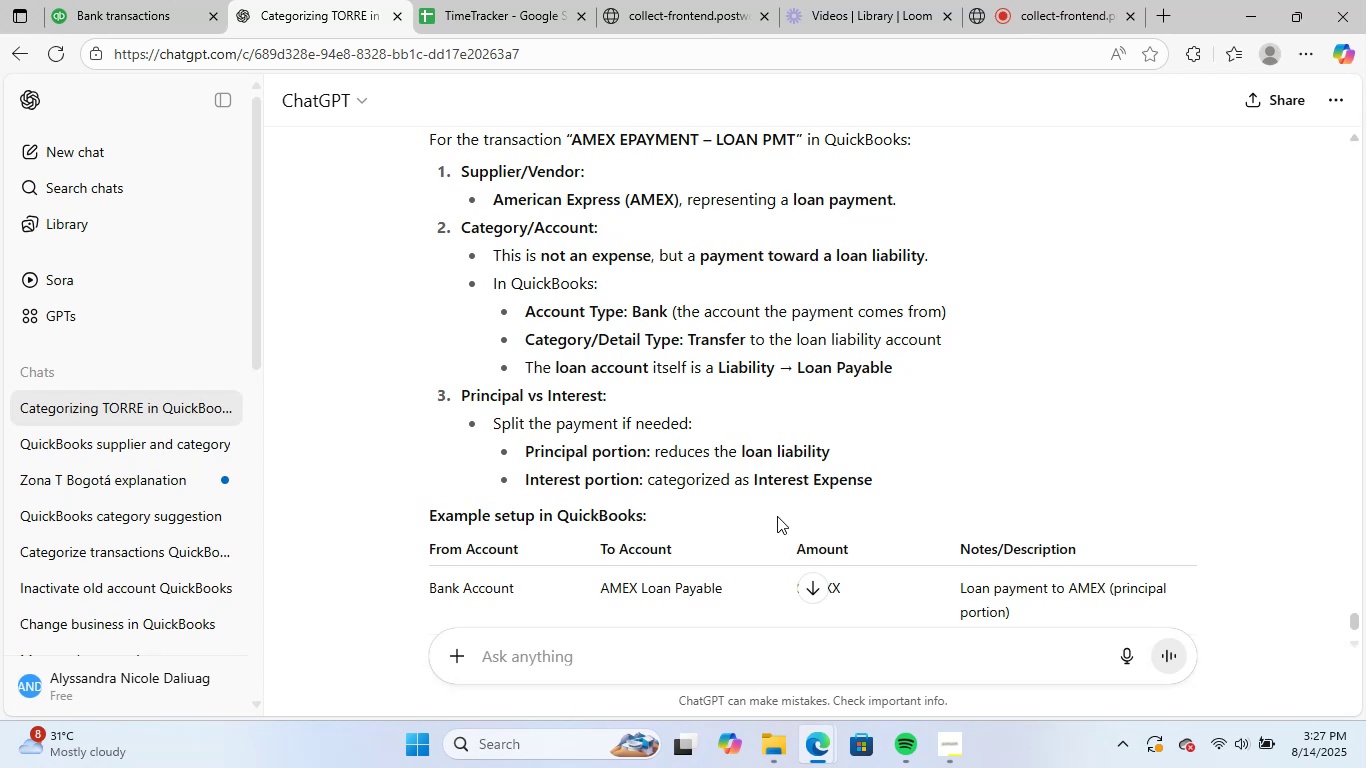 
scroll: coordinate [778, 516], scroll_direction: up, amount: 1.0
 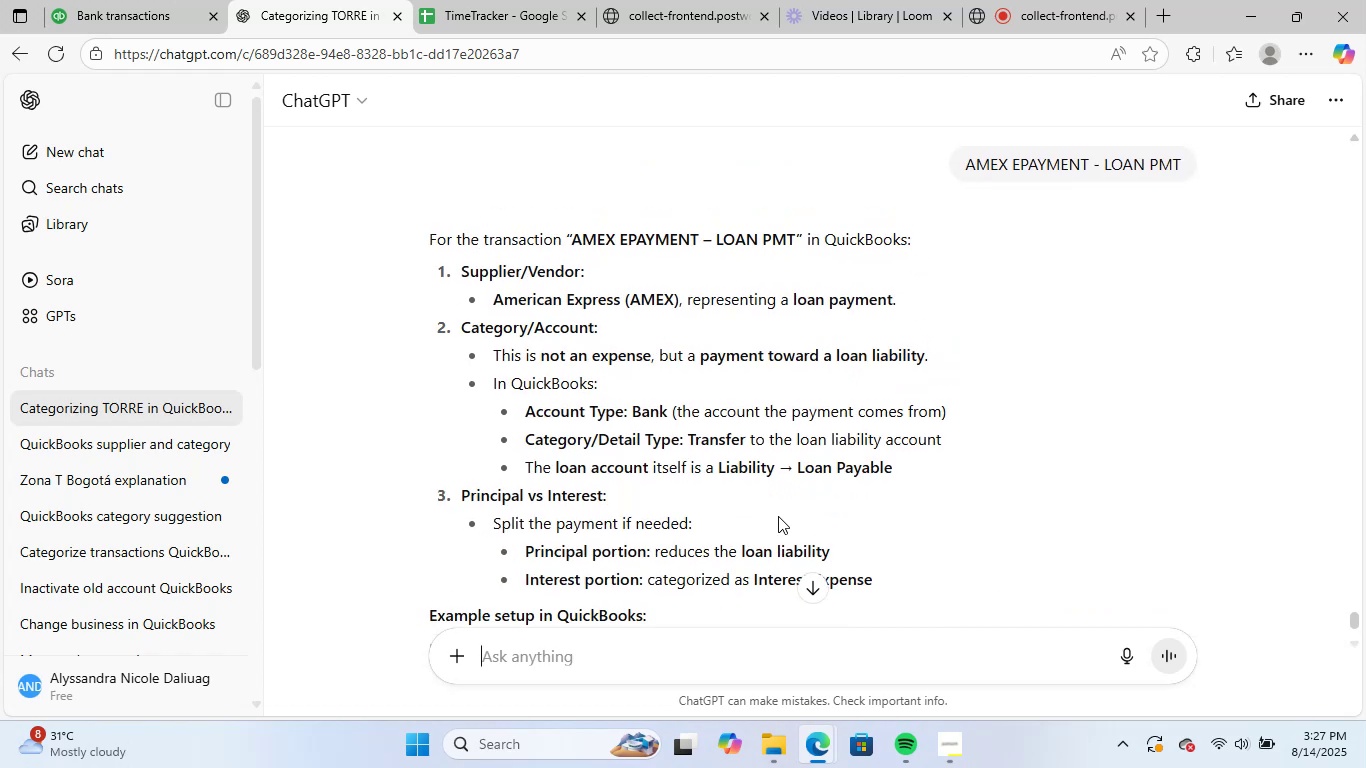 
scroll: coordinate [778, 516], scroll_direction: down, amount: 1.0
 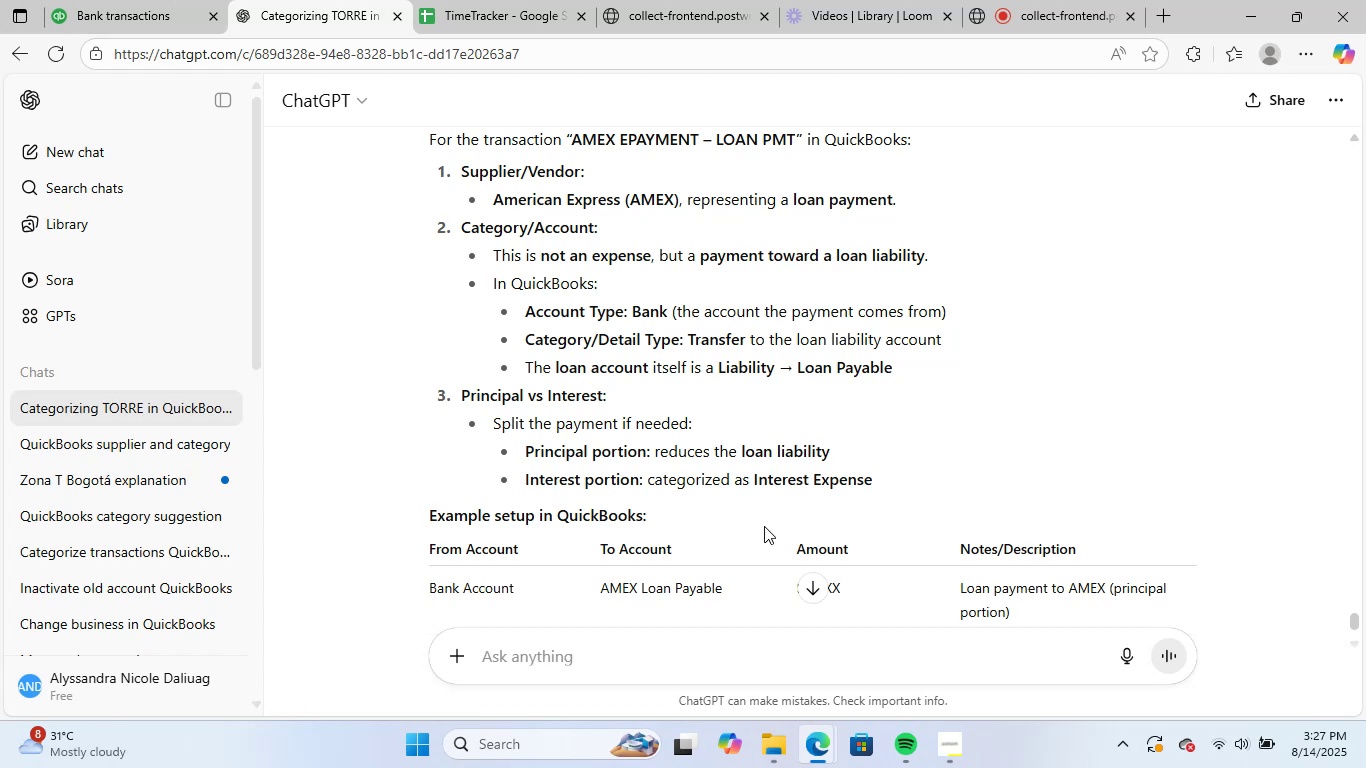 
wait(17.18)
 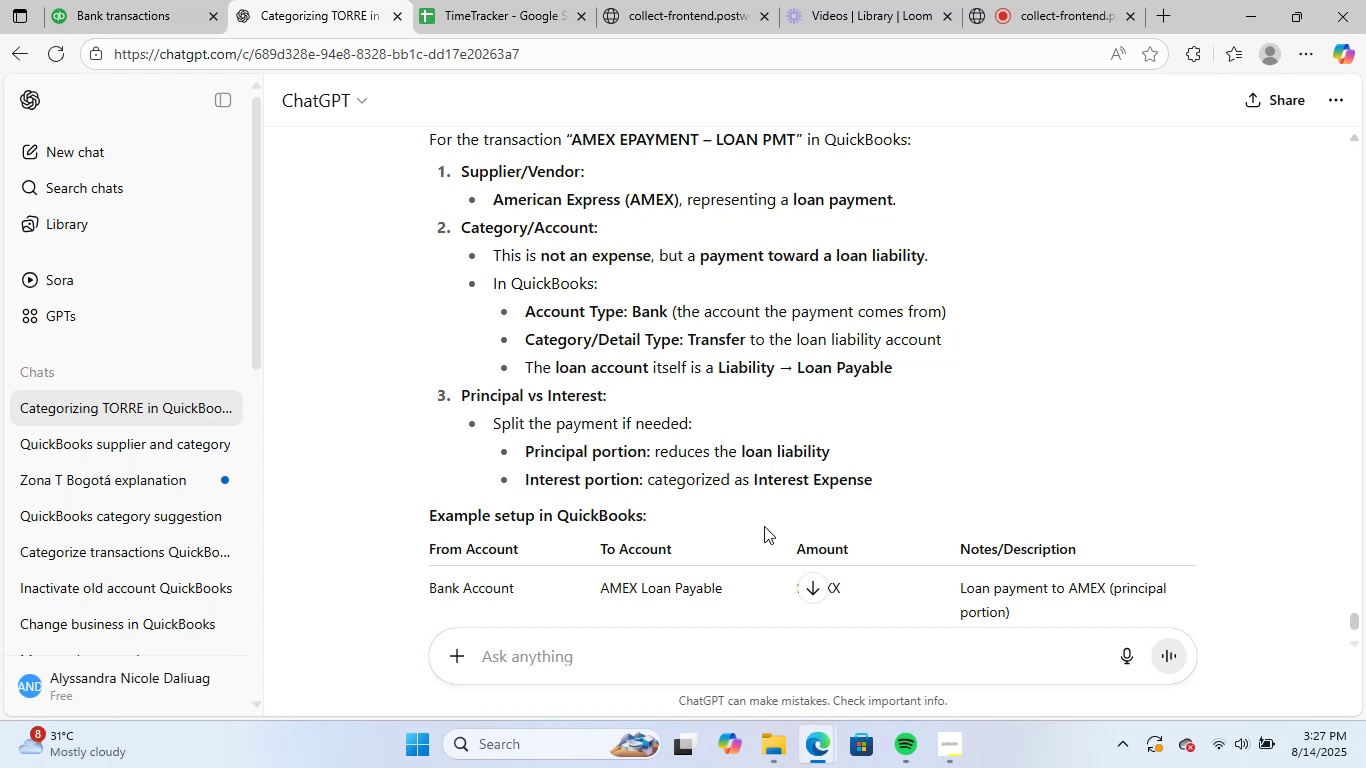 
scroll: coordinate [827, 428], scroll_direction: up, amount: 1.0
 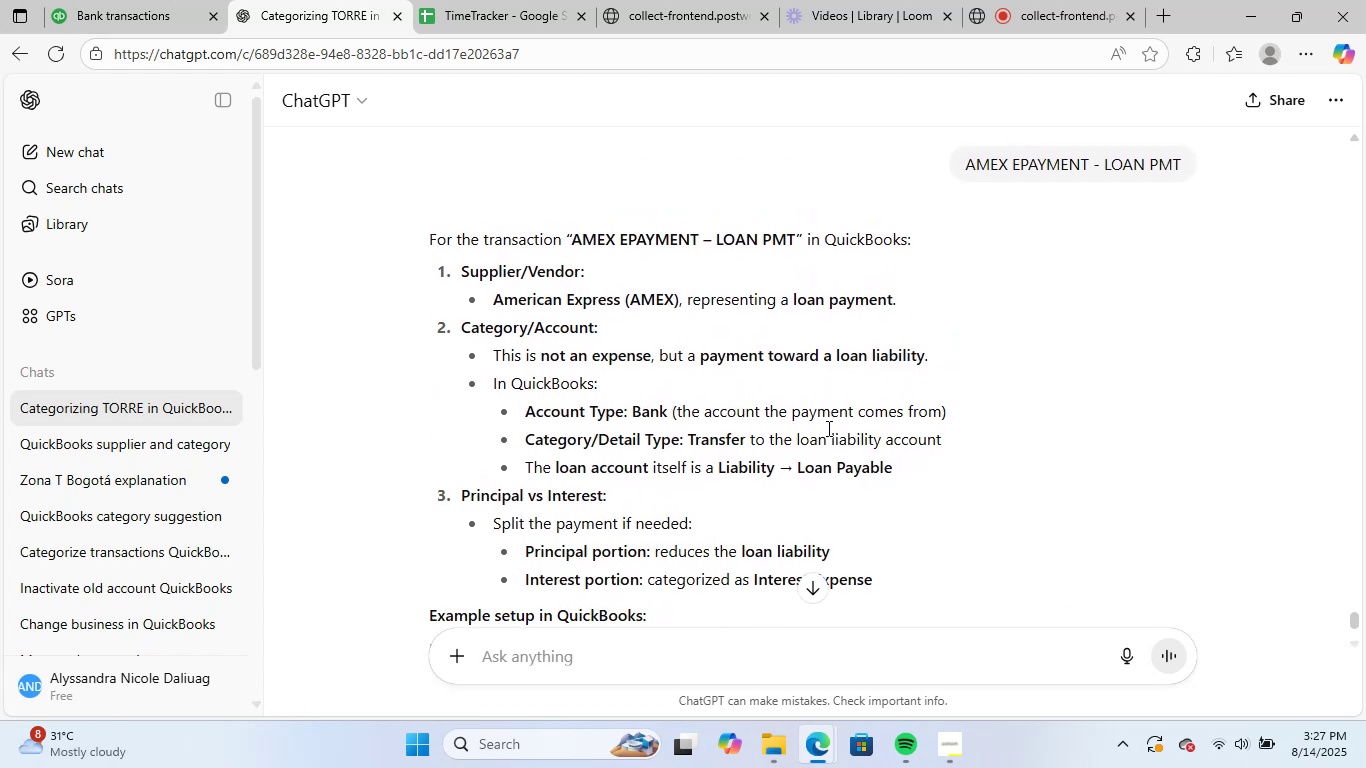 
scroll: coordinate [827, 434], scroll_direction: down, amount: 2.0
 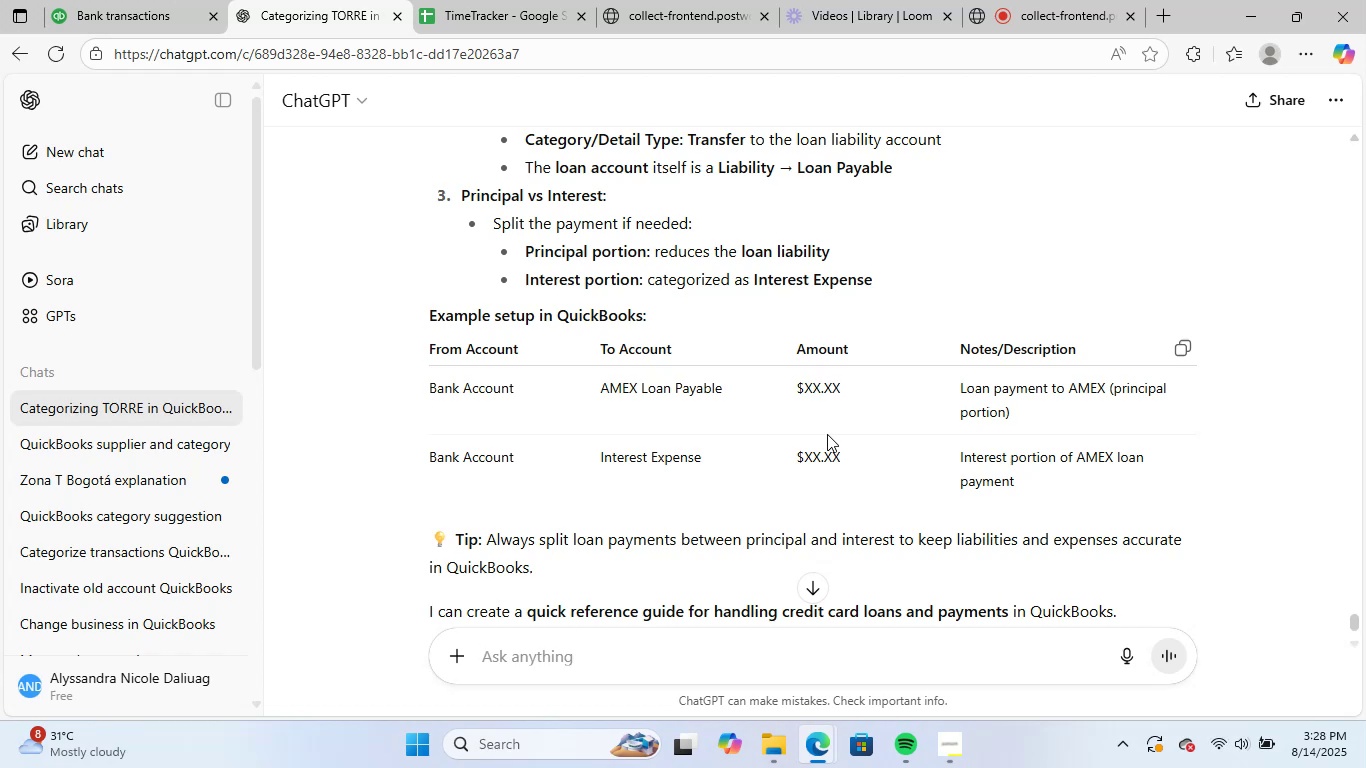 
wait(7.12)
 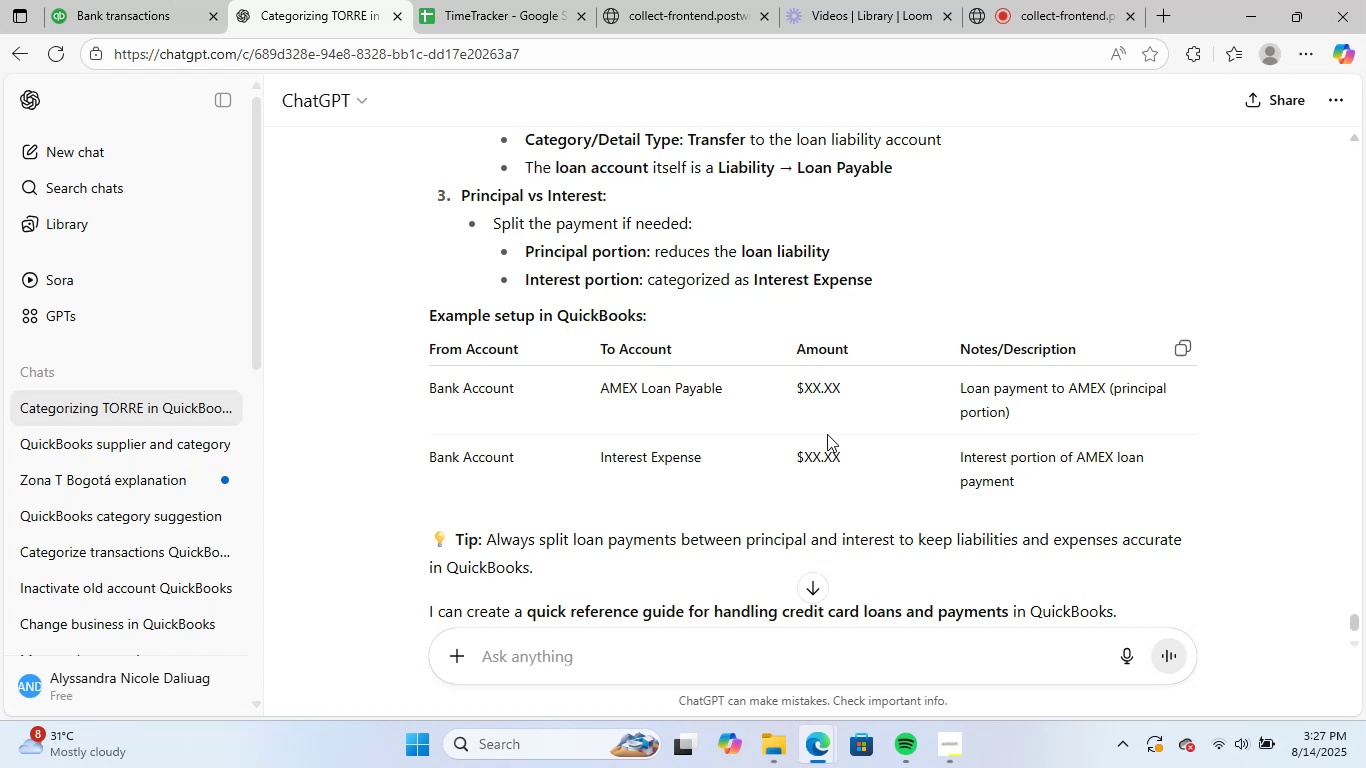 
scroll: coordinate [827, 434], scroll_direction: up, amount: 2.0
 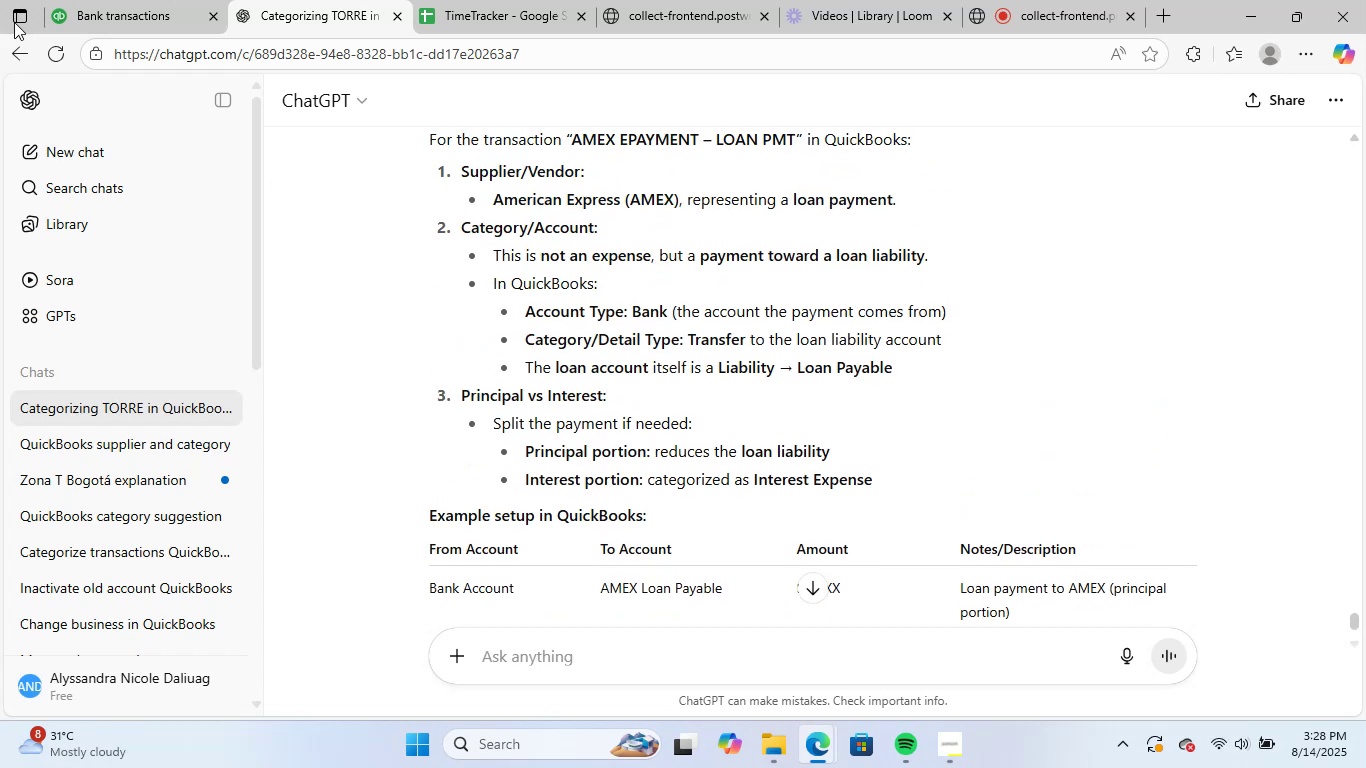 
left_click([111, 0])
 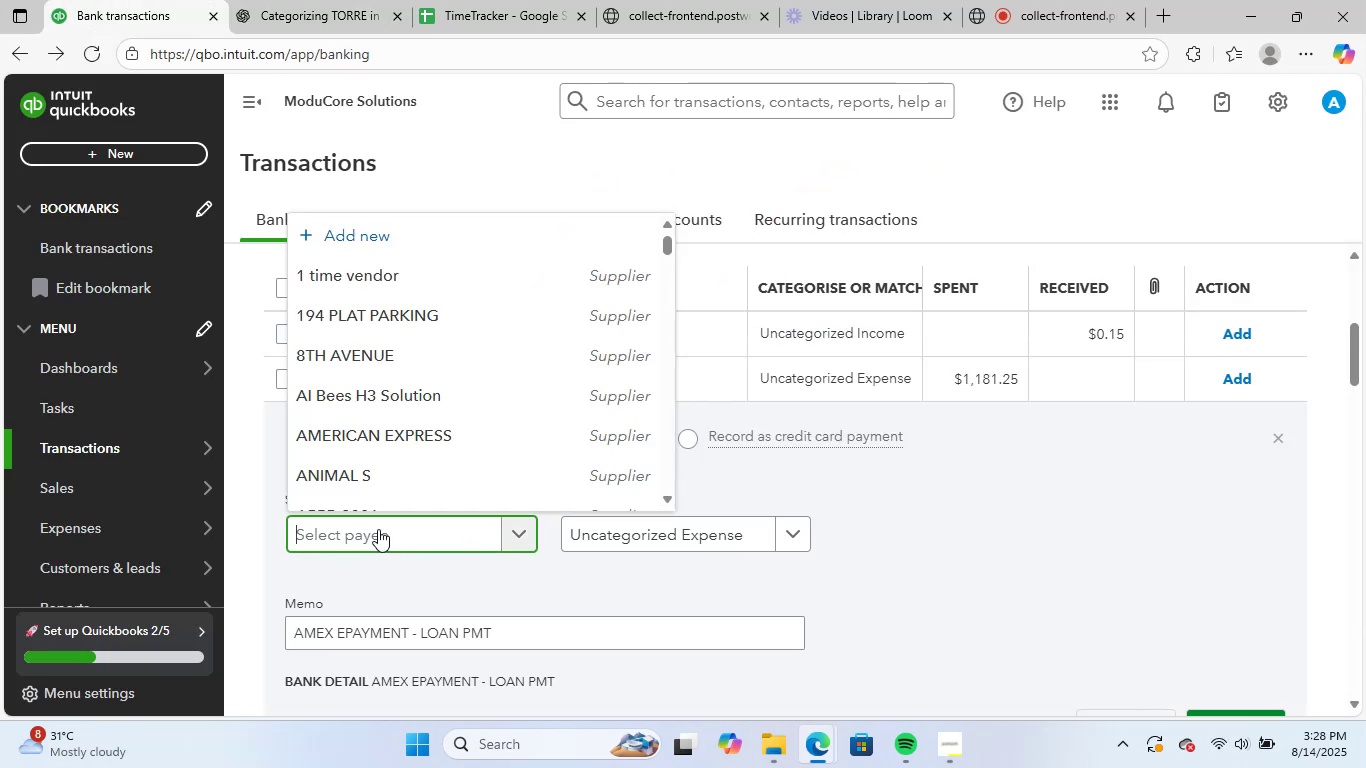 
type(am)
 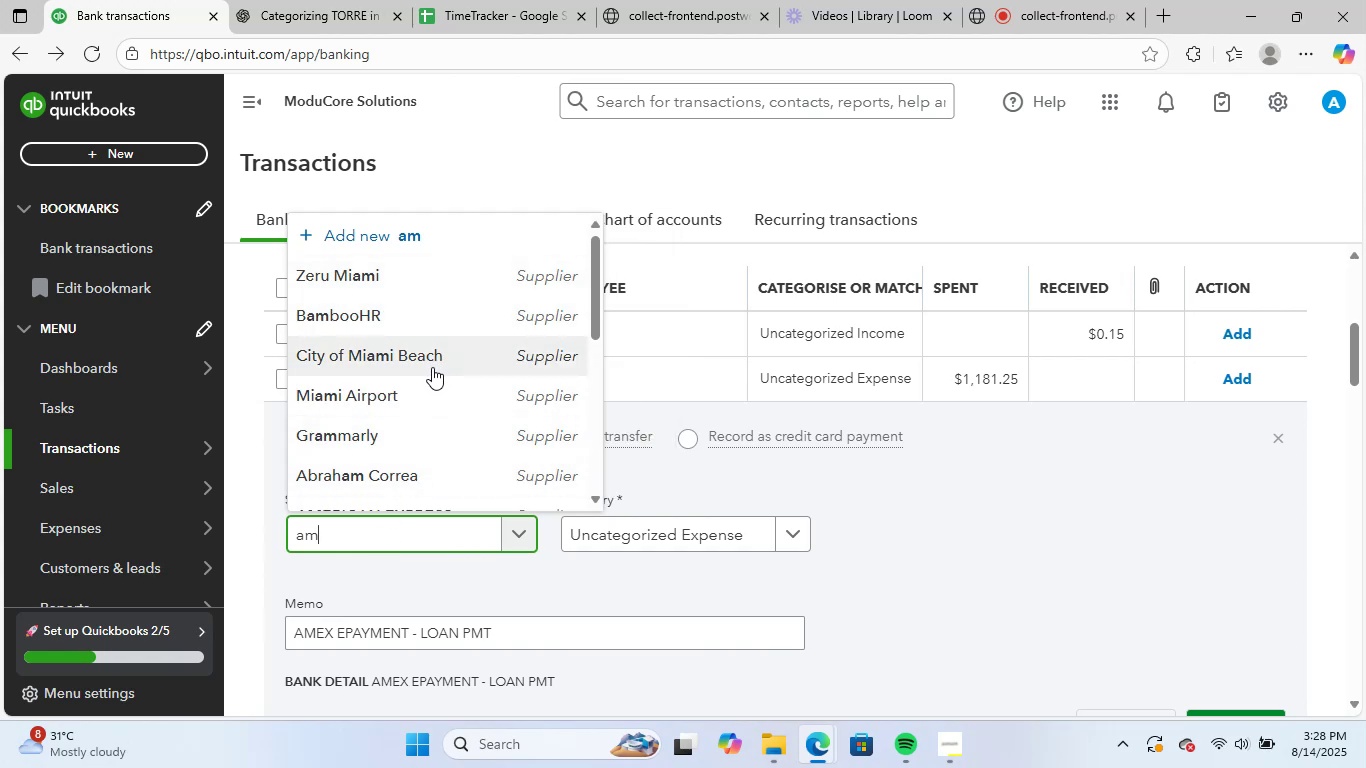 
type(ex)
 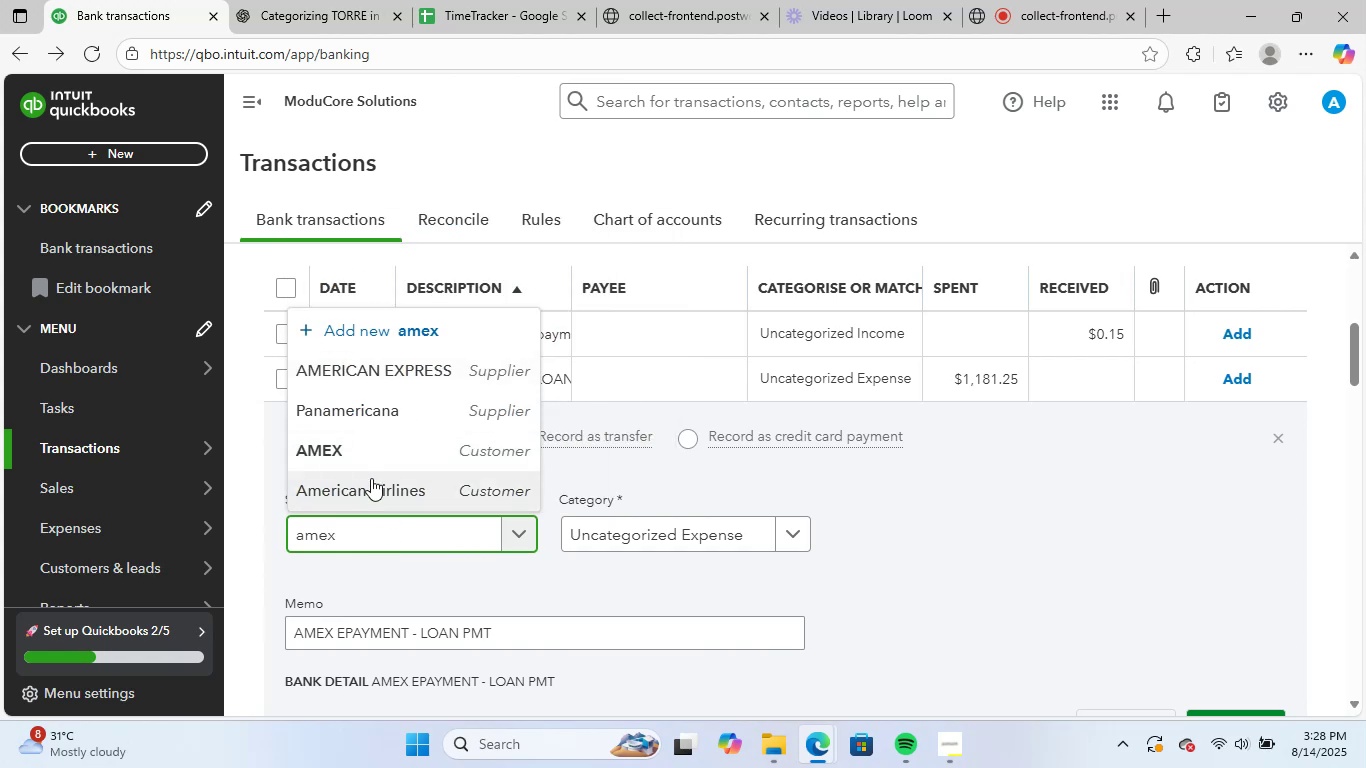 
left_click_drag(start_coordinate=[393, 448], to_coordinate=[393, 496])
 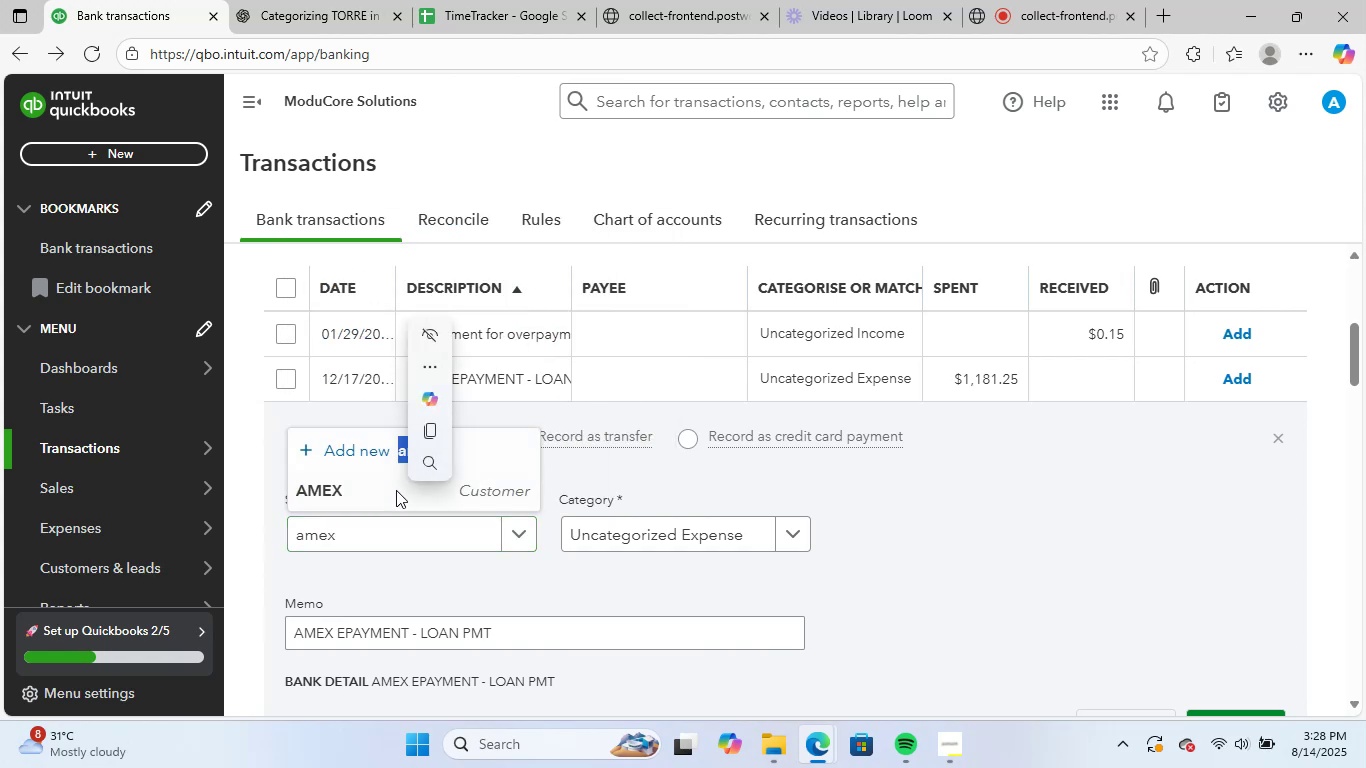 
left_click([396, 490])
 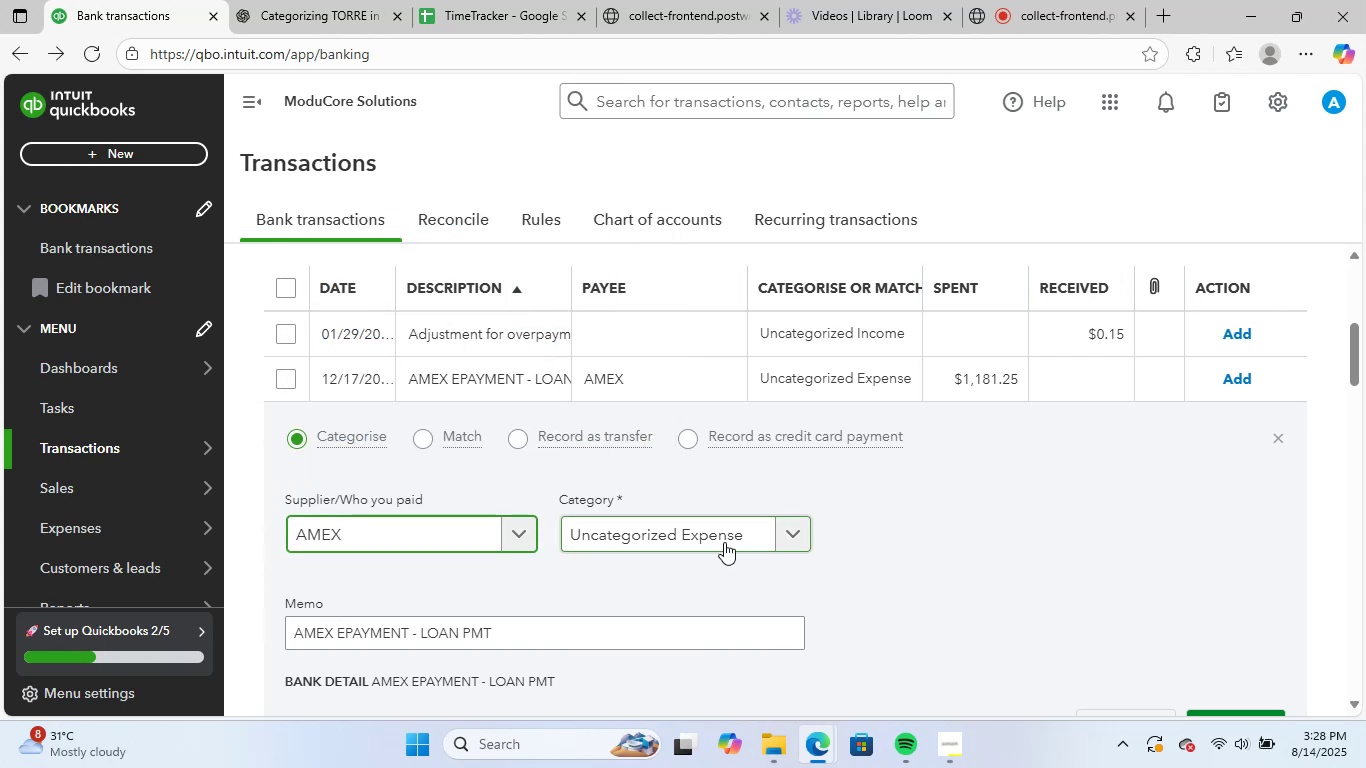 
left_click([722, 534])
 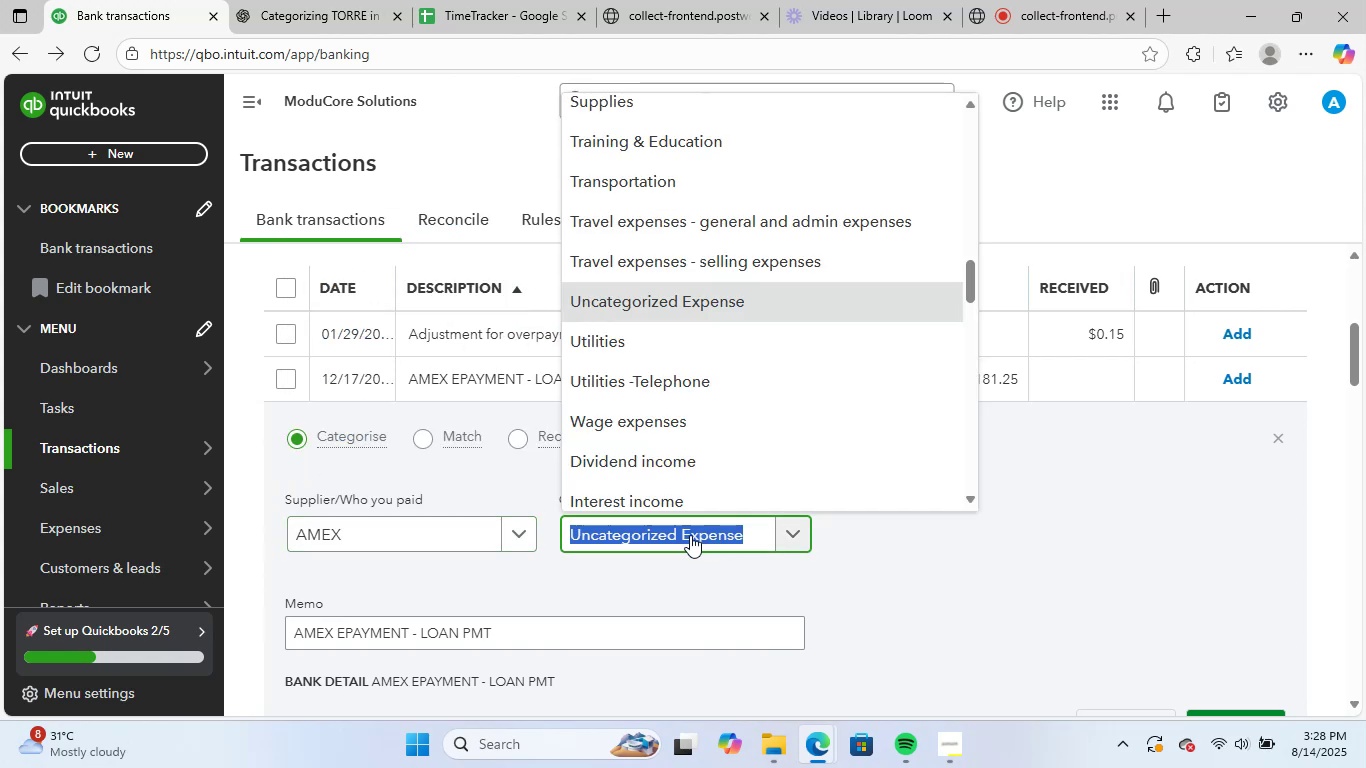 
type(loan)
 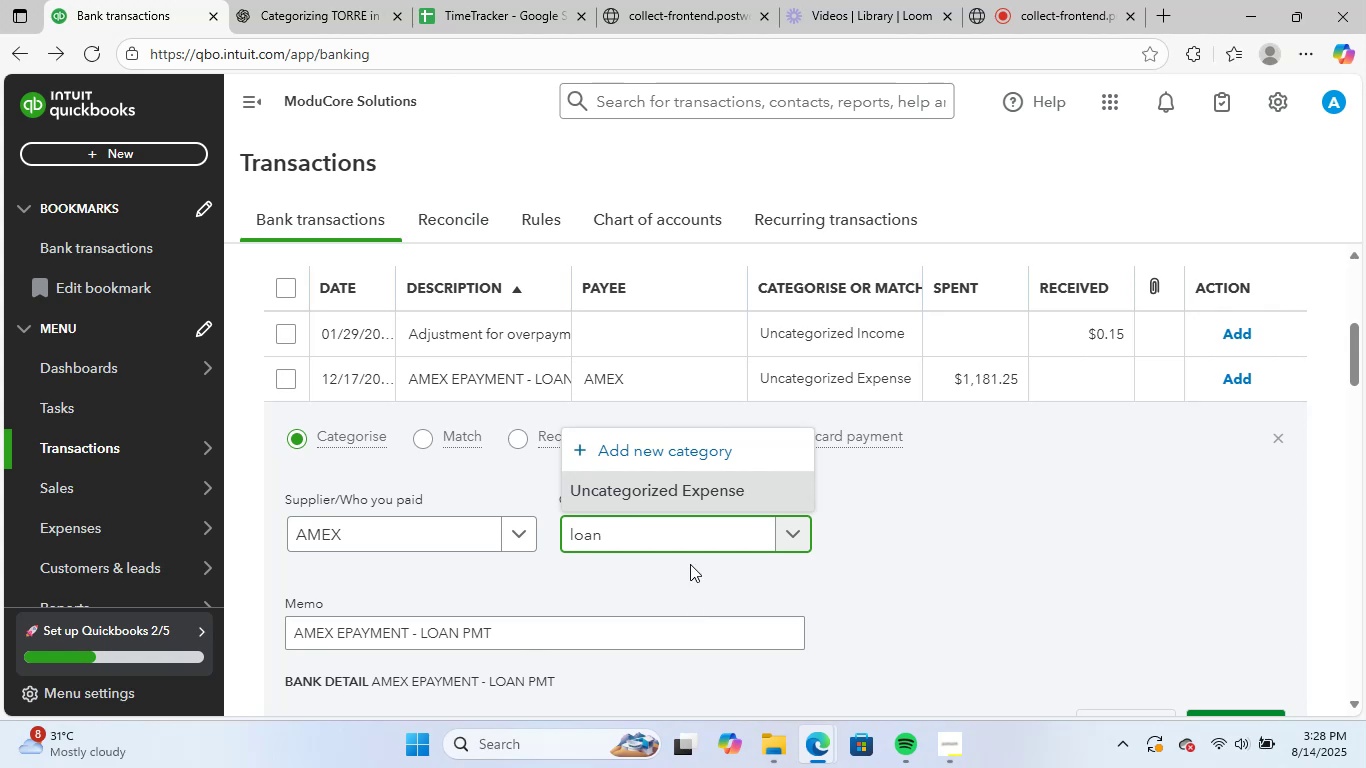 
left_click([287, 0])
 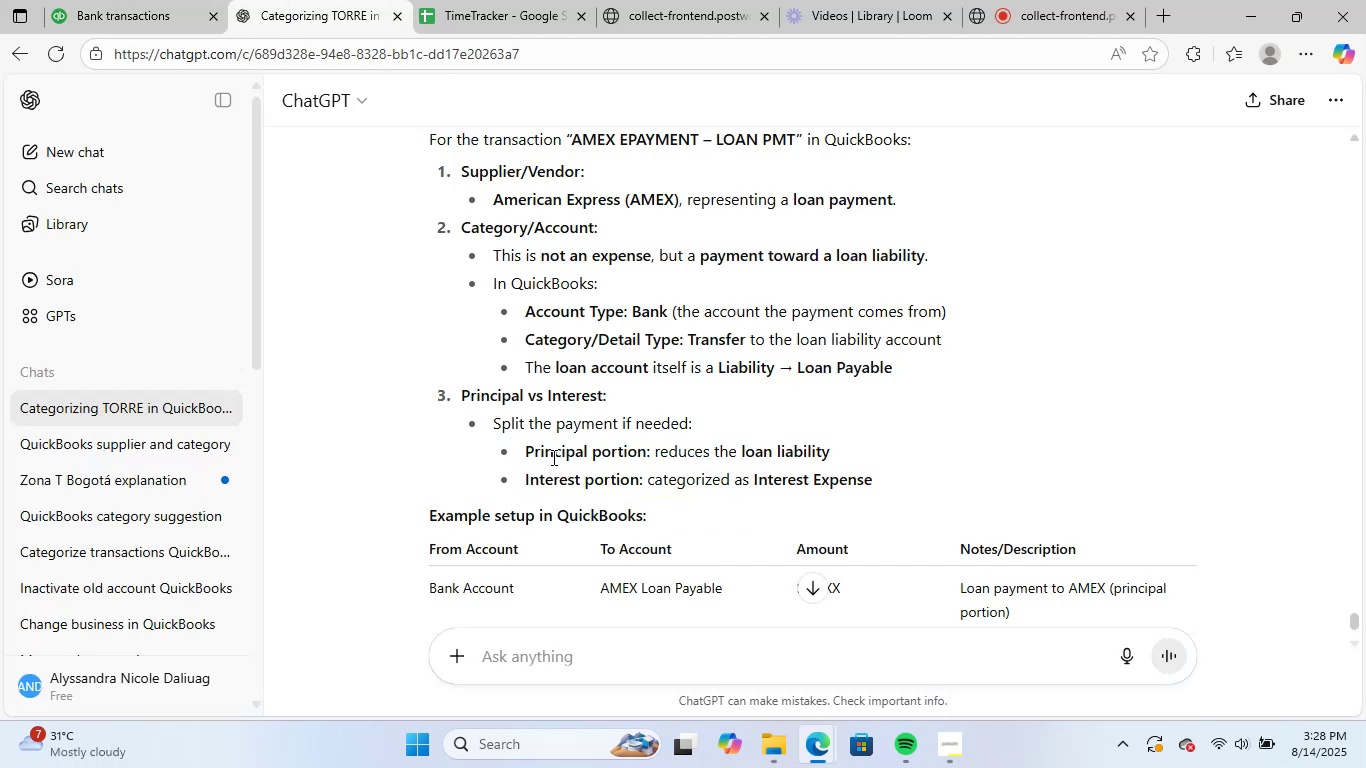 
wait(12.09)
 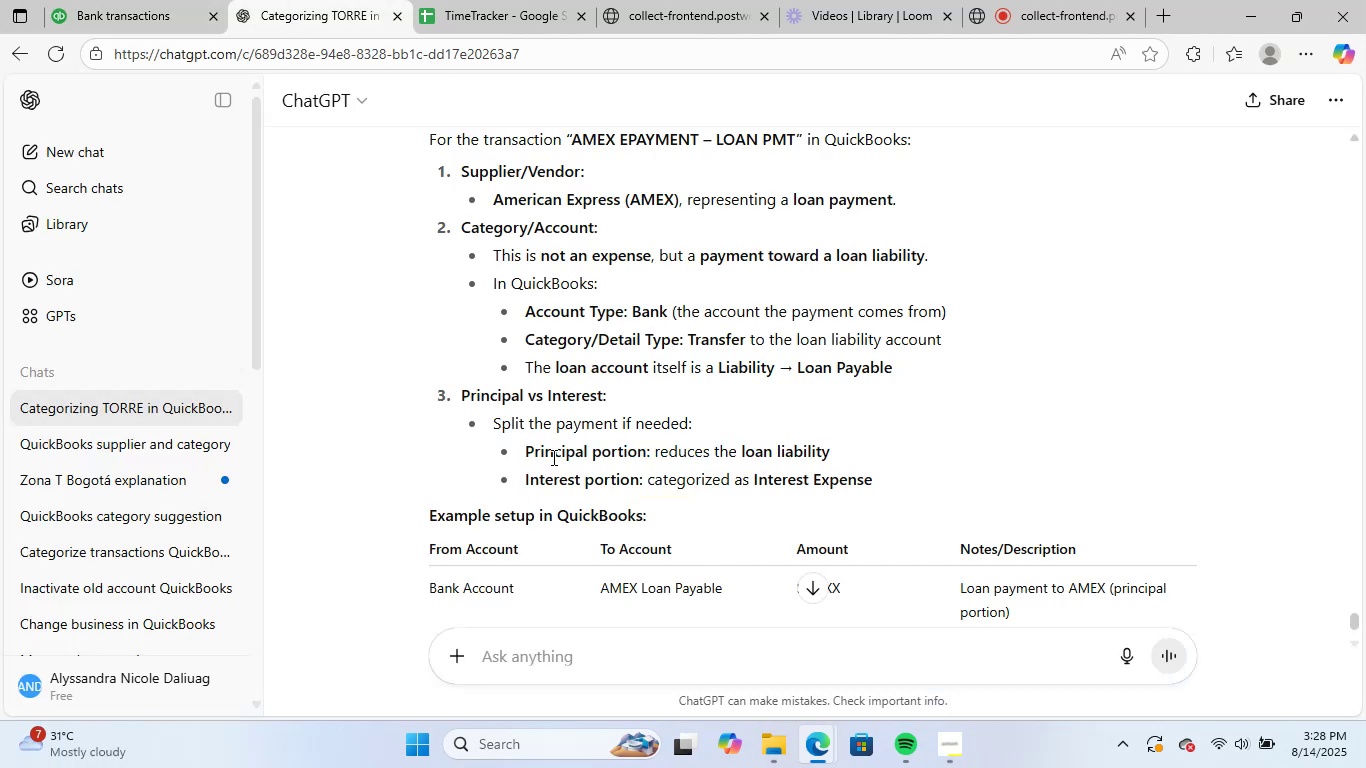 
left_click([71, 0])
 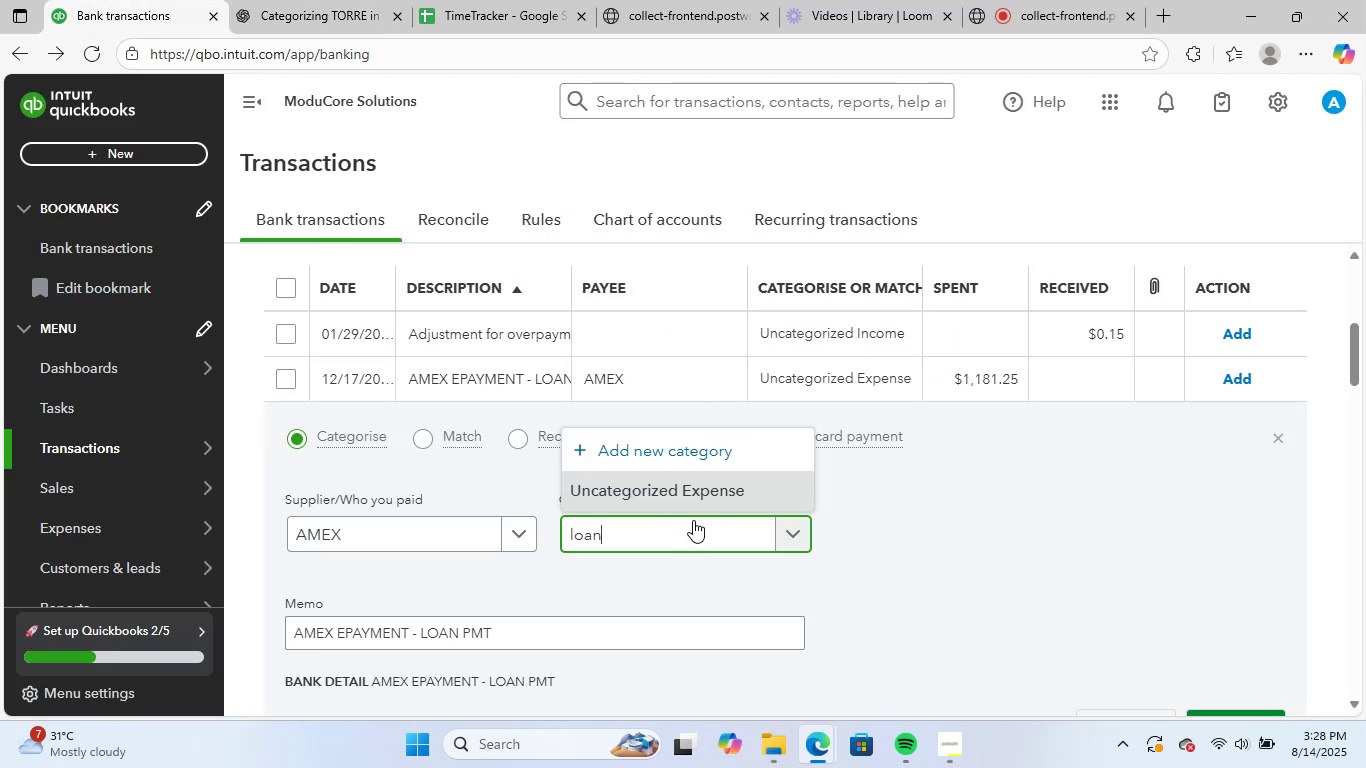 
left_click([707, 456])
 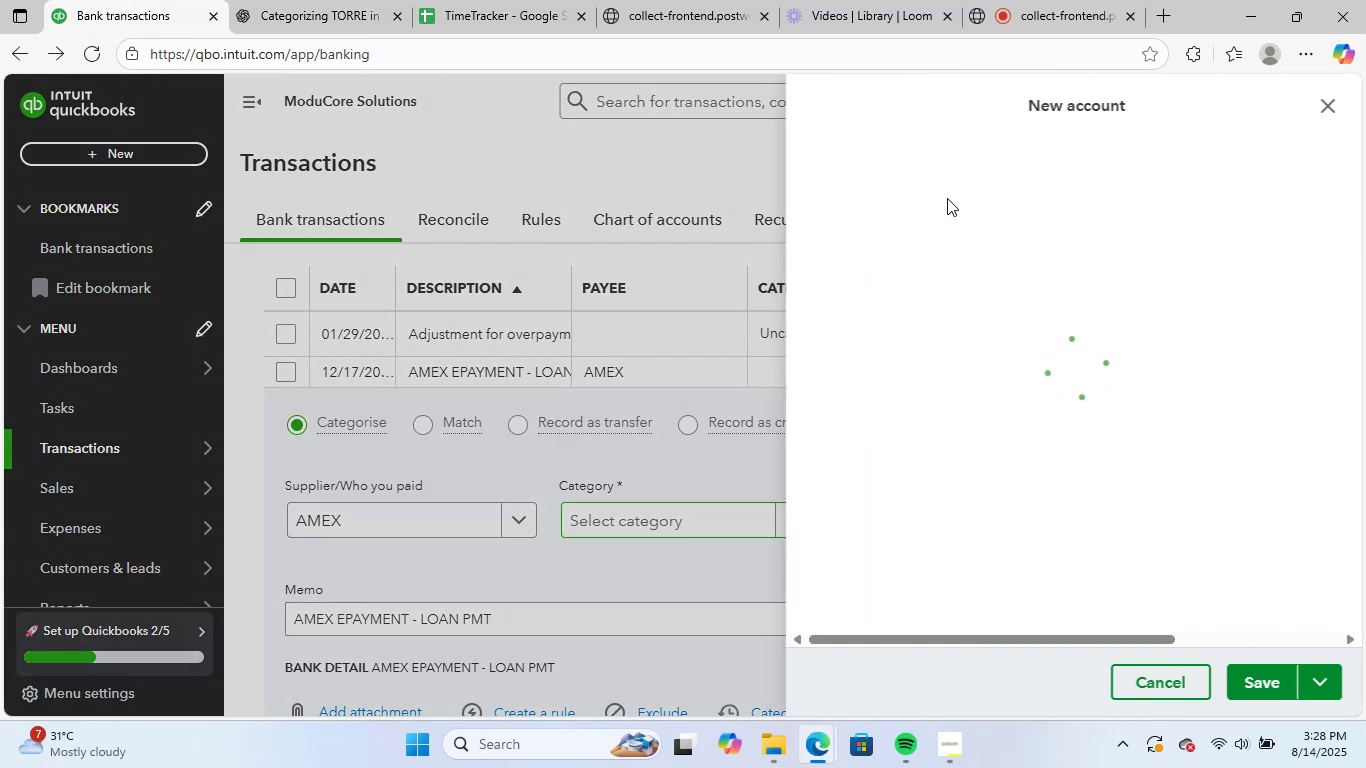 
left_click([955, 198])
 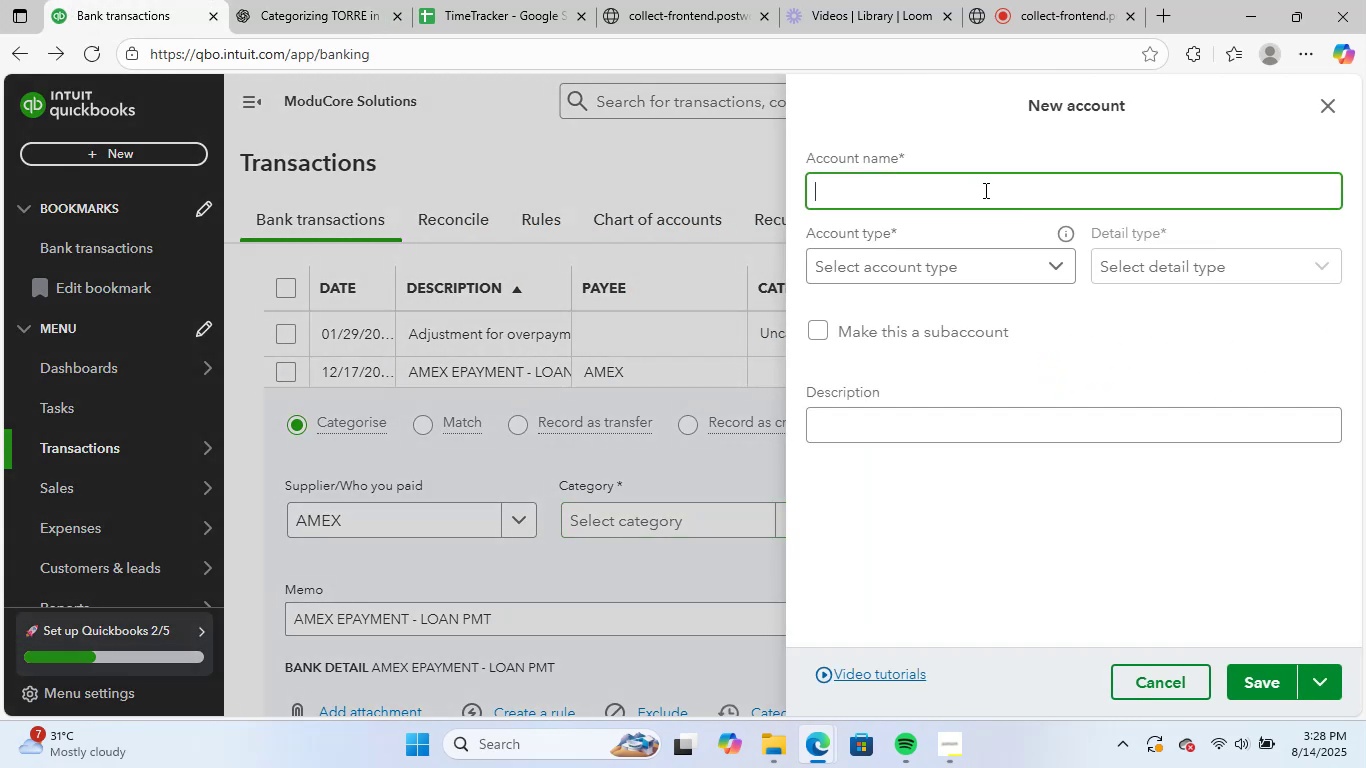 
type(Loan Payable)
 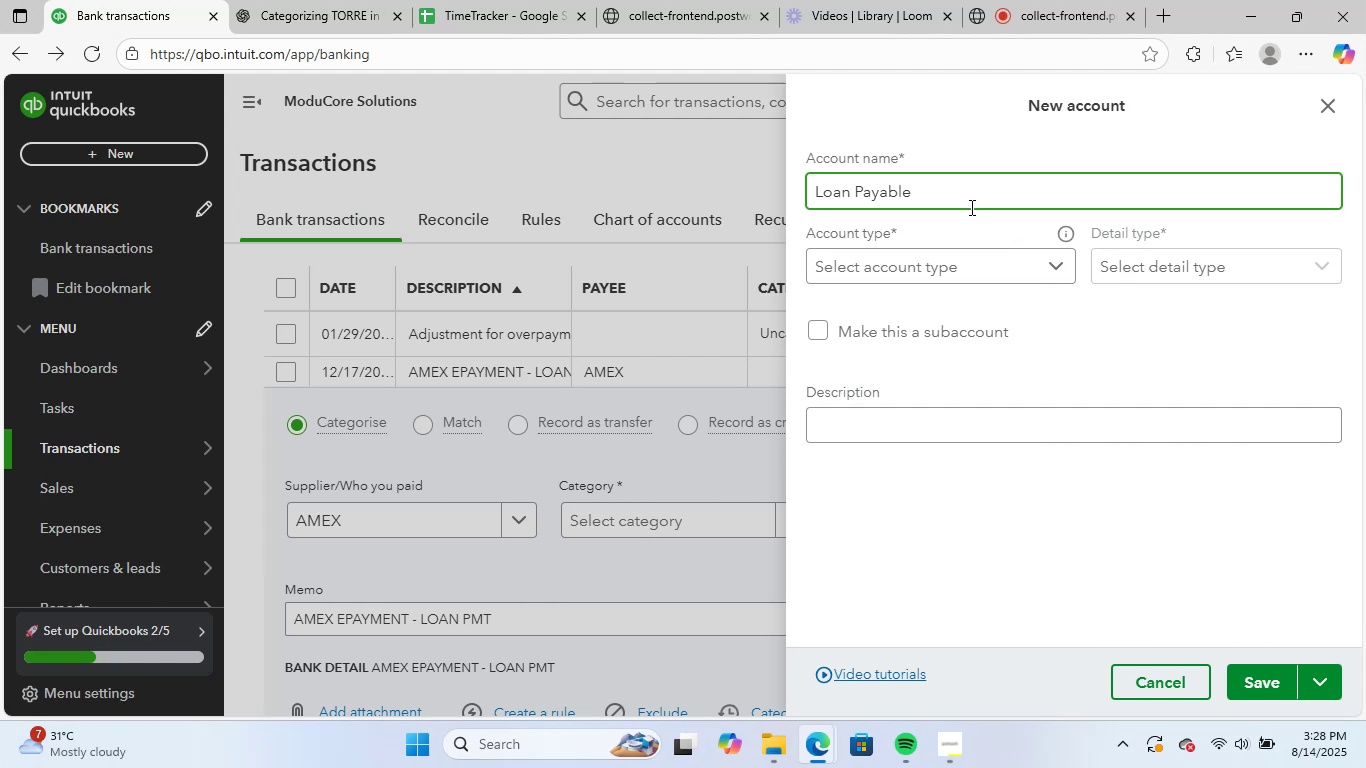 
left_click([962, 279])
 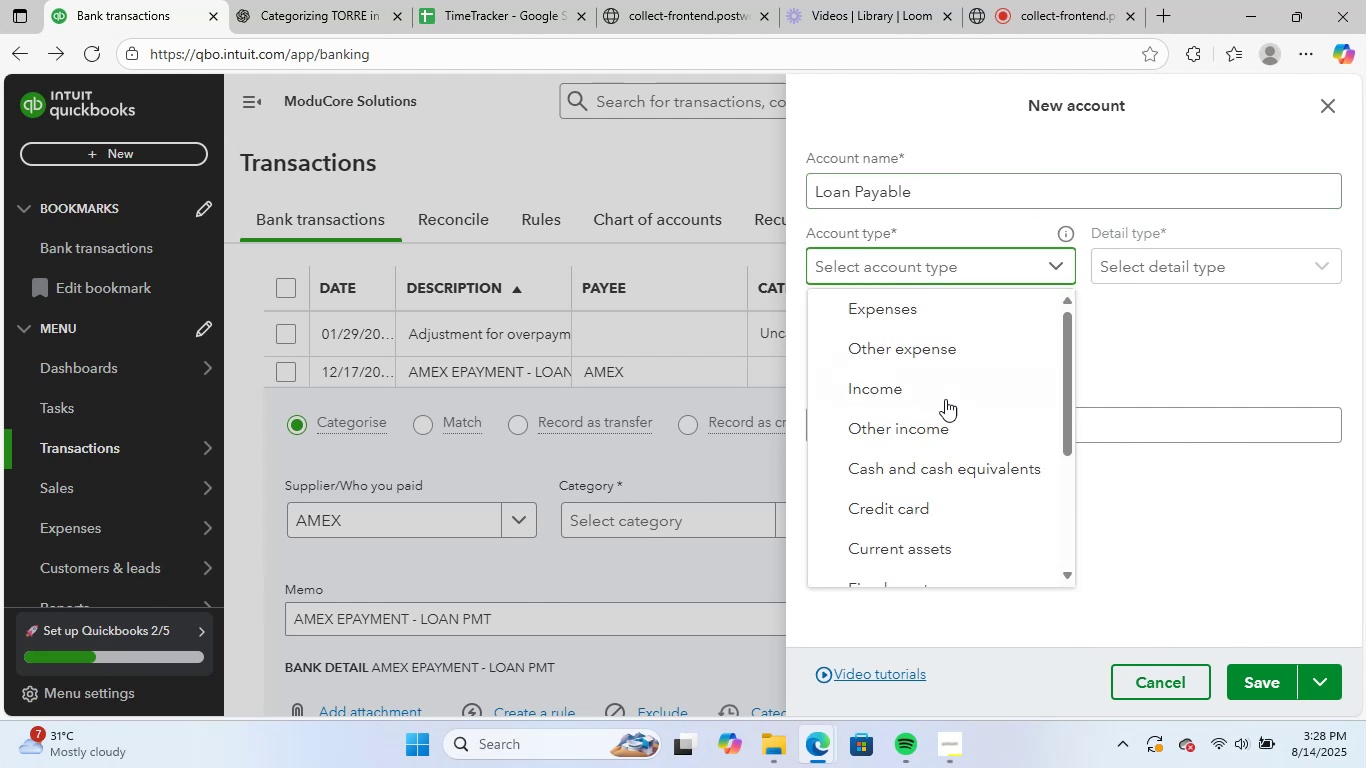 
scroll: coordinate [950, 505], scroll_direction: down, amount: 7.0
 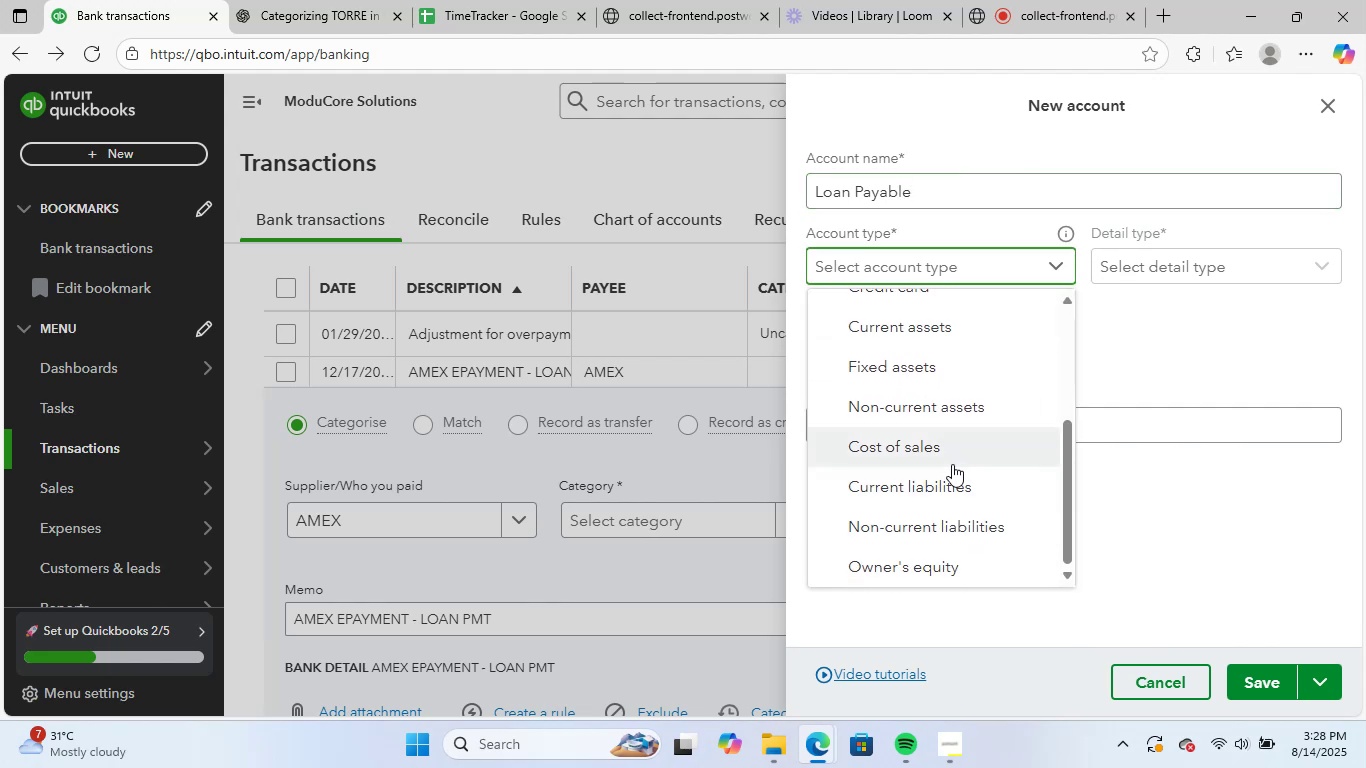 
left_click([955, 480])
 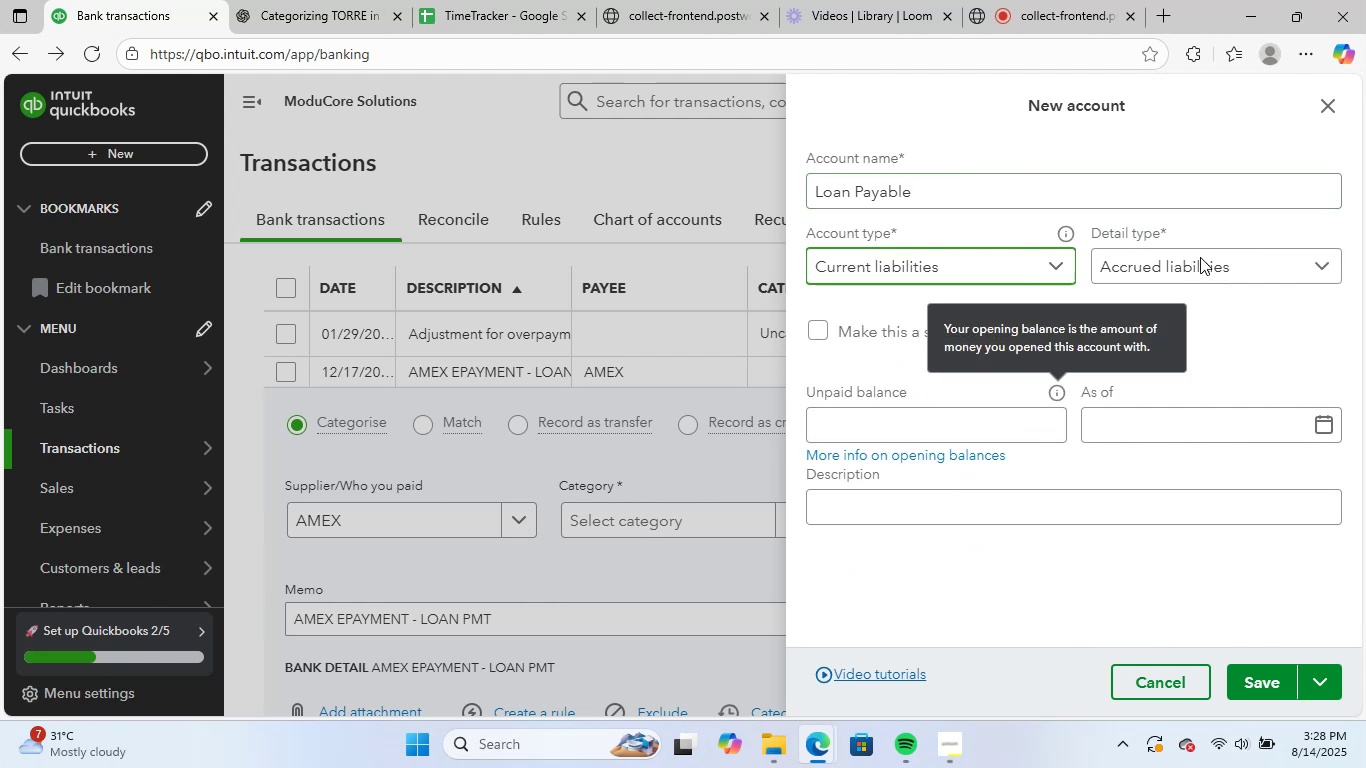 
left_click([1202, 256])
 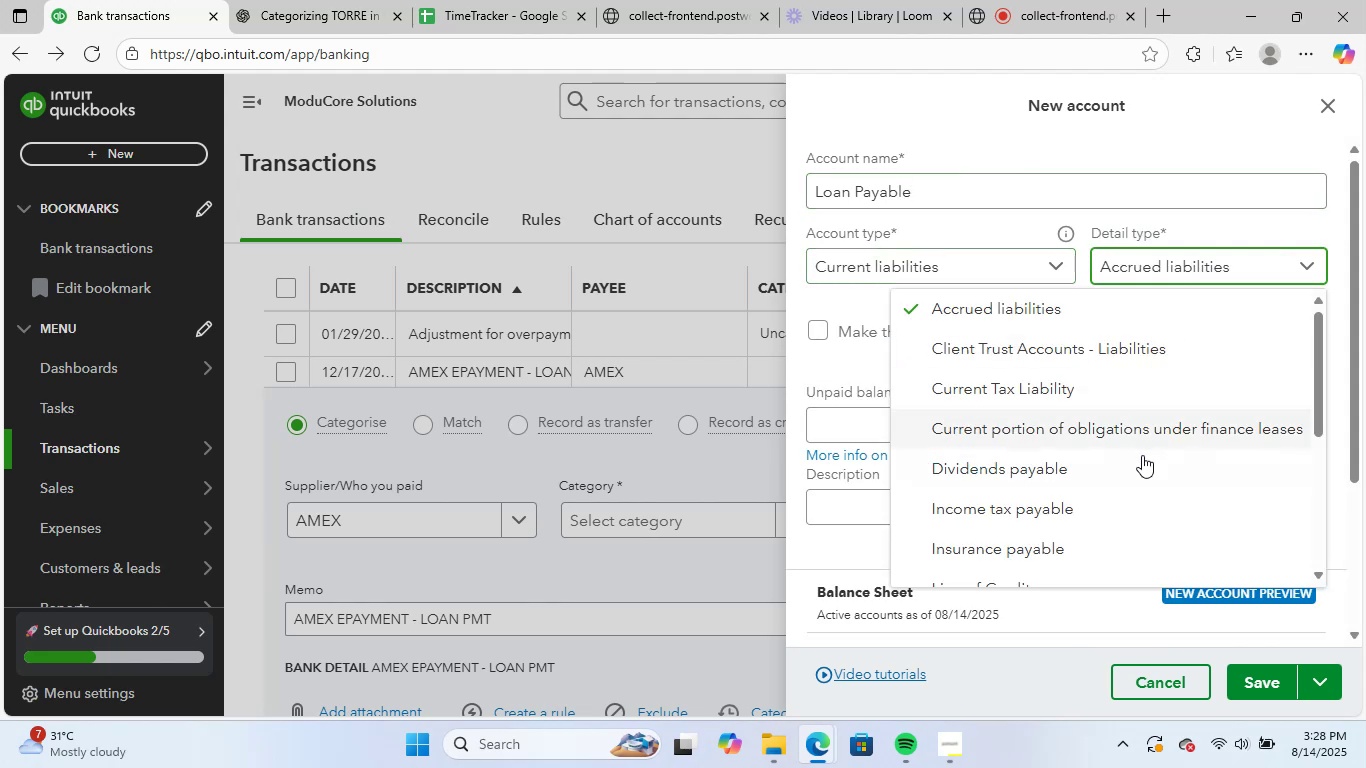 
scroll: coordinate [1143, 460], scroll_direction: down, amount: 2.0
 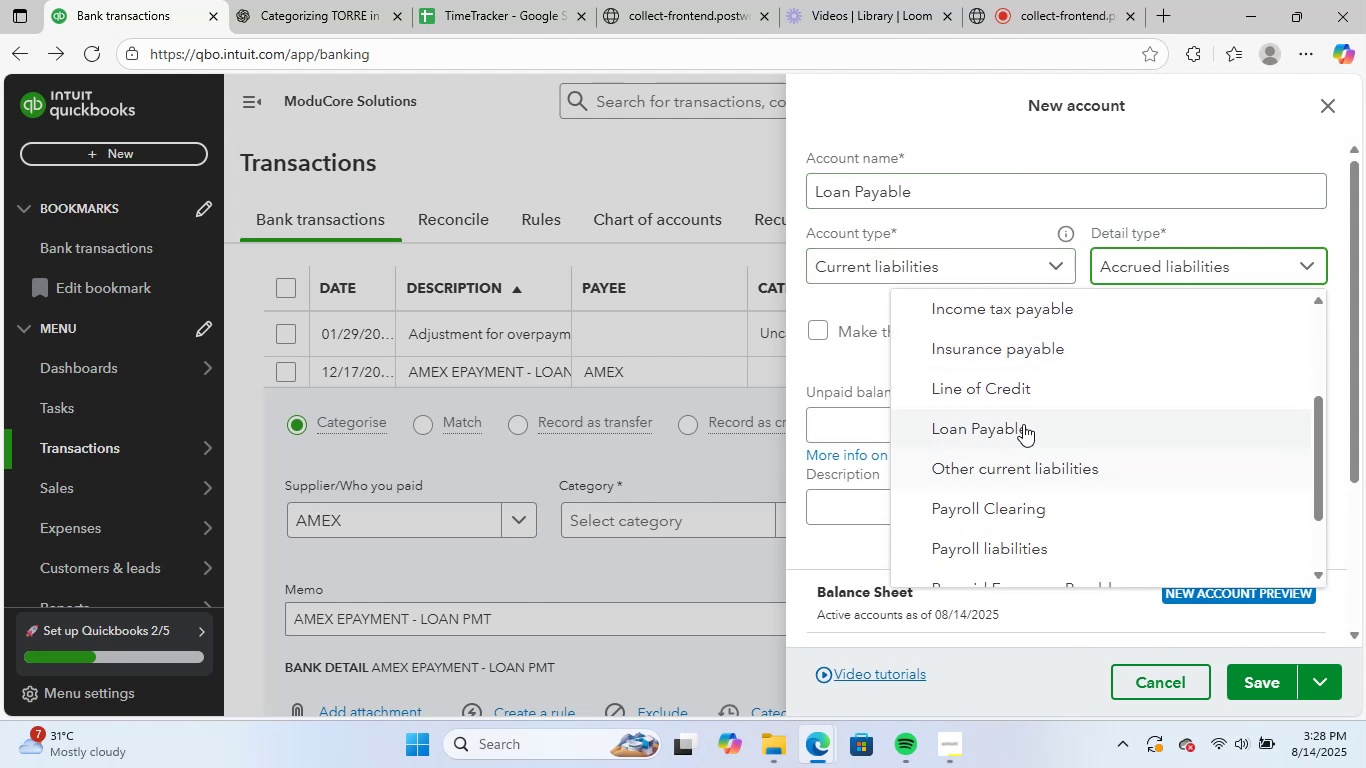 
left_click([1023, 424])
 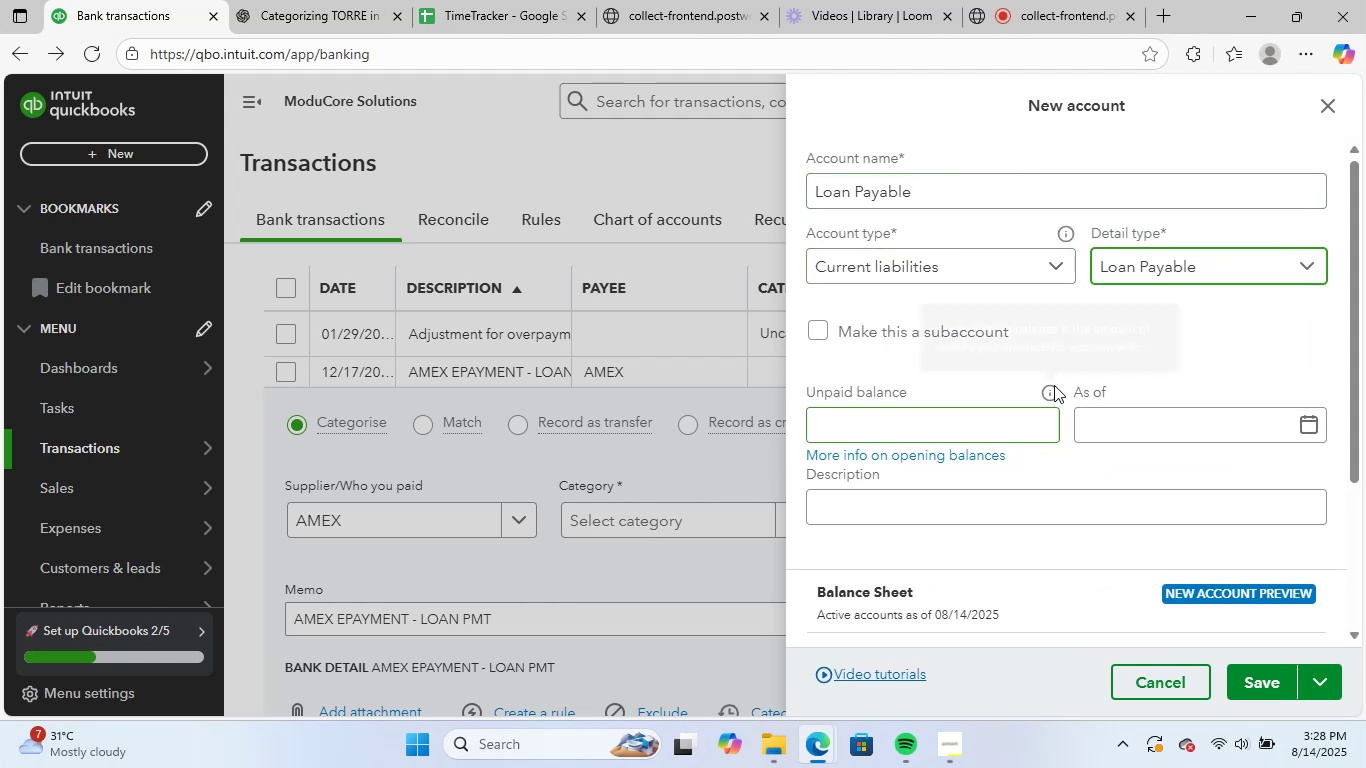 
scroll: coordinate [1122, 358], scroll_direction: down, amount: 3.0
 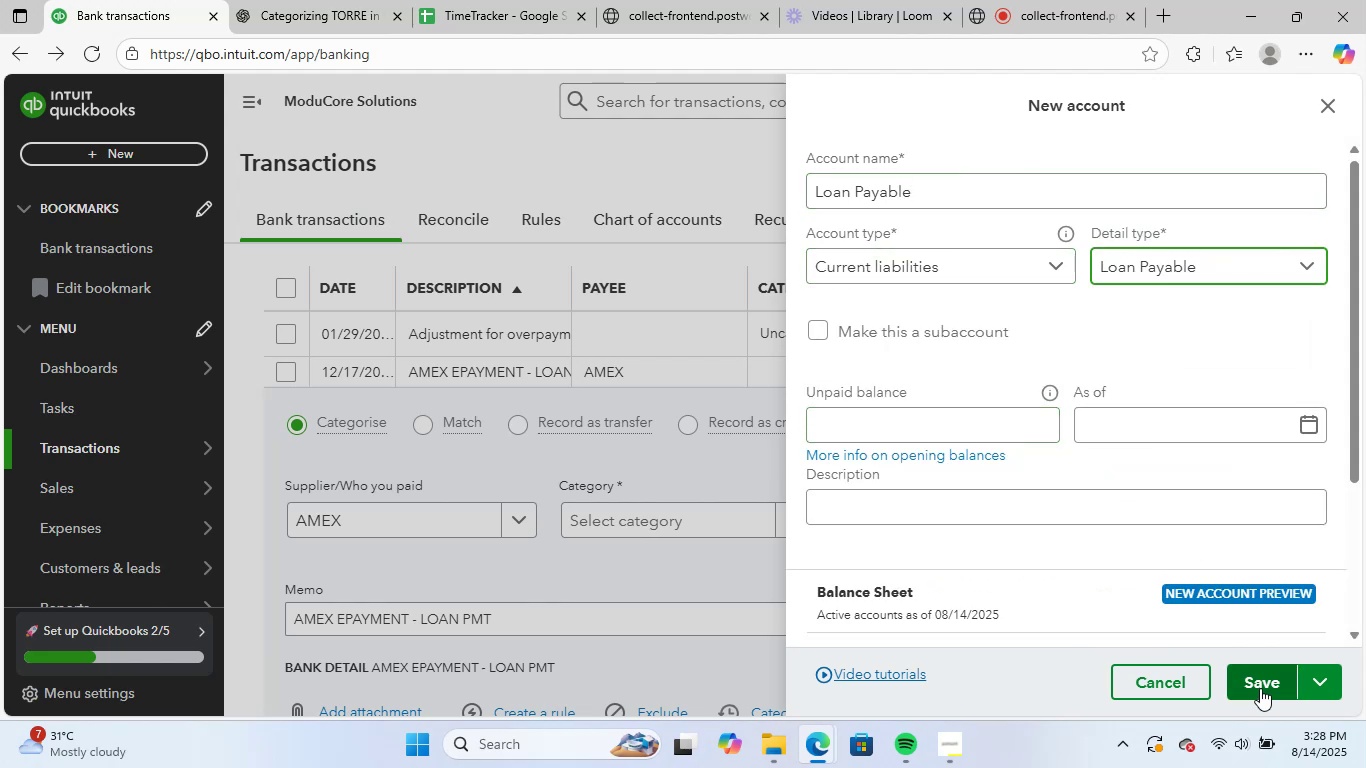 
left_click([1260, 688])
 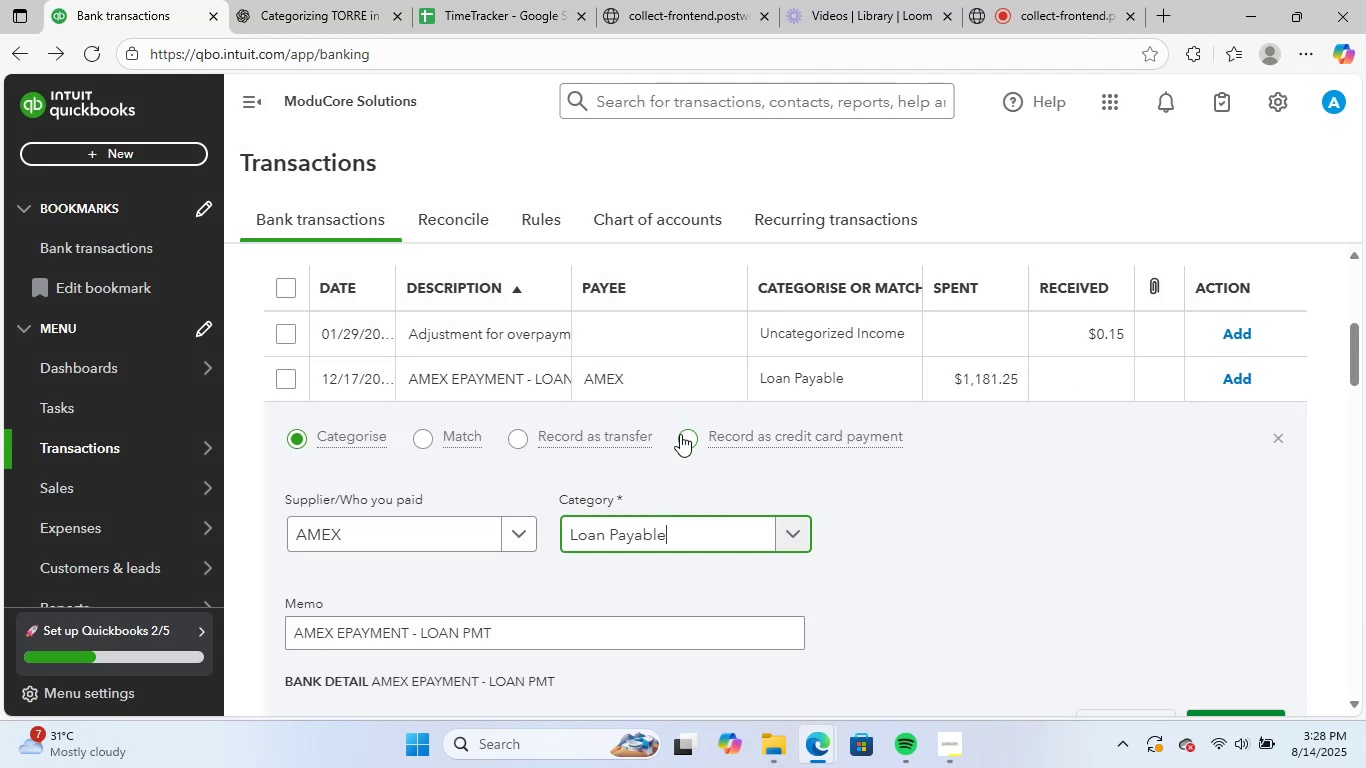 
scroll: coordinate [699, 503], scroll_direction: down, amount: 2.0
 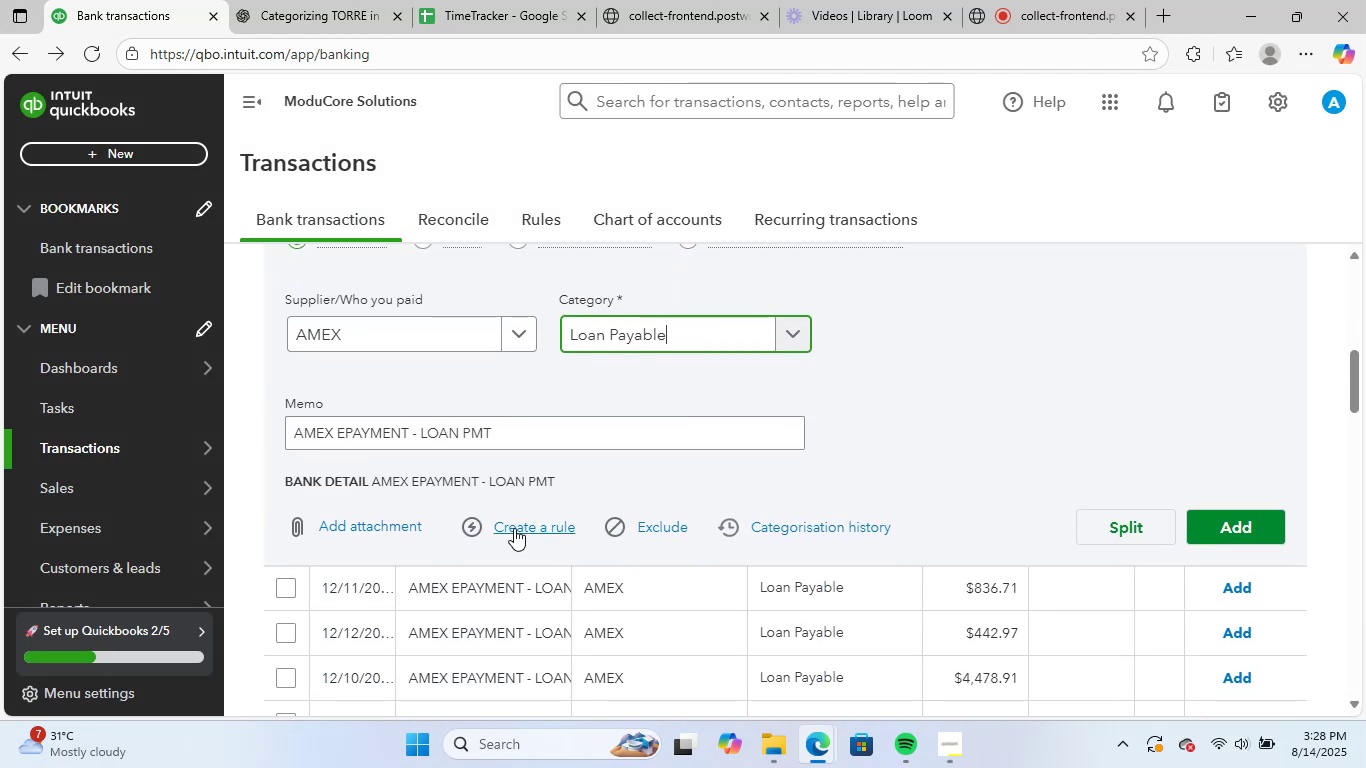 
left_click([514, 528])
 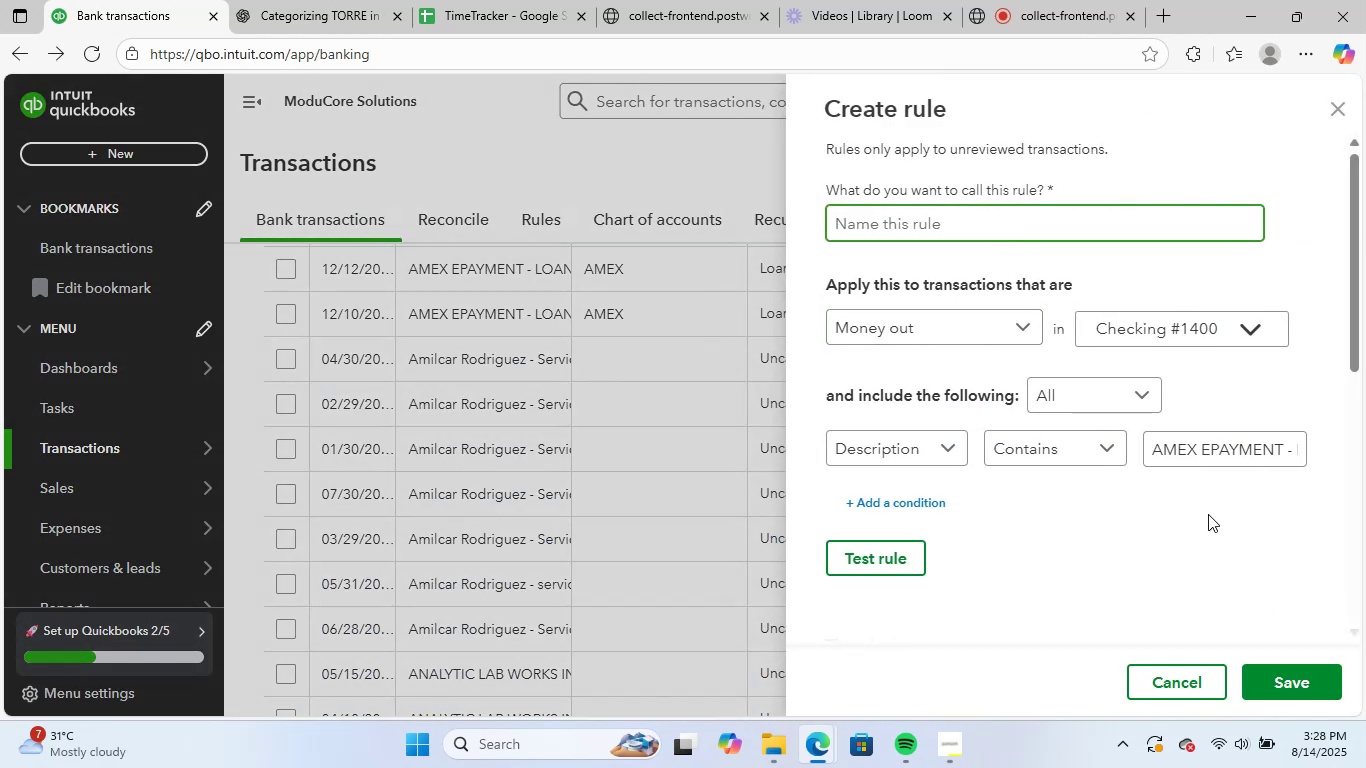 
left_click([1036, 217])
 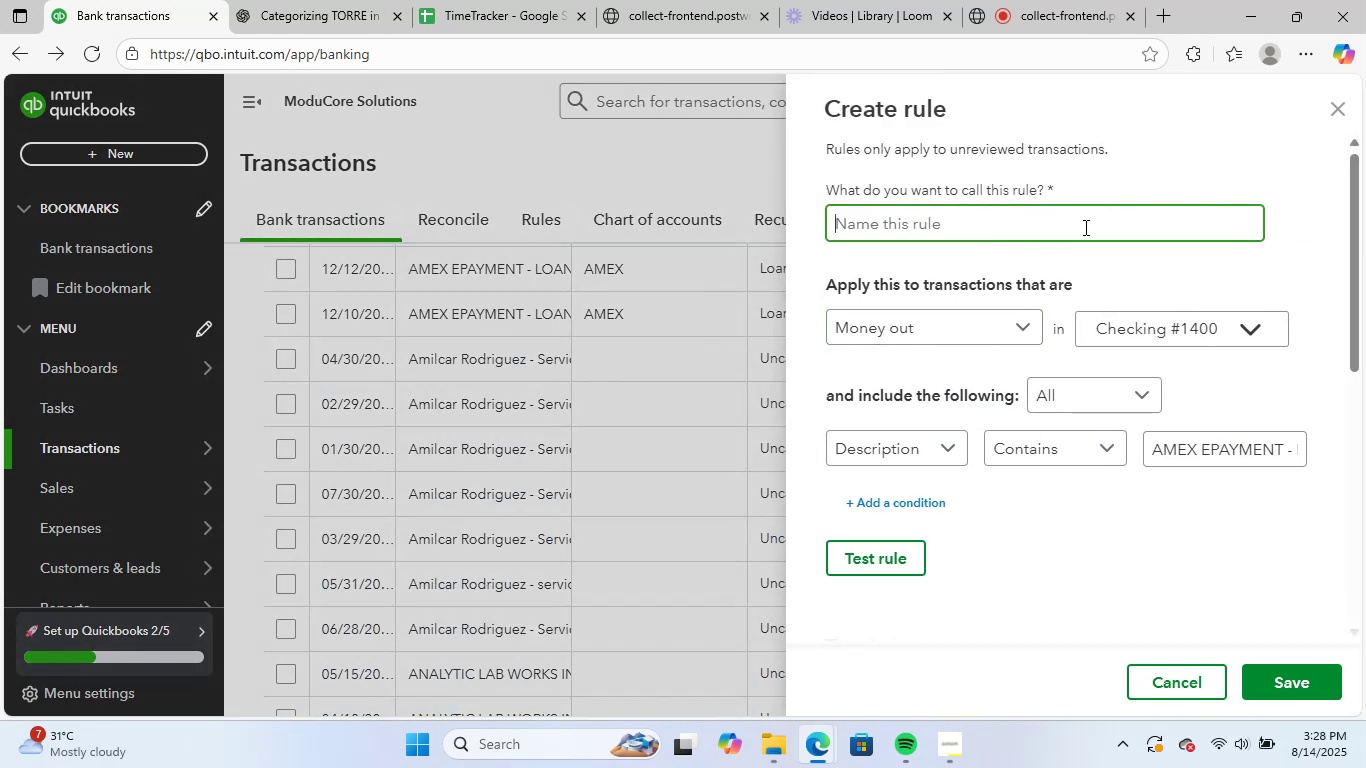 
type(amex loan)
 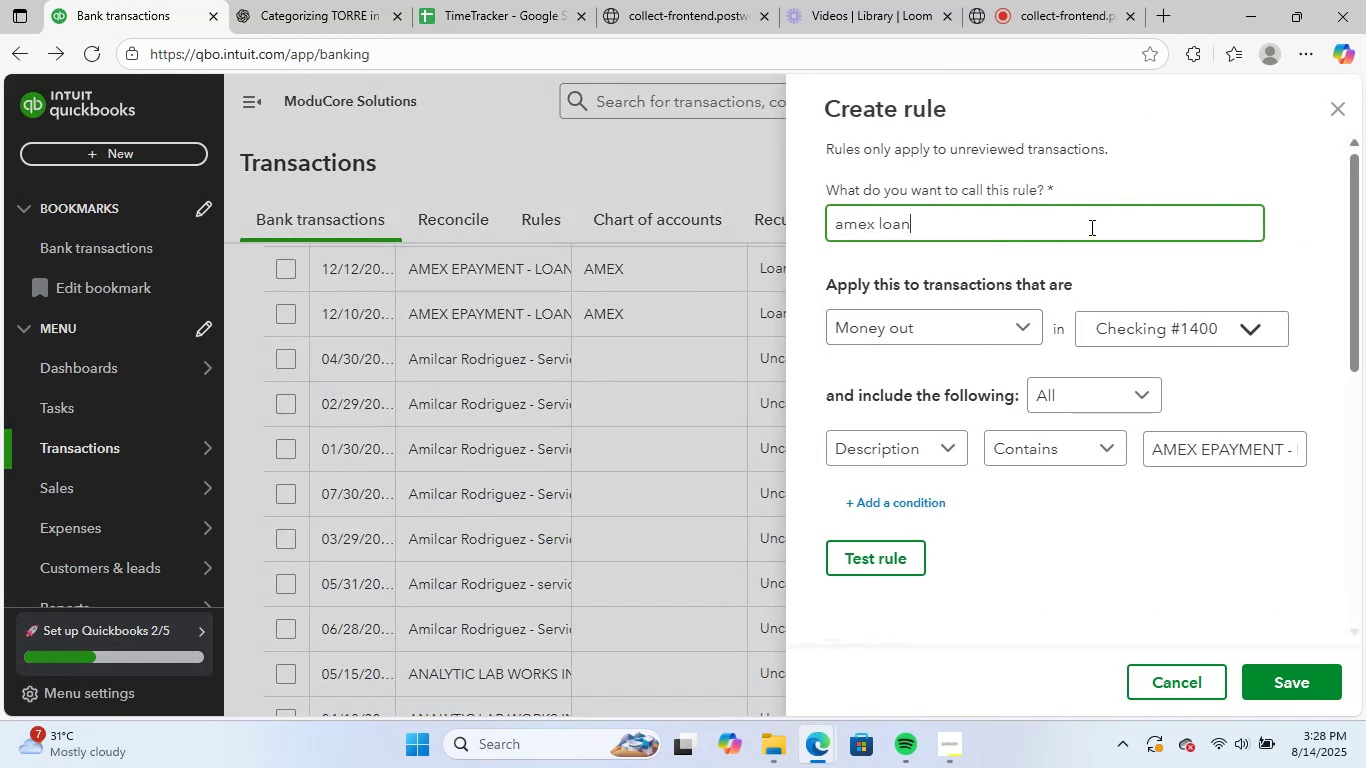 
scroll: coordinate [1147, 636], scroll_direction: down, amount: 6.0
 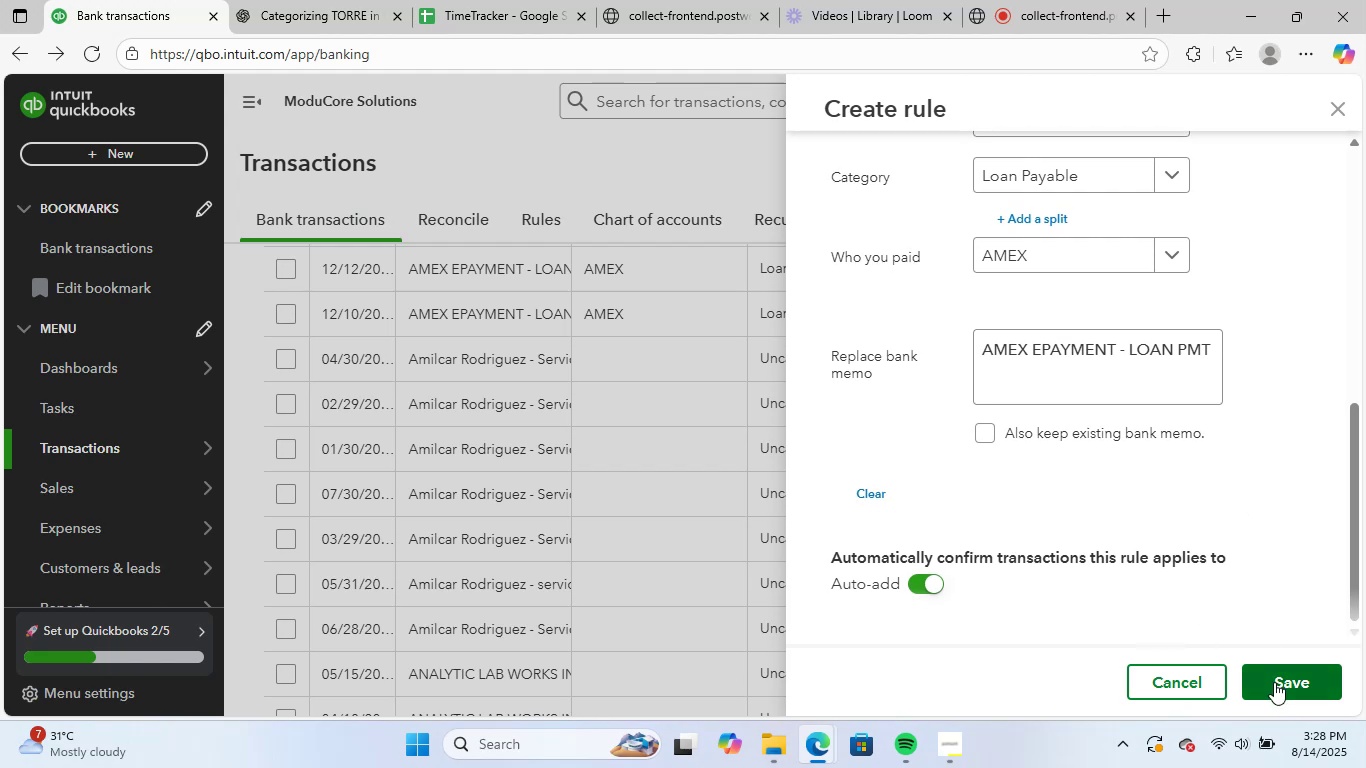 
left_click([1285, 677])
 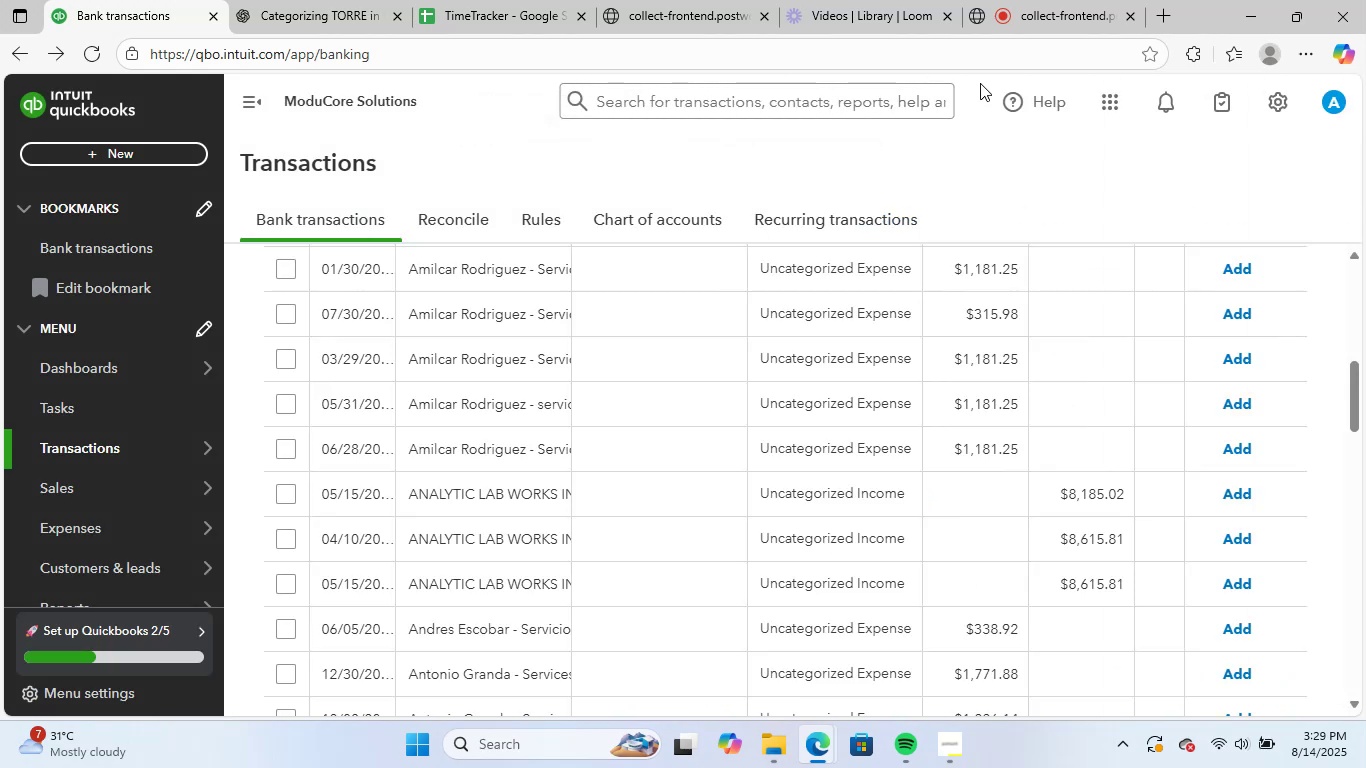 
wait(5.1)
 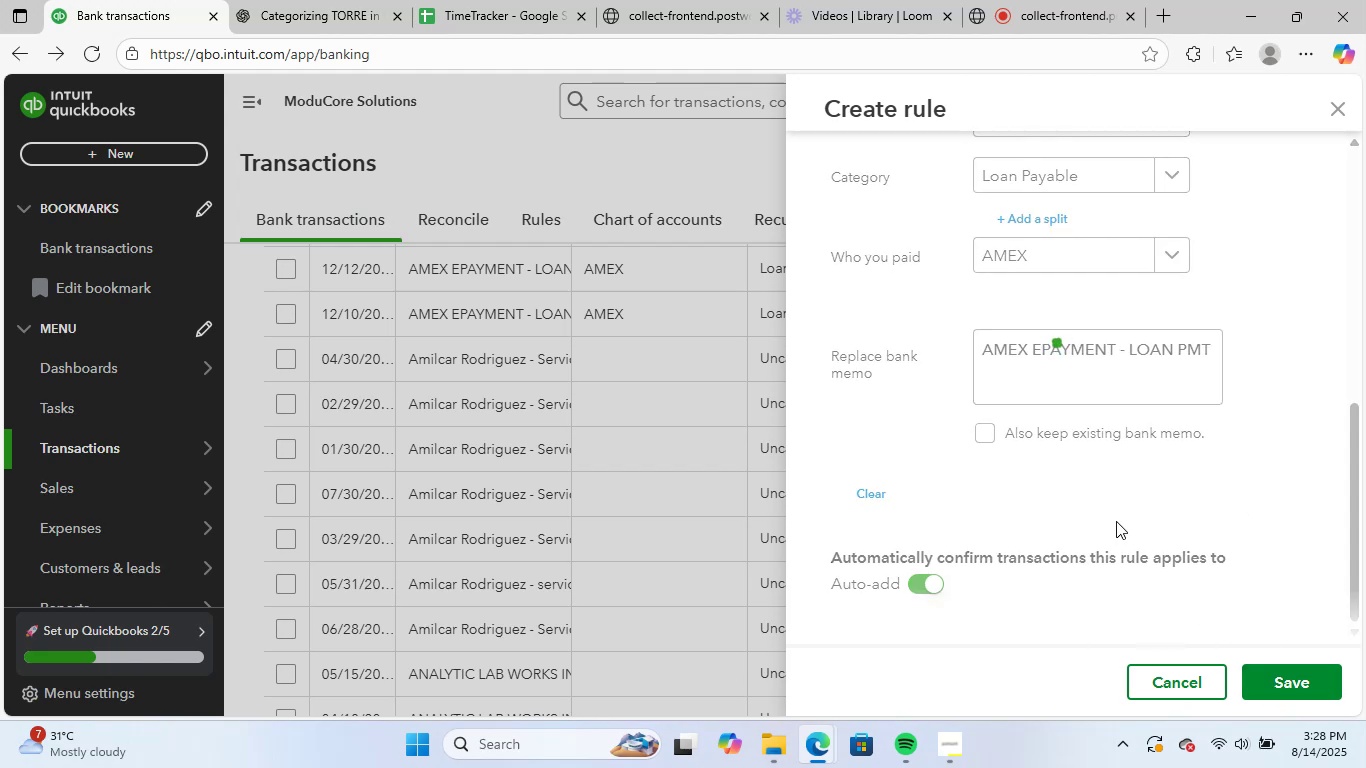 
scroll: coordinate [489, 409], scroll_direction: up, amount: 2.0
 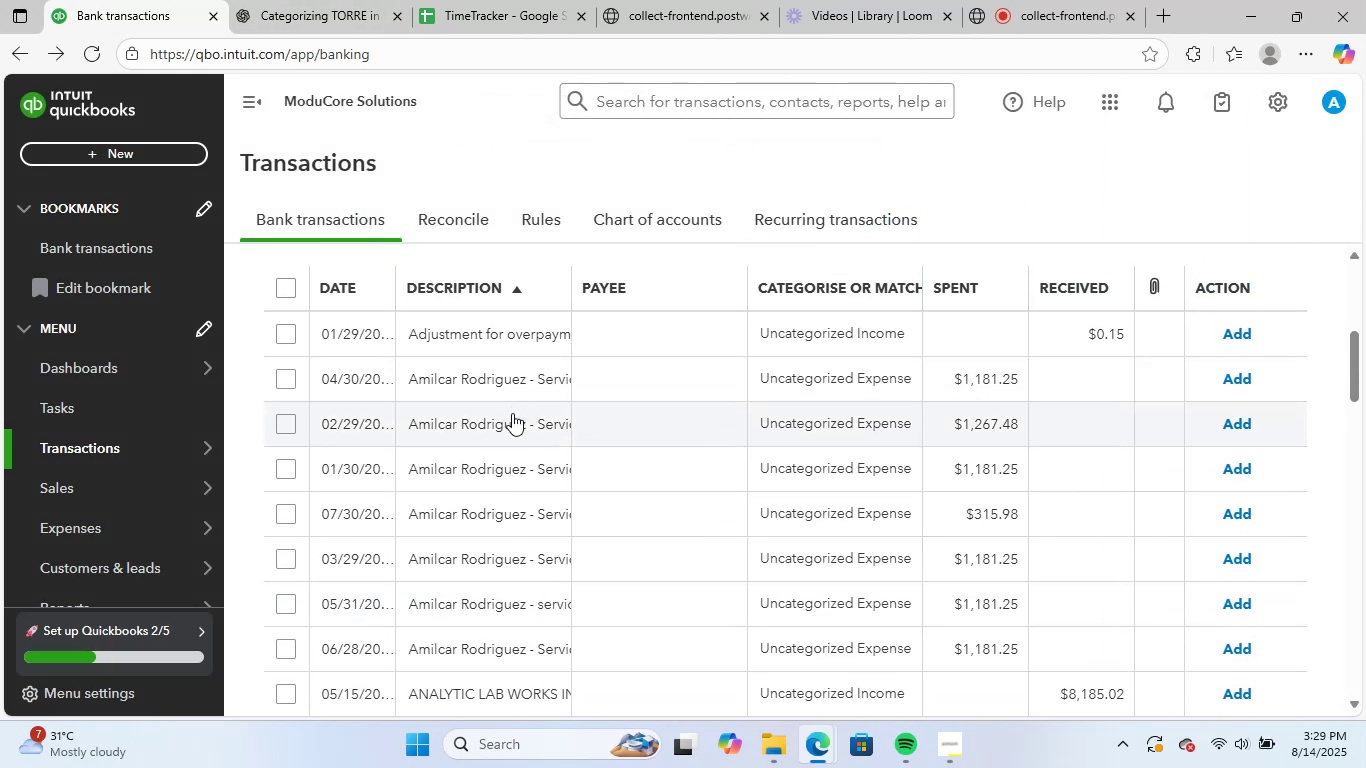 
scroll: coordinate [801, 602], scroll_direction: down, amount: 9.0
 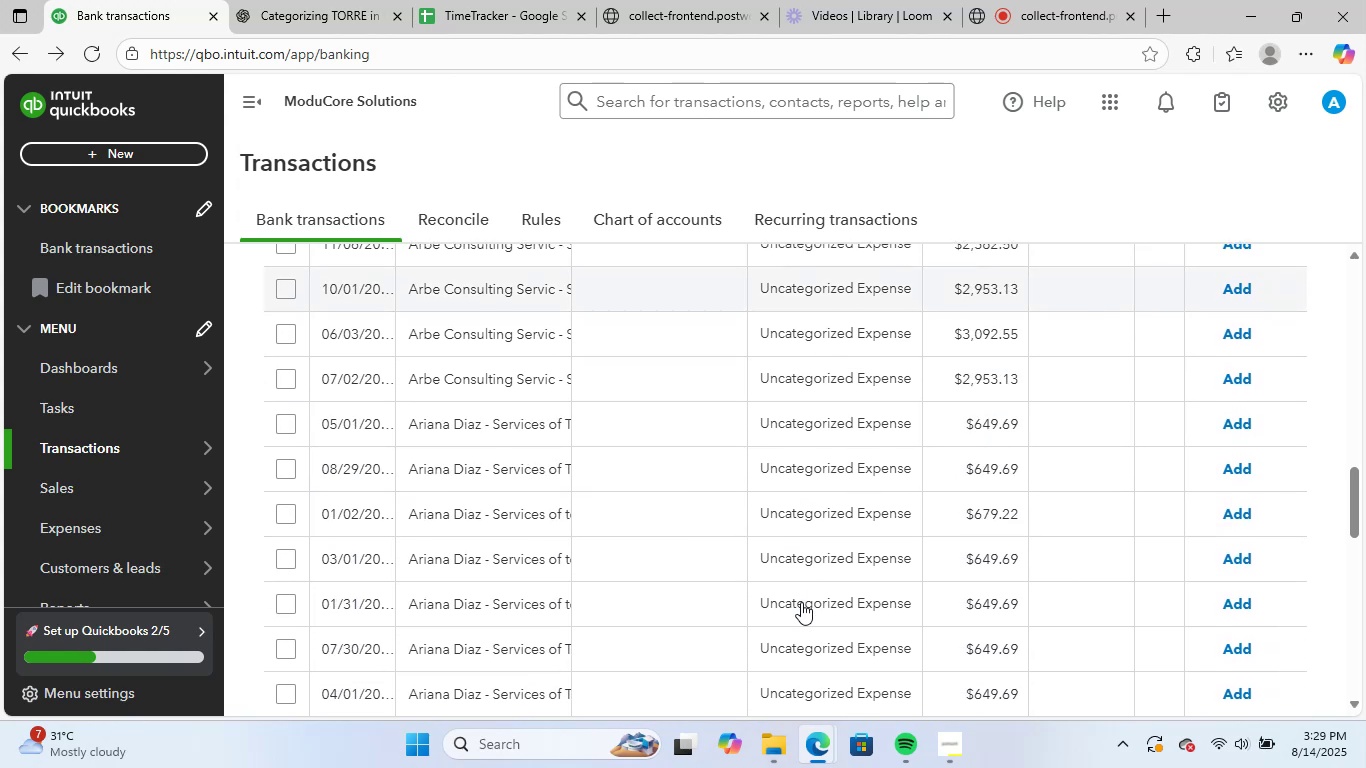 
scroll: coordinate [802, 606], scroll_direction: up, amount: 12.0
 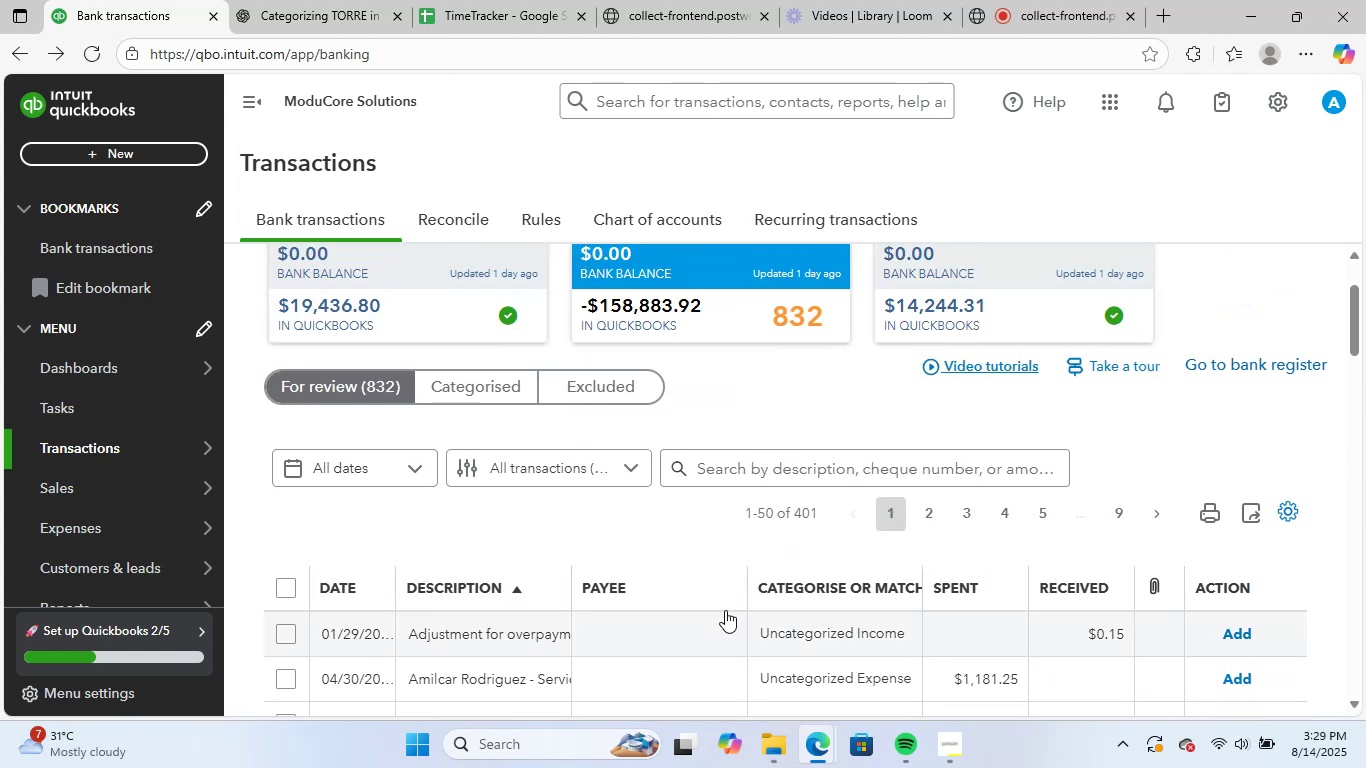 
scroll: coordinate [708, 613], scroll_direction: down, amount: 2.0
 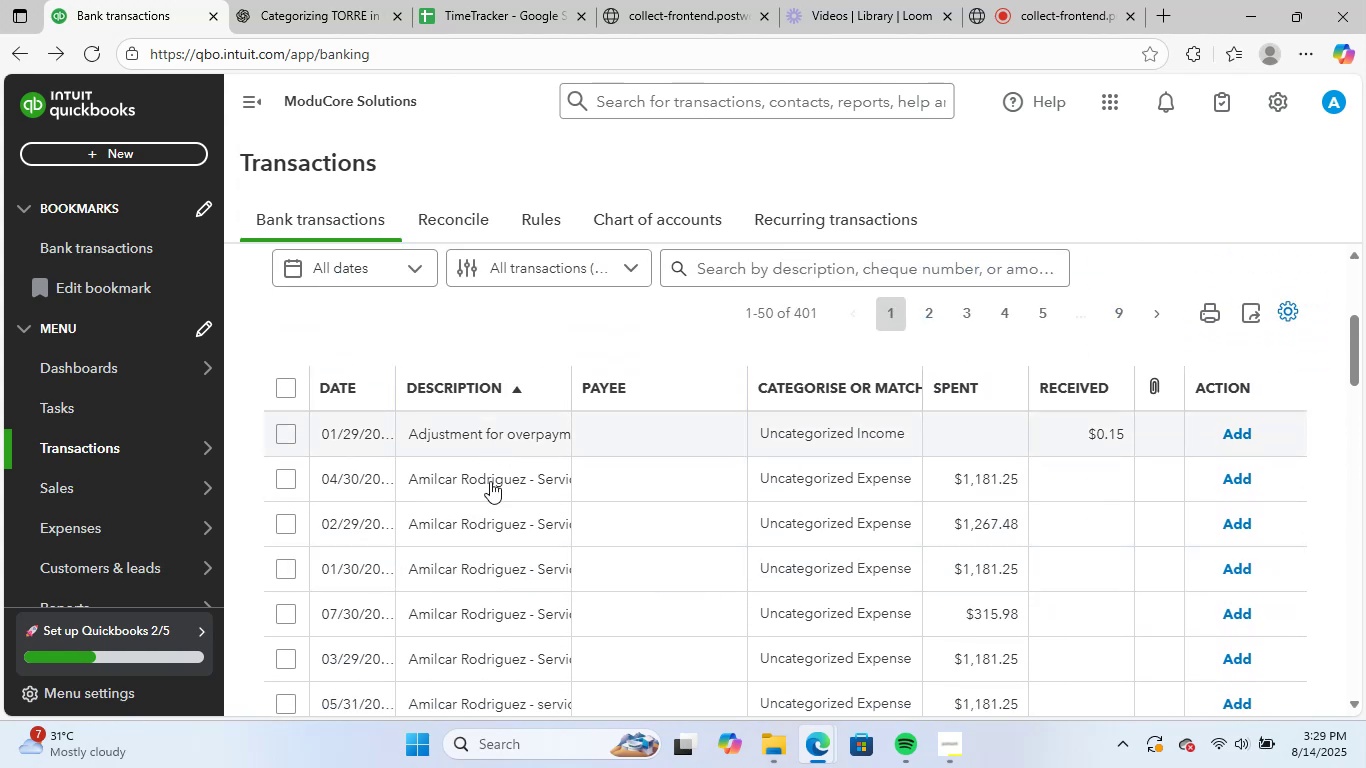 
left_click([494, 491])
 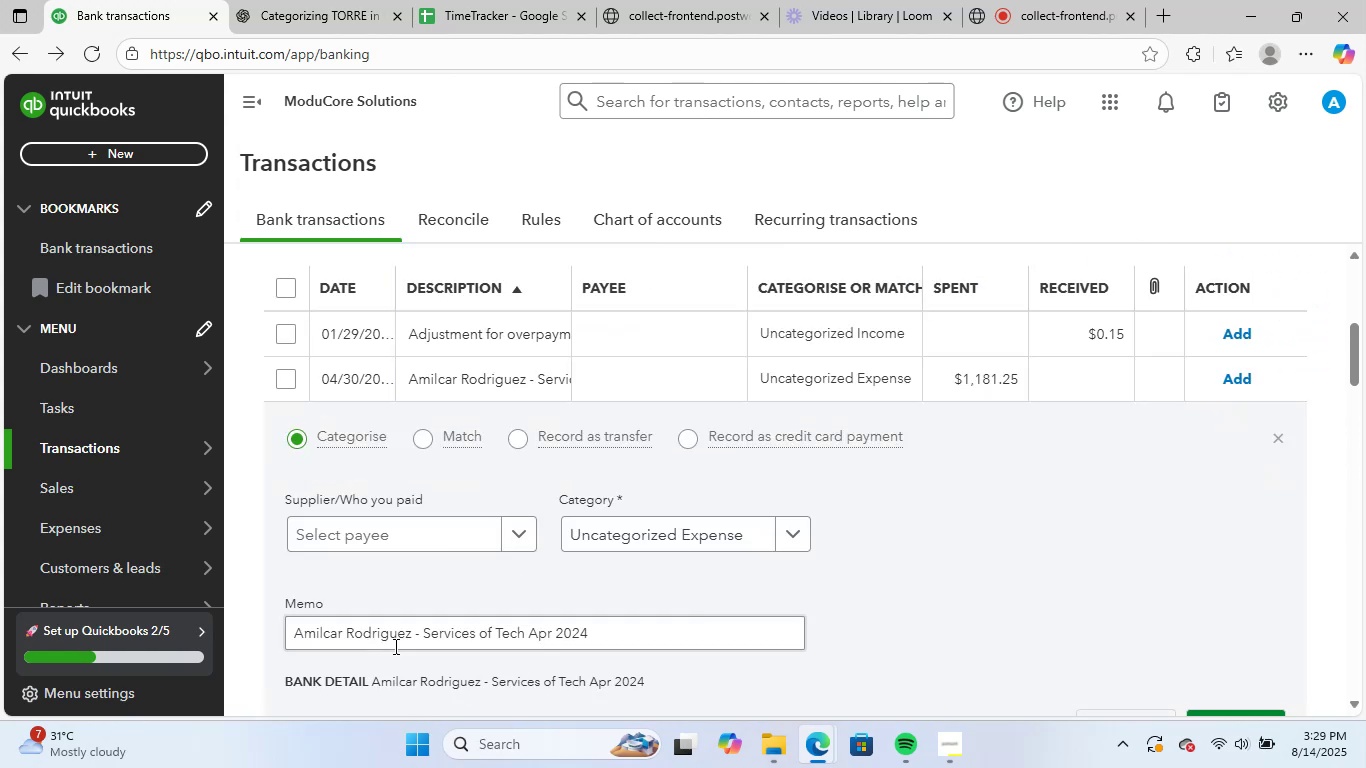 
left_click_drag(start_coordinate=[413, 630], to_coordinate=[276, 610])
 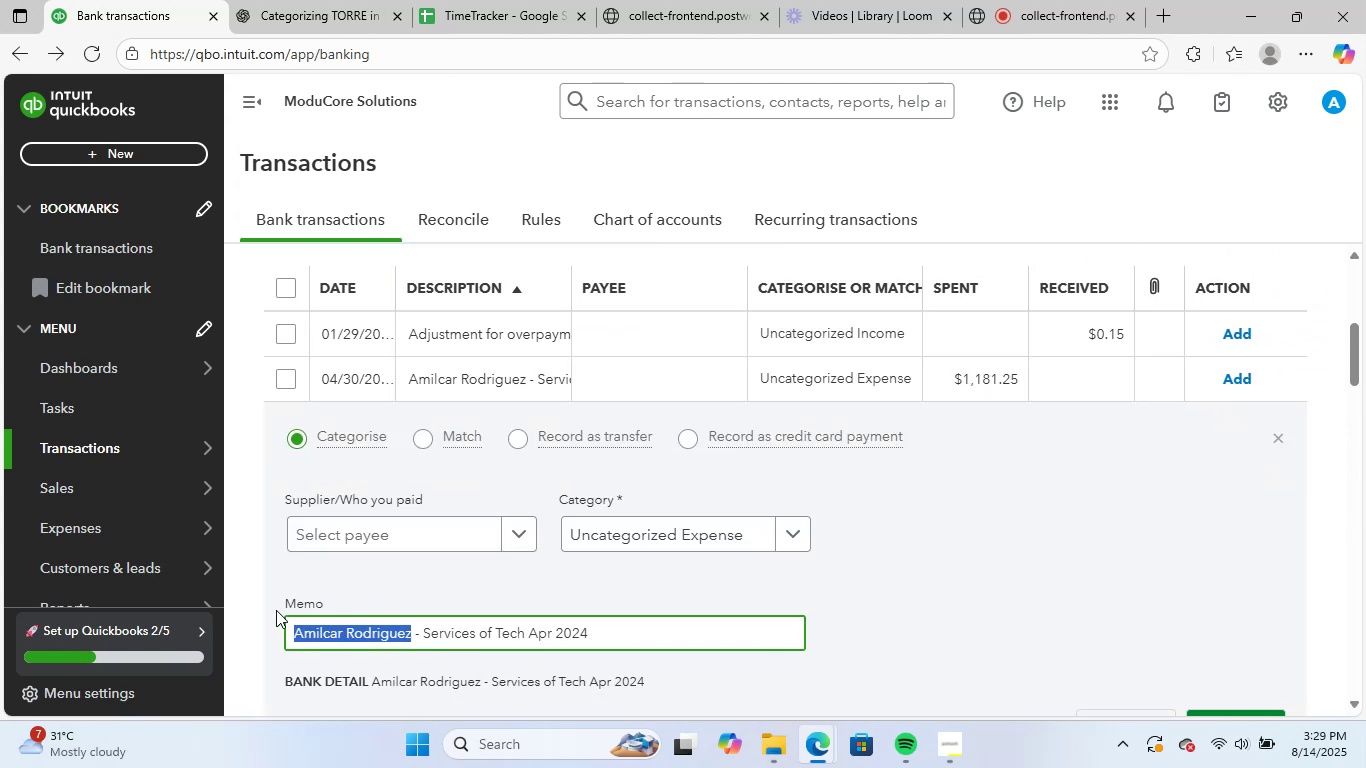 
key(Control+C)
 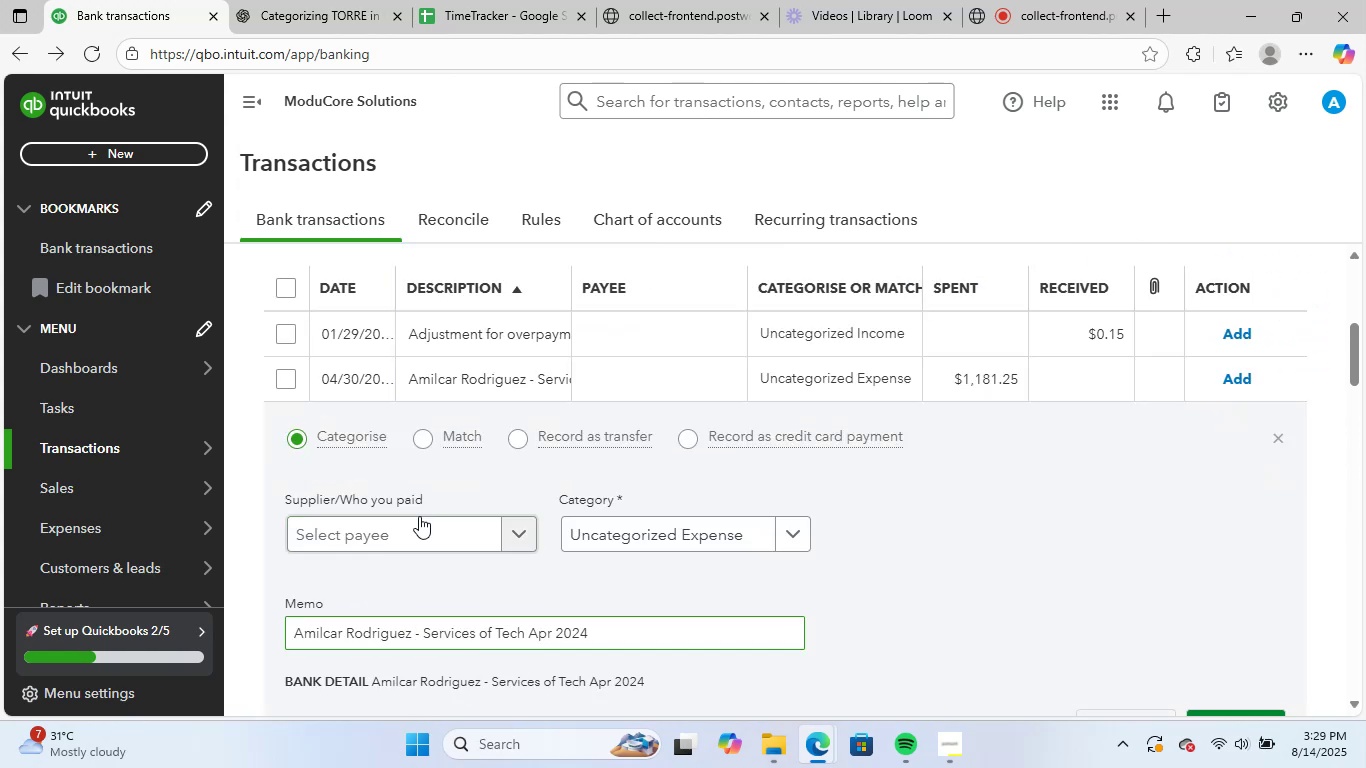 
double_click([418, 521])
 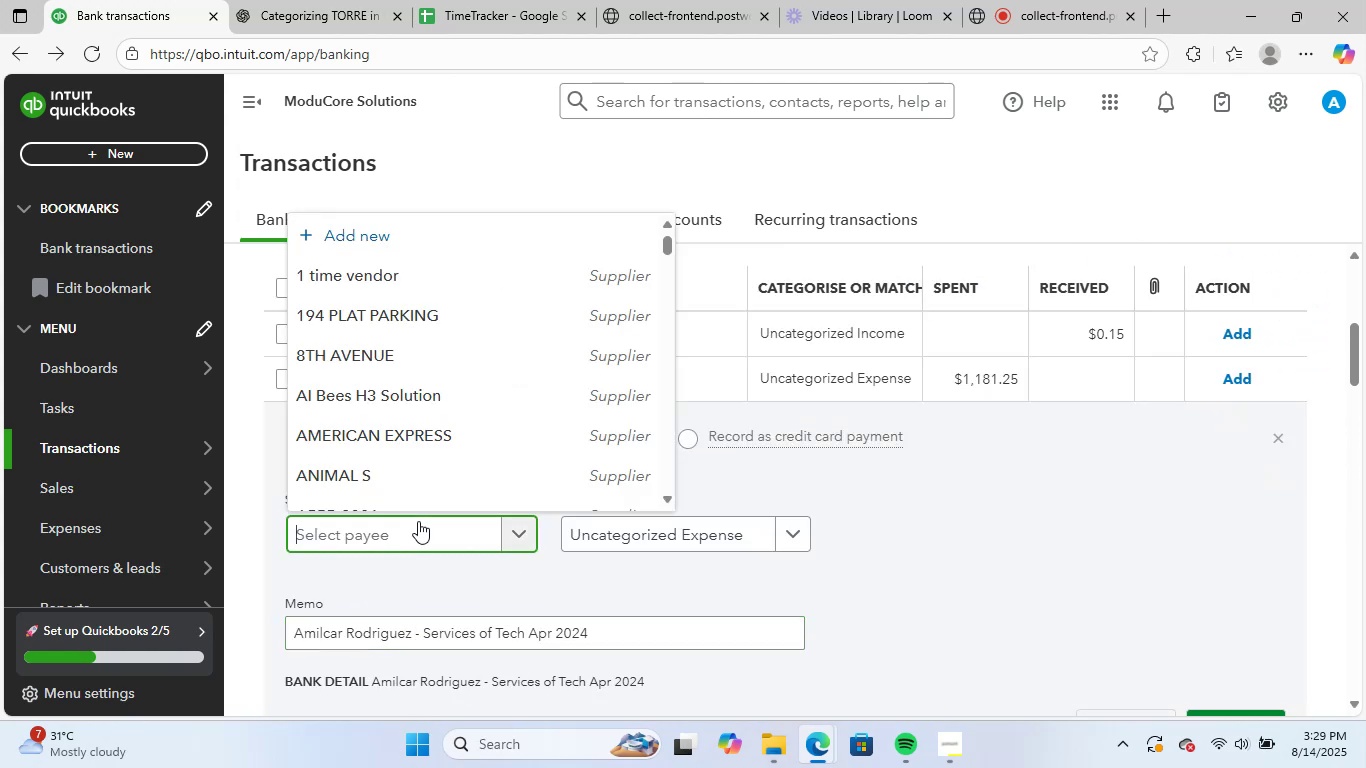 
key(Control+V)
 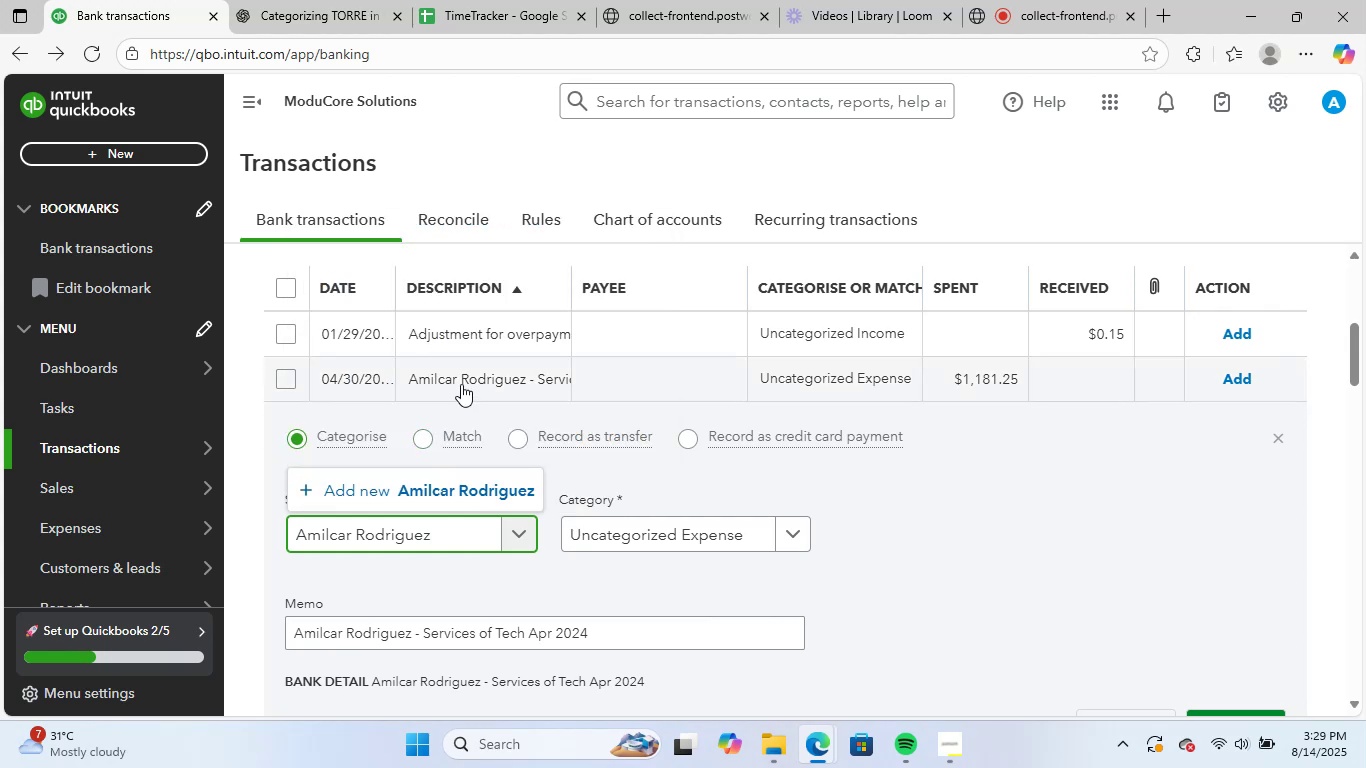 
left_click([436, 481])
 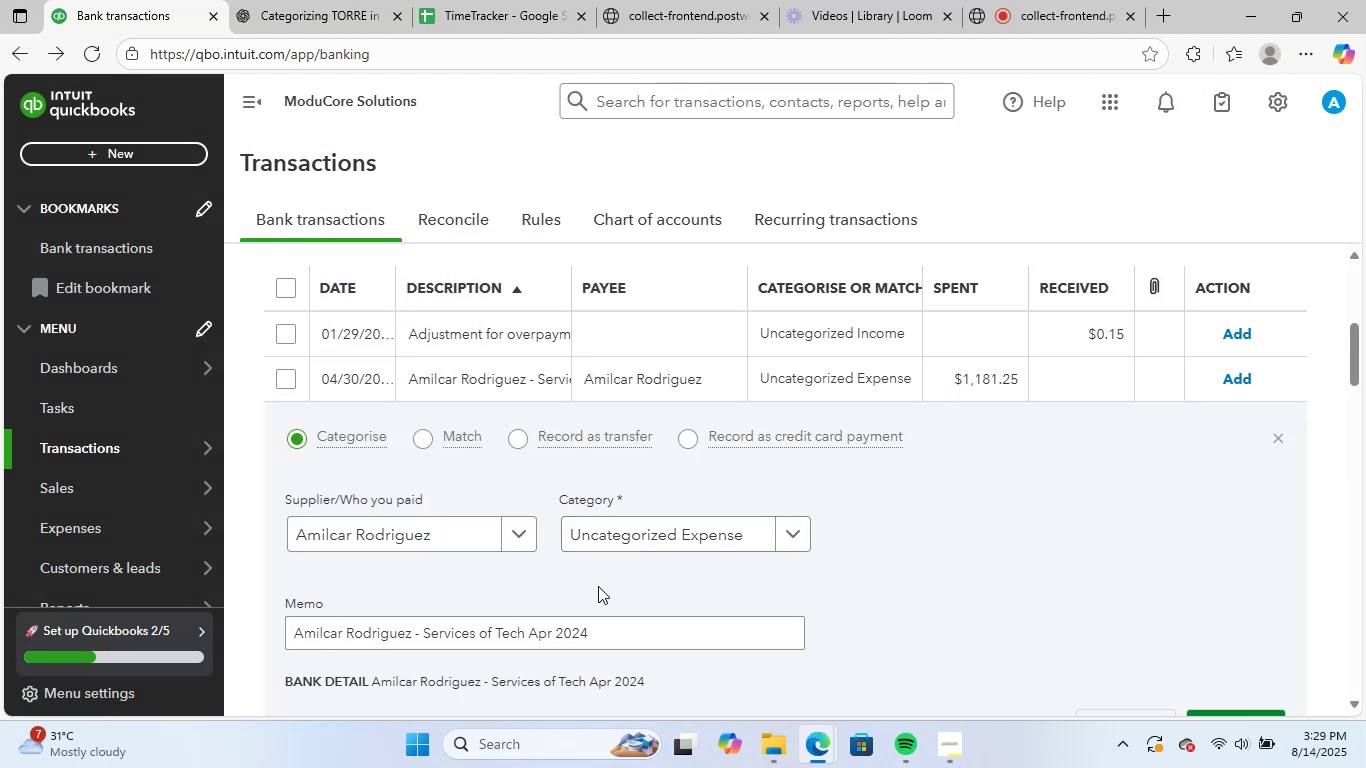 
type(leg)
 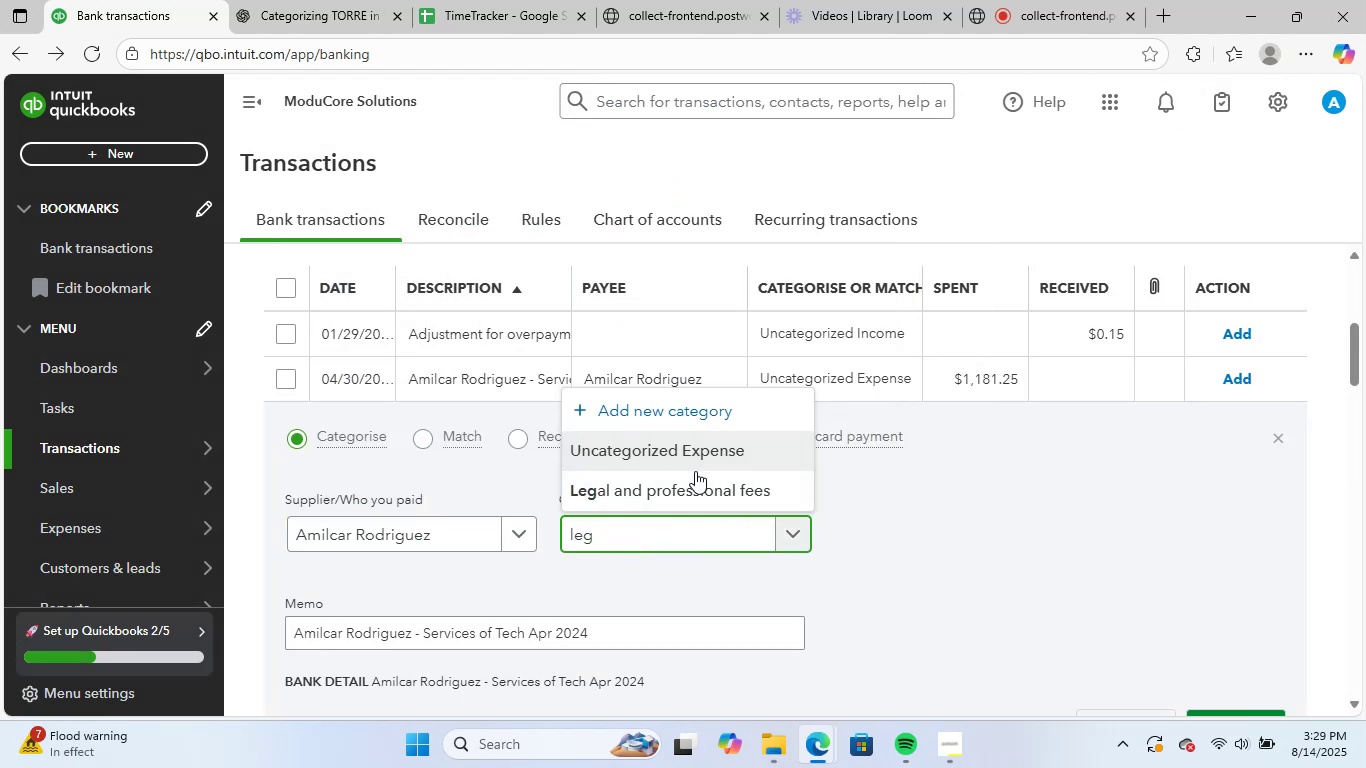 
left_click([695, 489])
 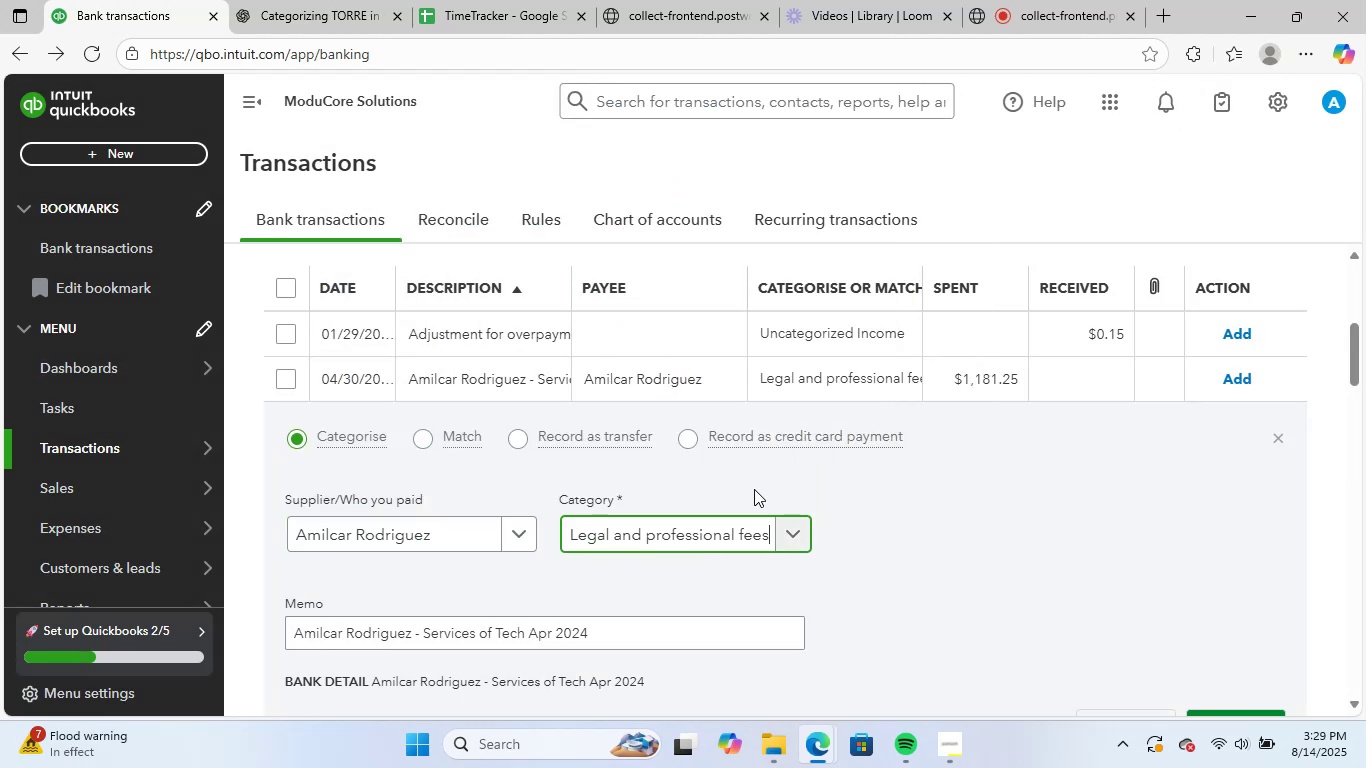 
scroll: coordinate [963, 495], scroll_direction: down, amount: 3.0
 